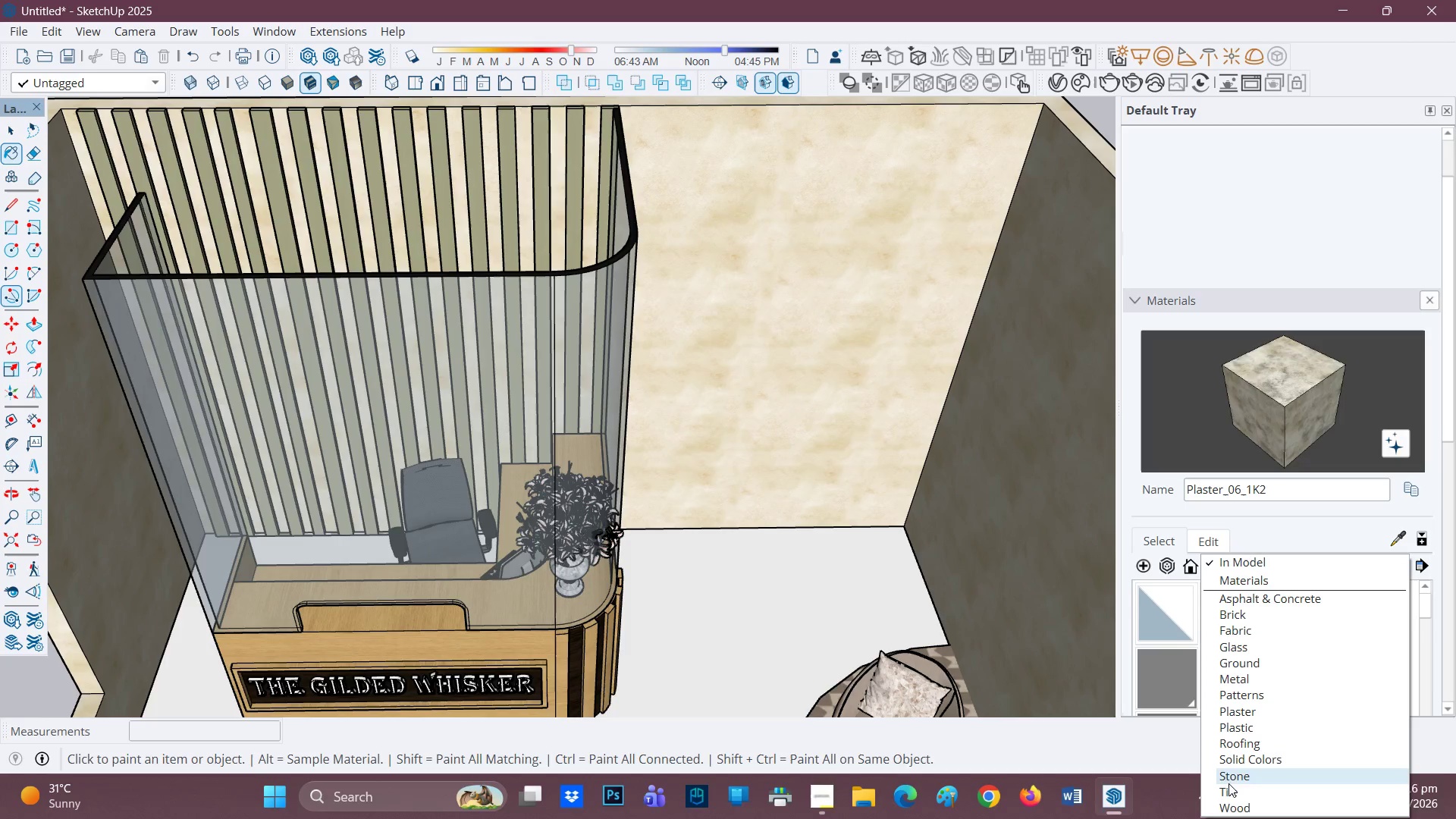 
left_click([1224, 808])
 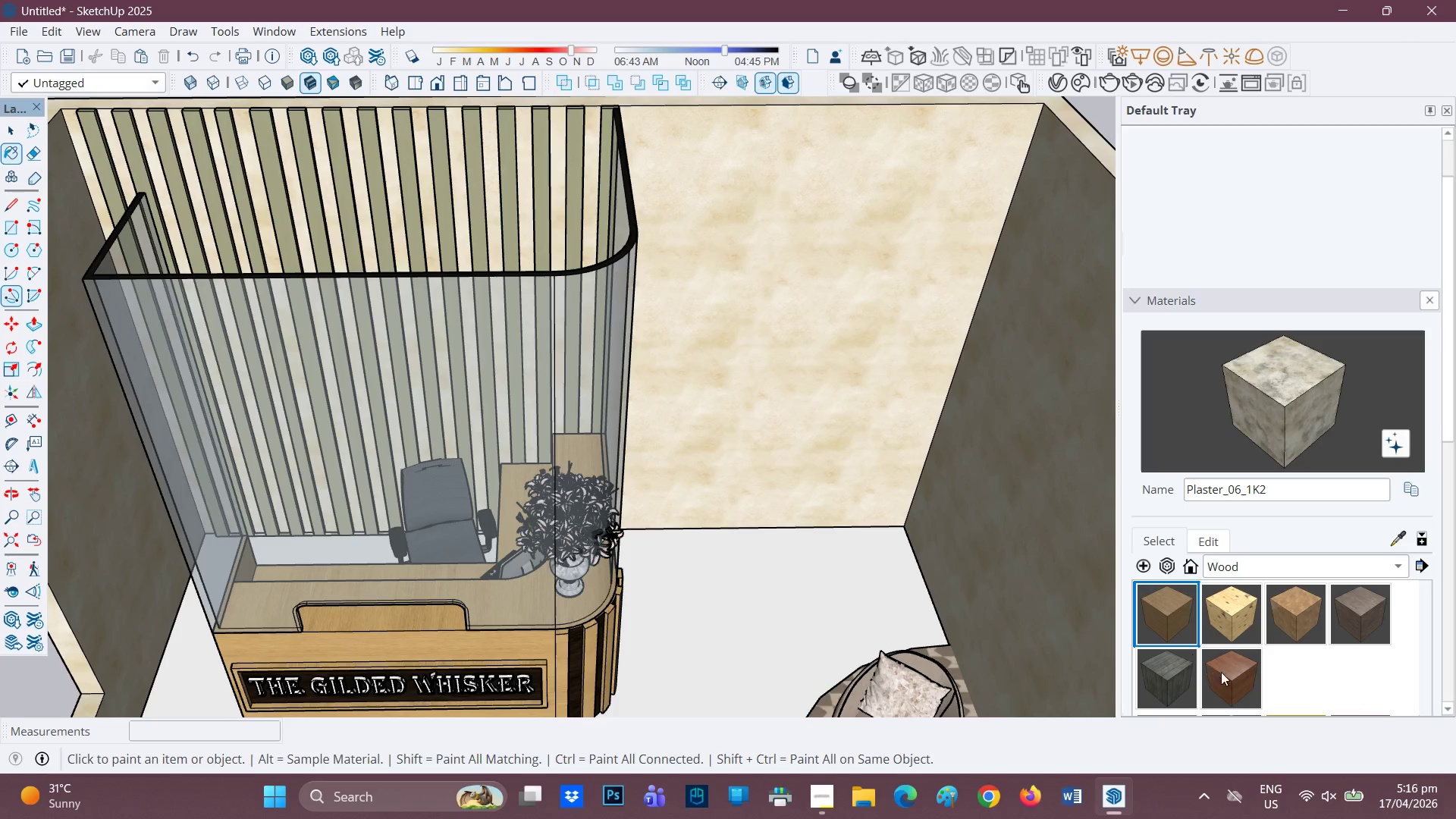 
left_click([1236, 673])
 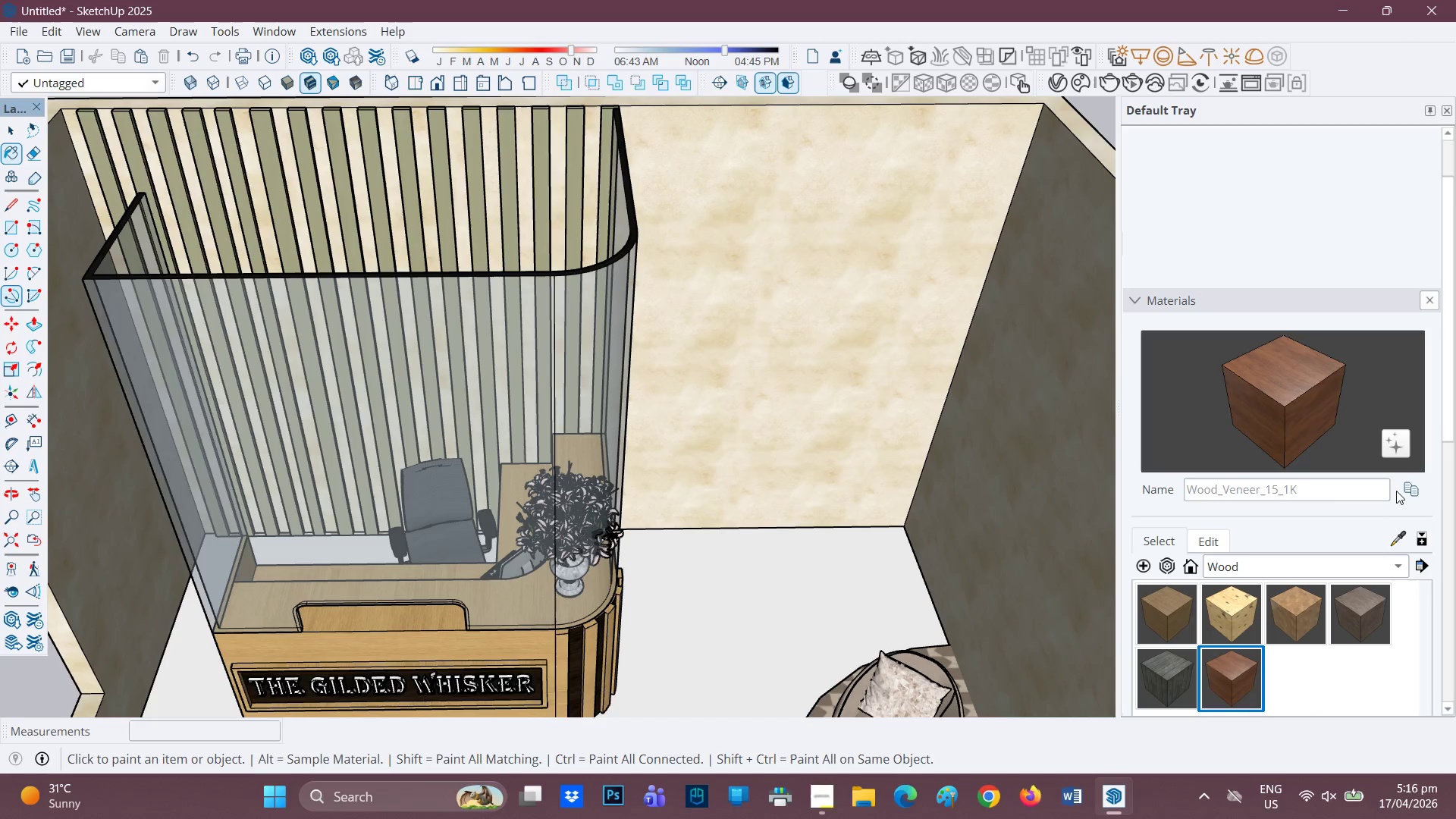 
left_click([1410, 484])
 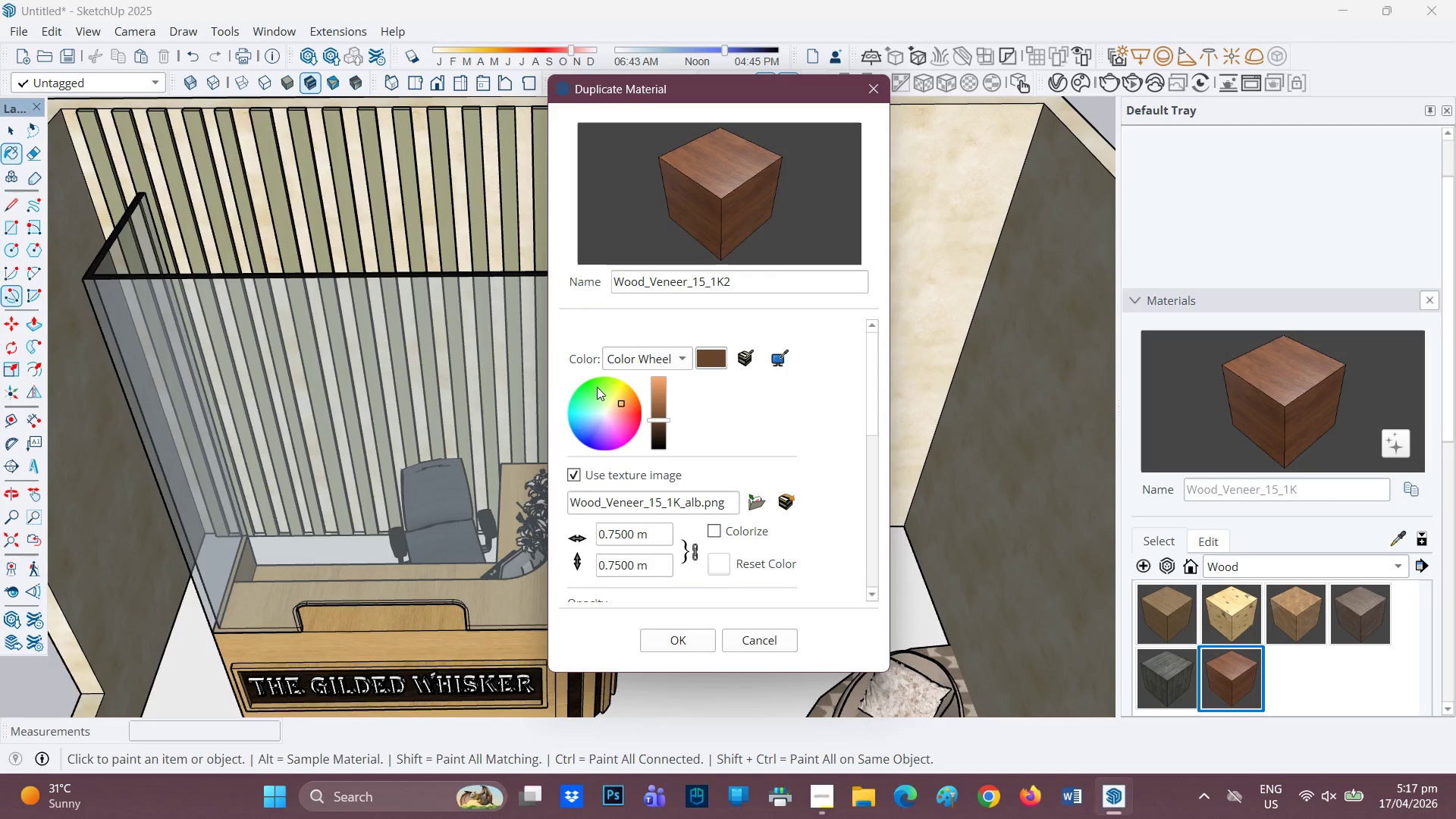 
left_click([587, 388])
 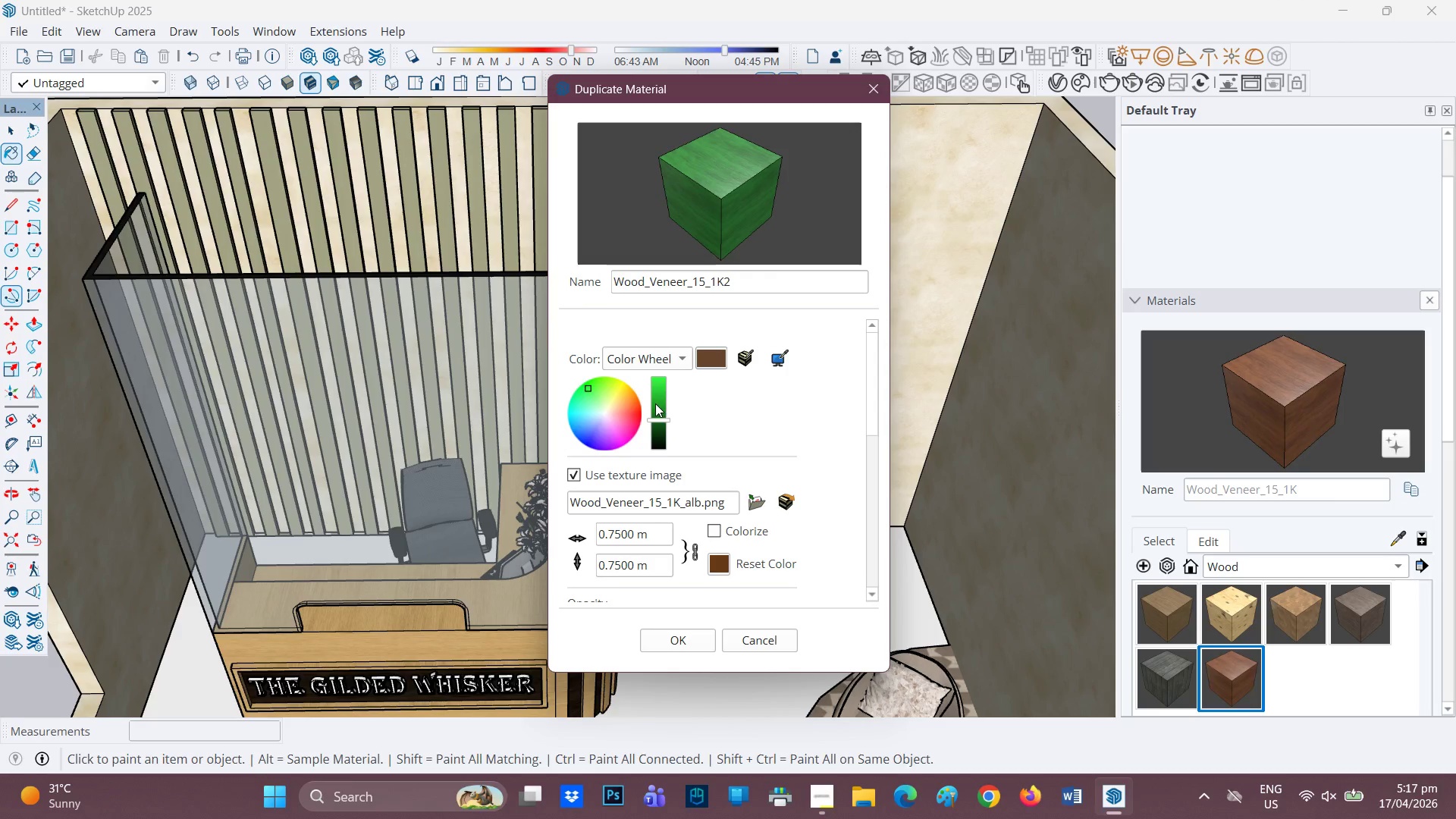 
left_click([656, 407])
 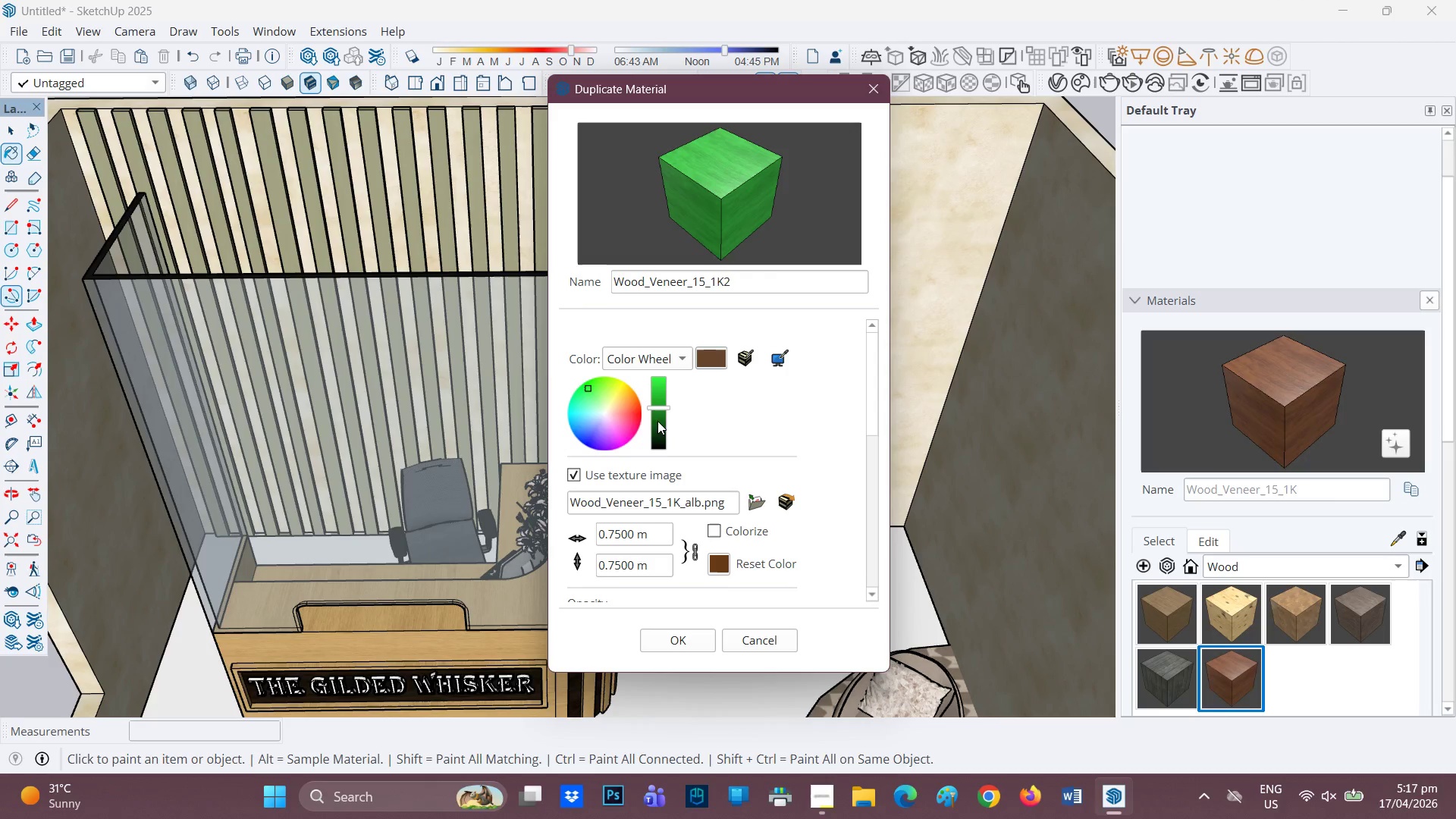 
left_click([659, 416])
 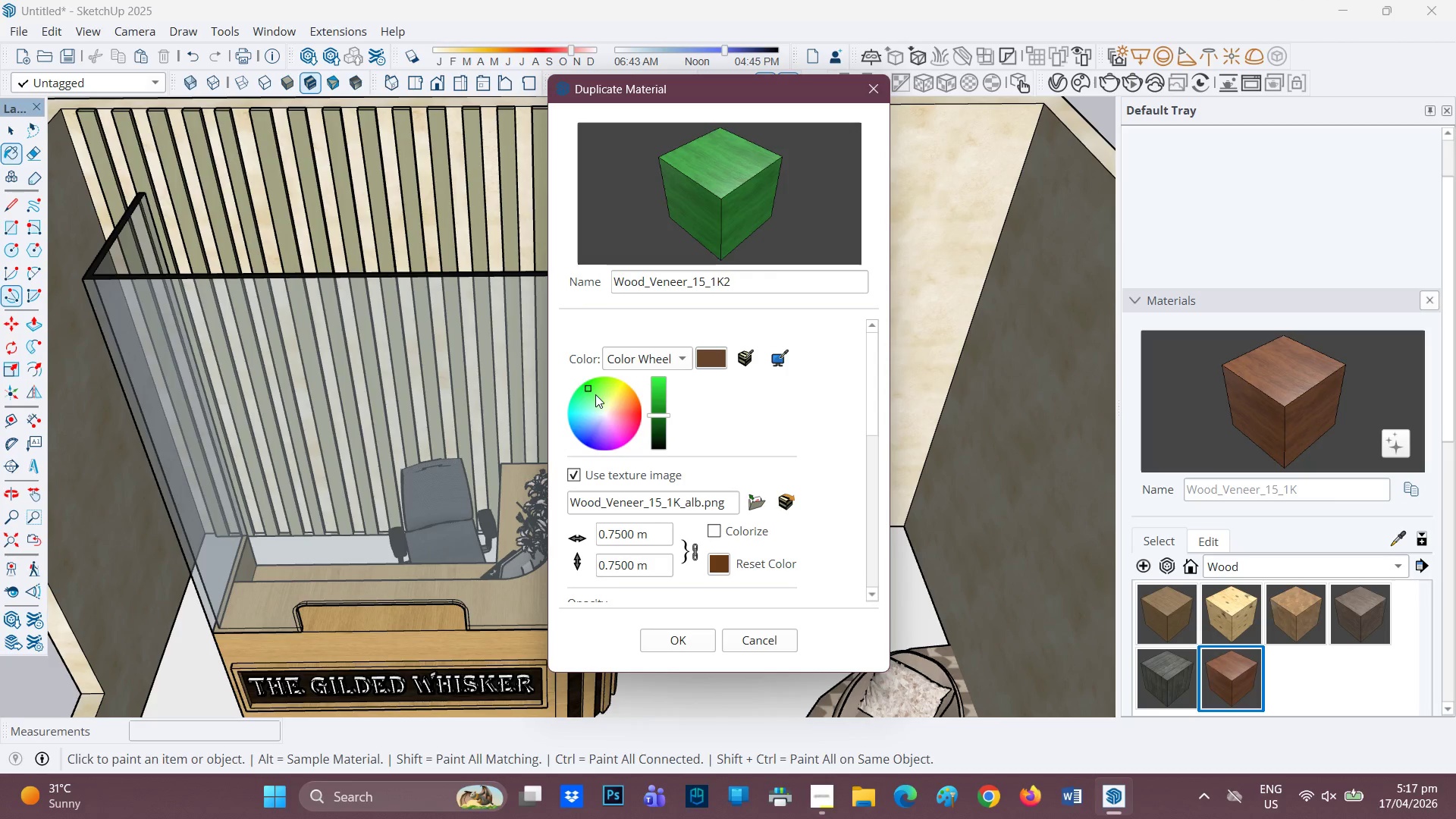 
left_click([595, 394])
 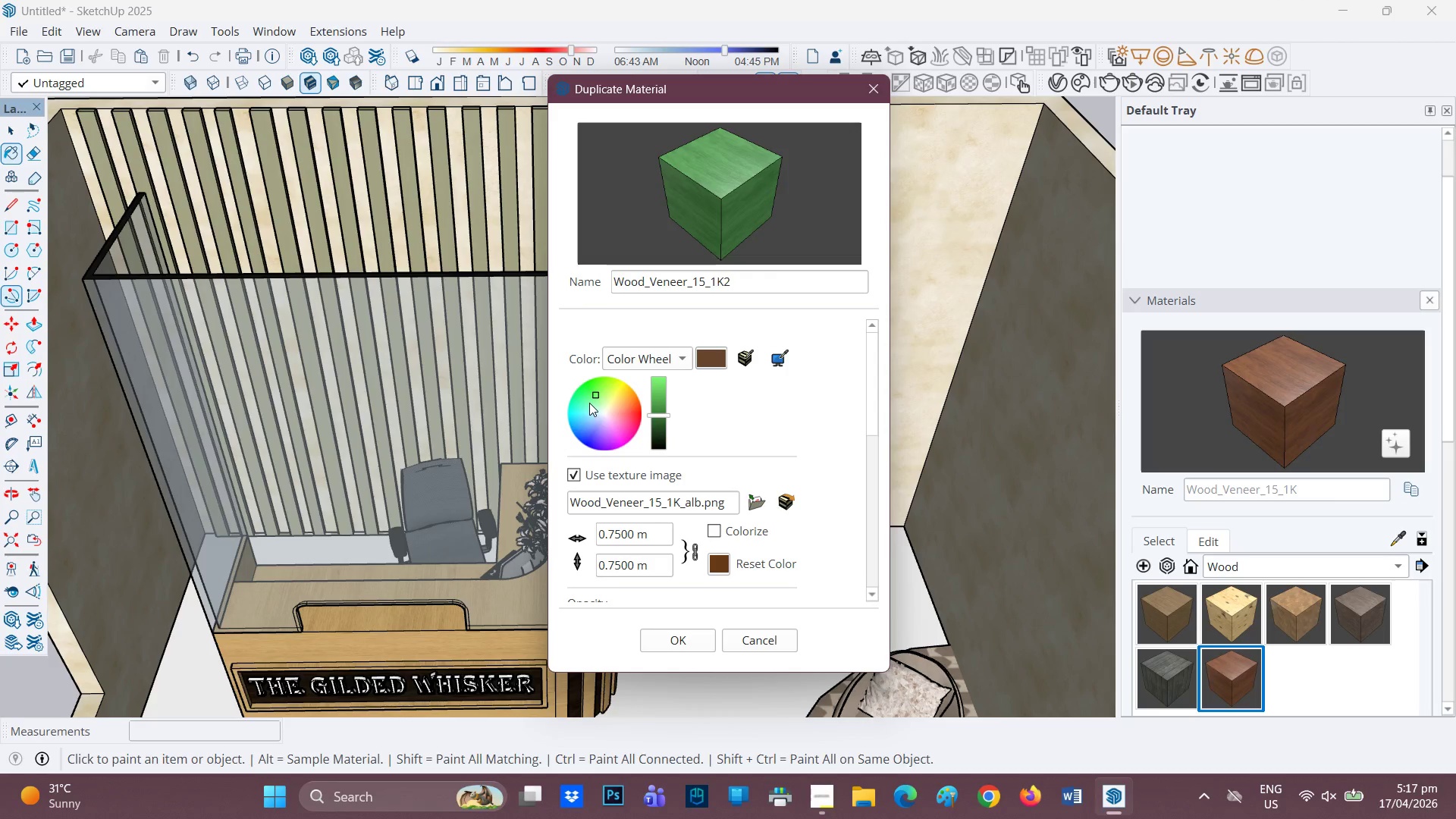 
left_click([589, 403])
 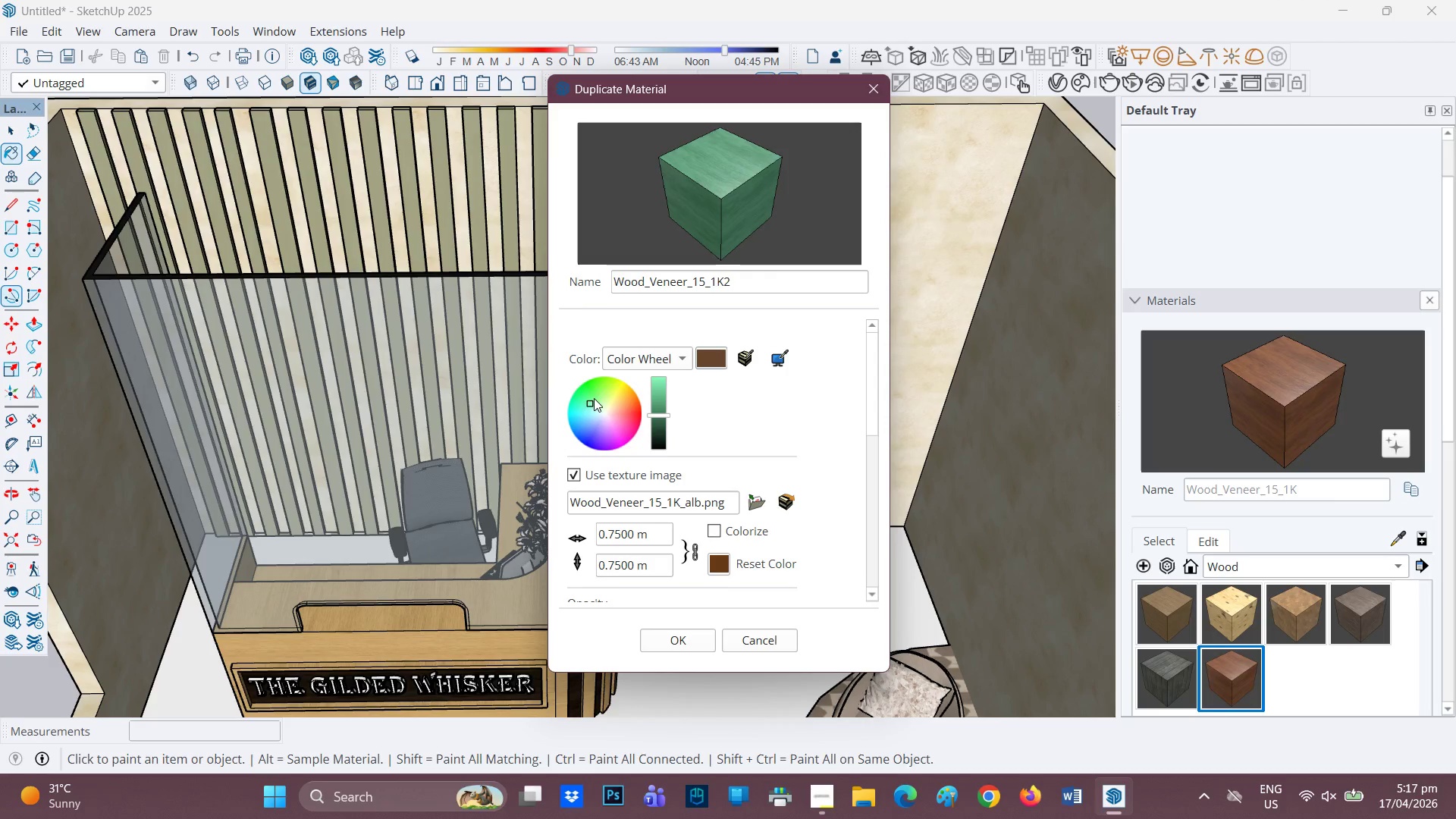 
left_click([594, 398])
 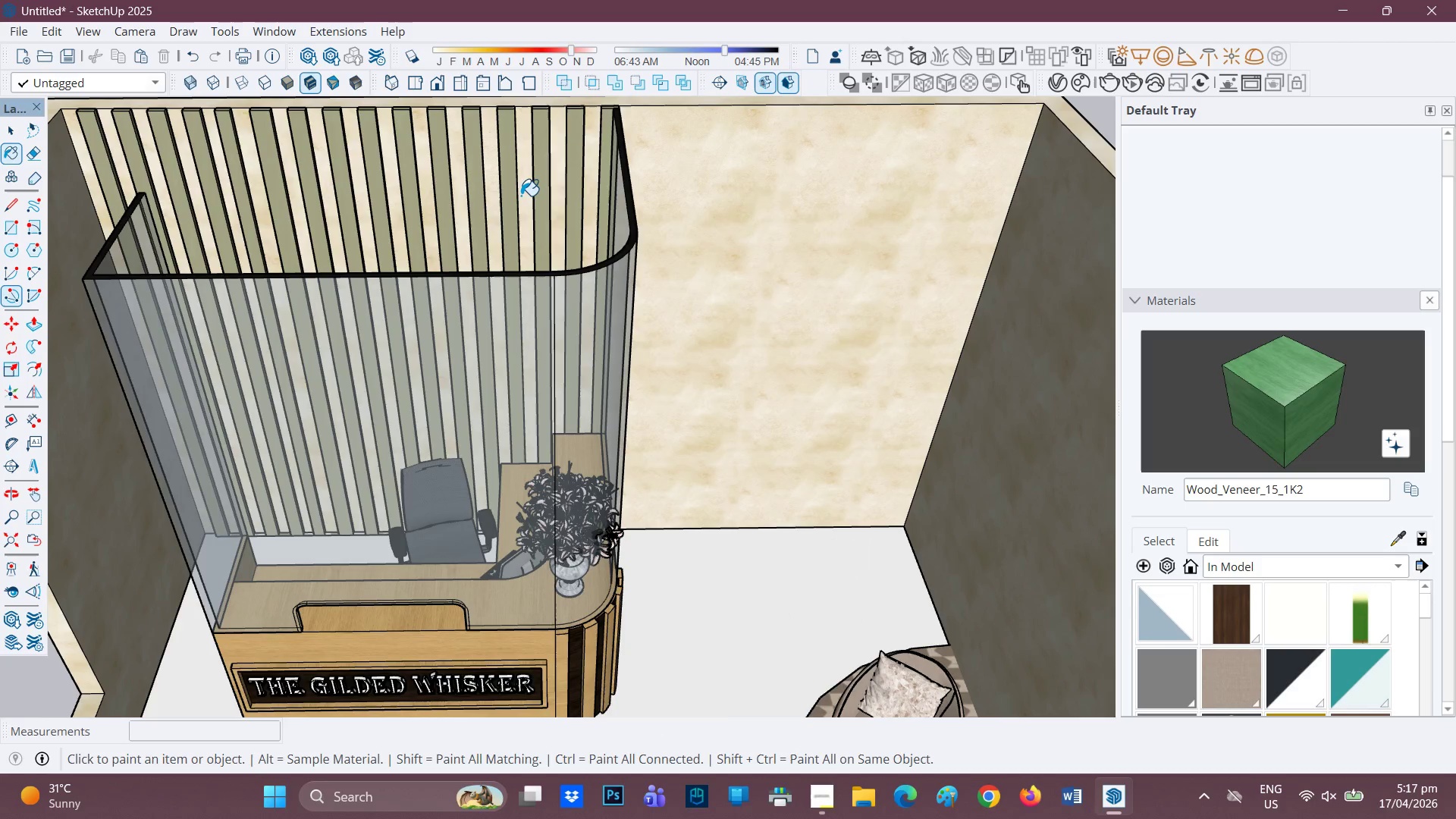 
left_click([537, 194])
 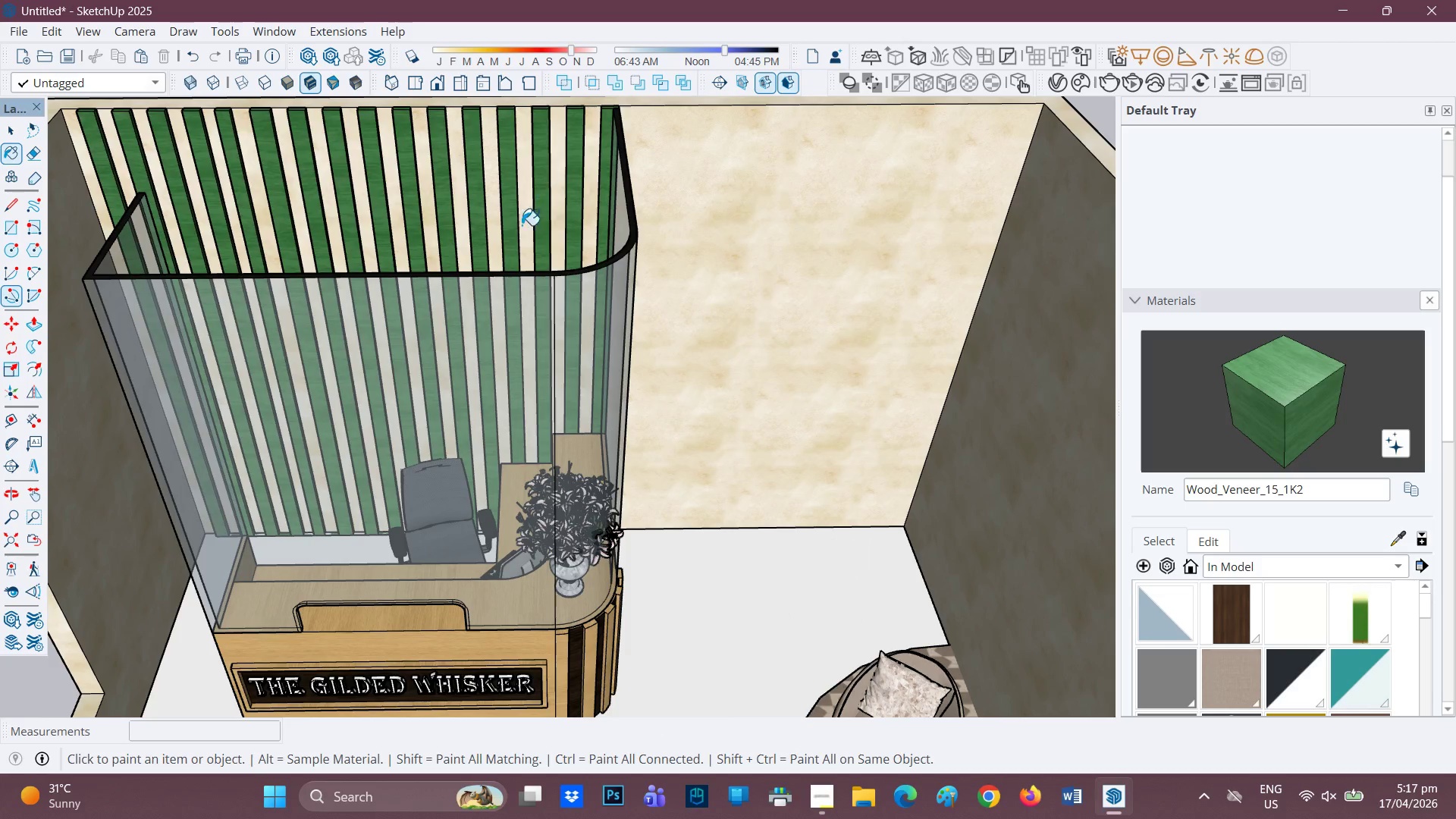 
scroll: coordinate [495, 319], scroll_direction: down, amount: 3.0
 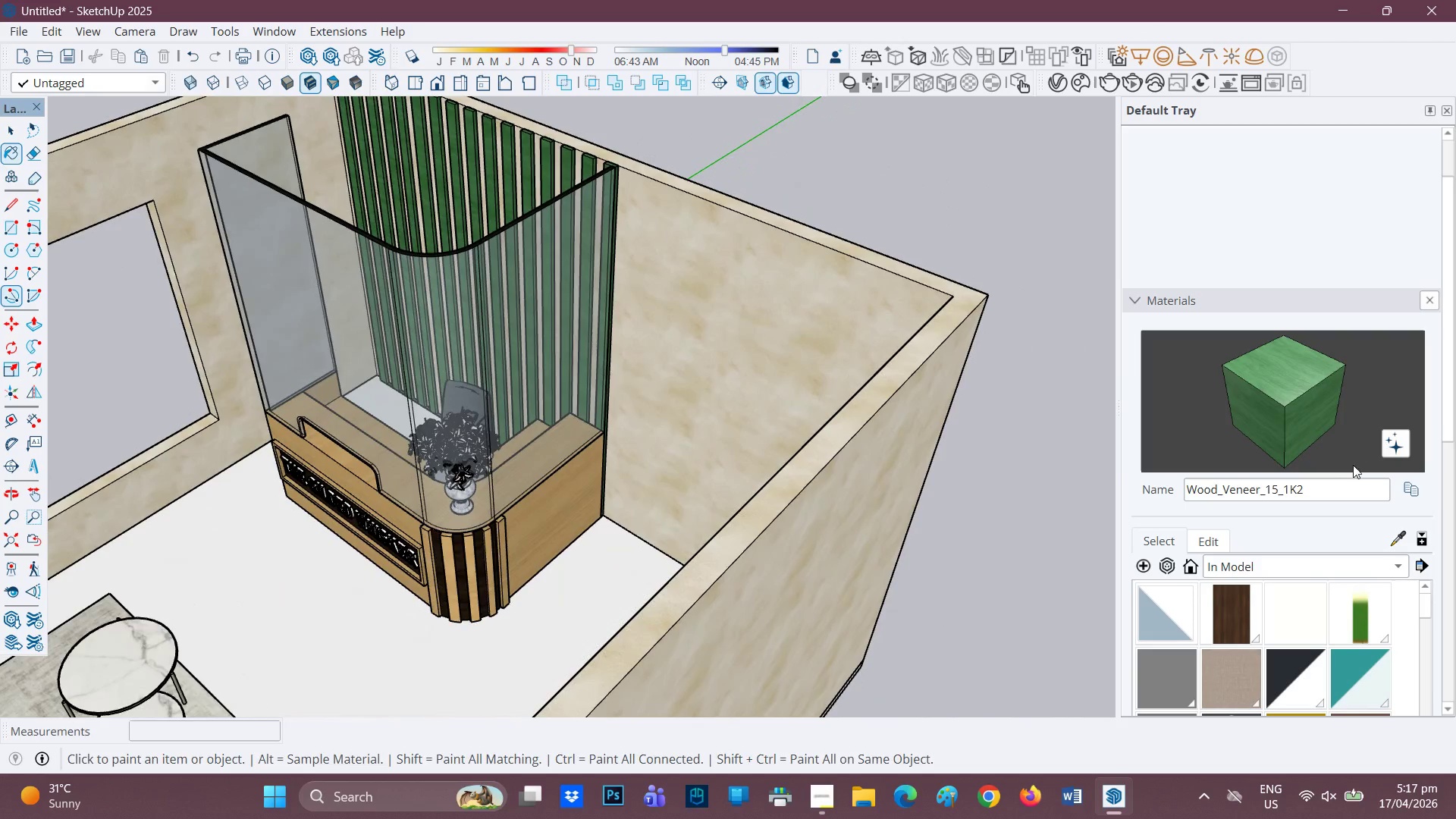 
left_click([1412, 483])
 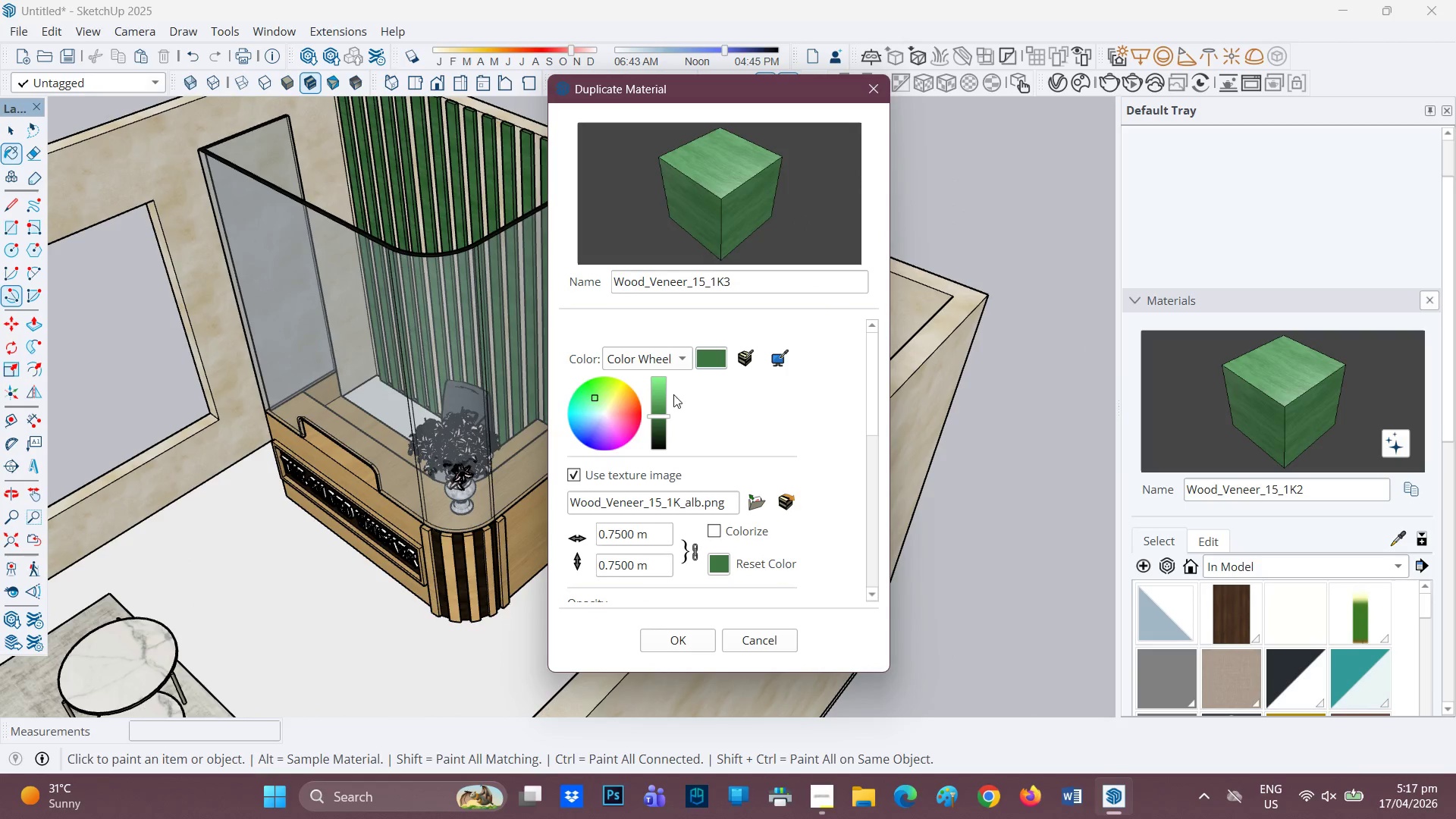 
left_click([659, 397])
 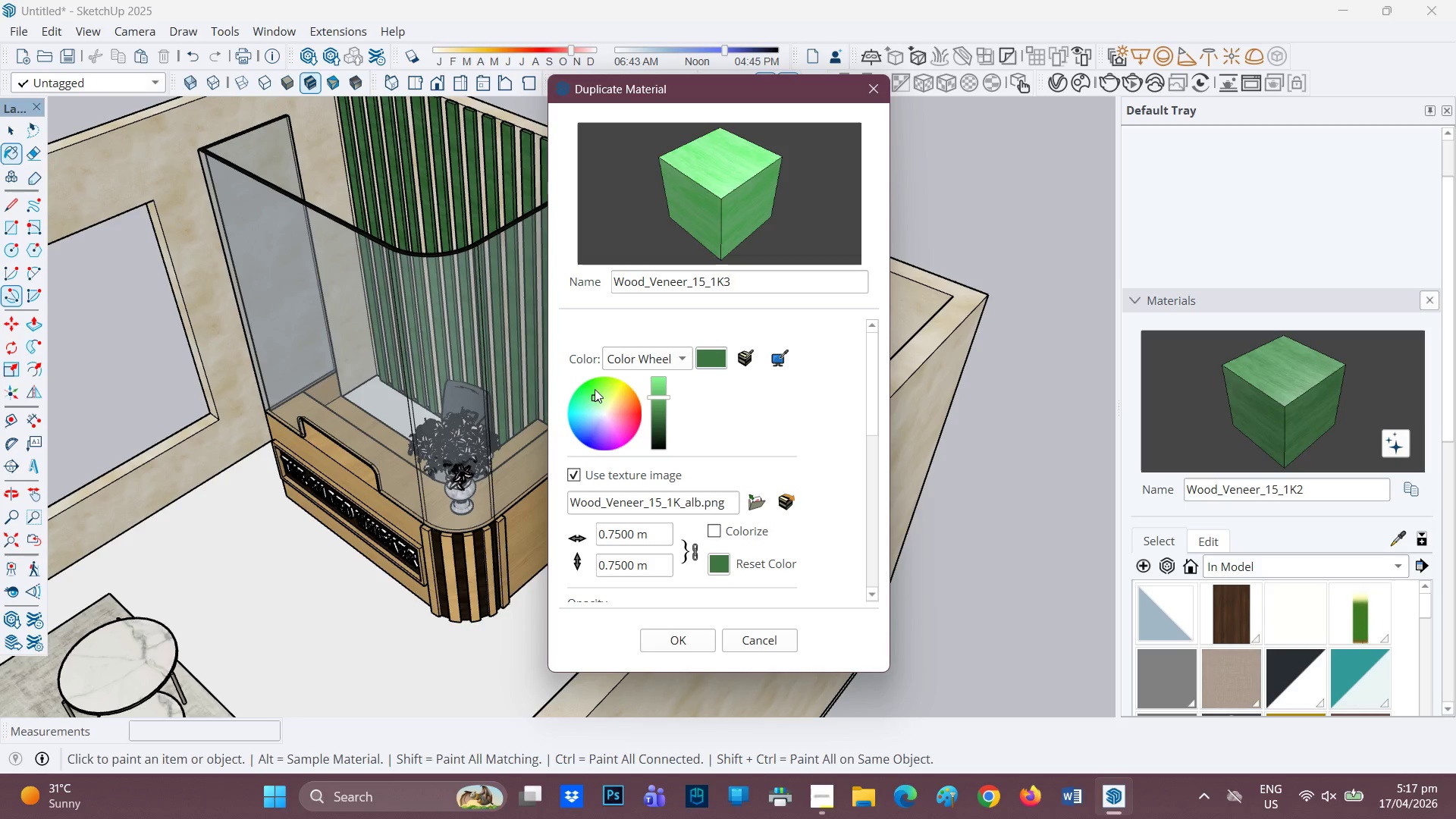 
left_click([586, 403])
 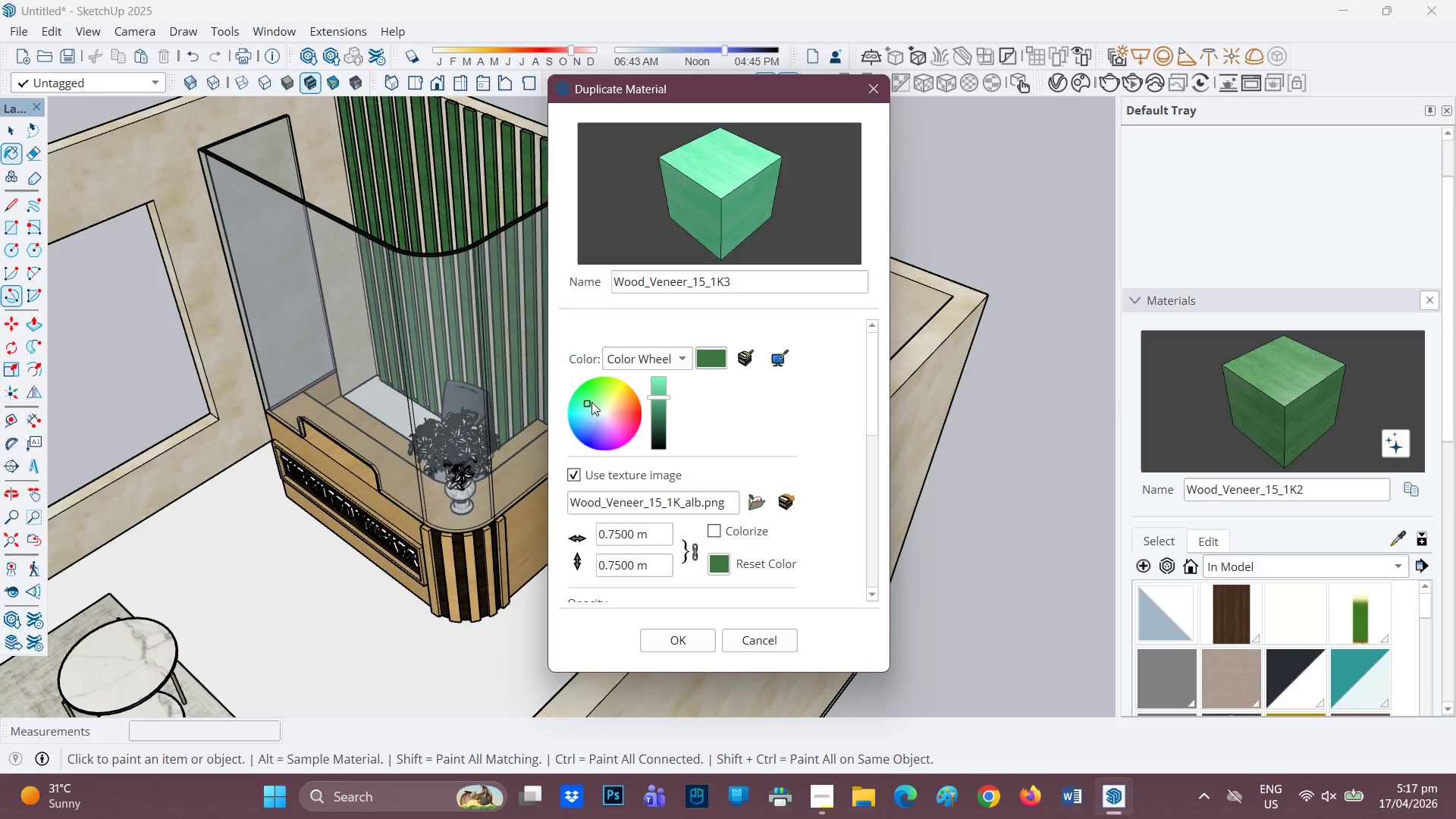 
left_click([592, 402])
 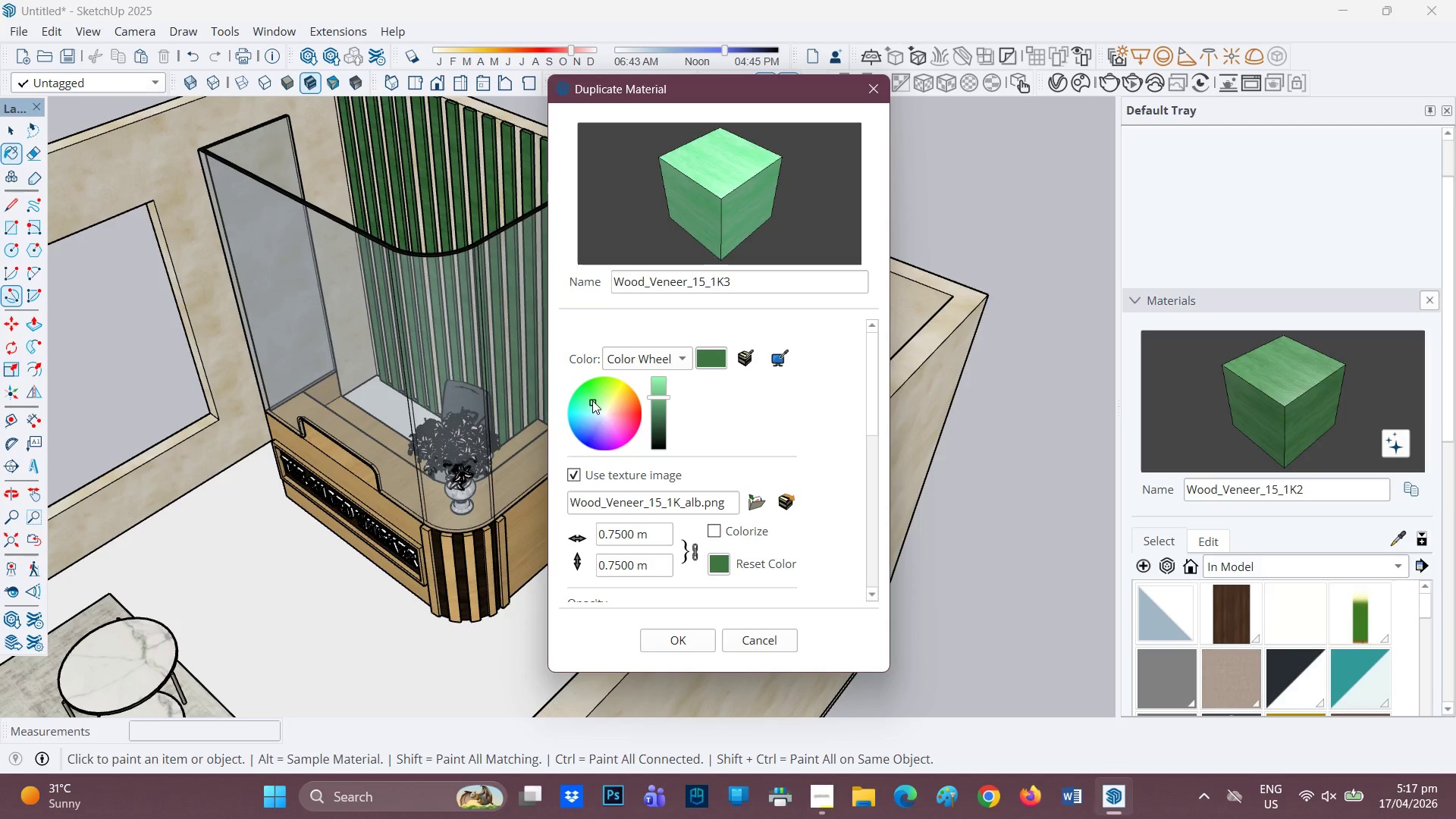 
left_click([592, 399])
 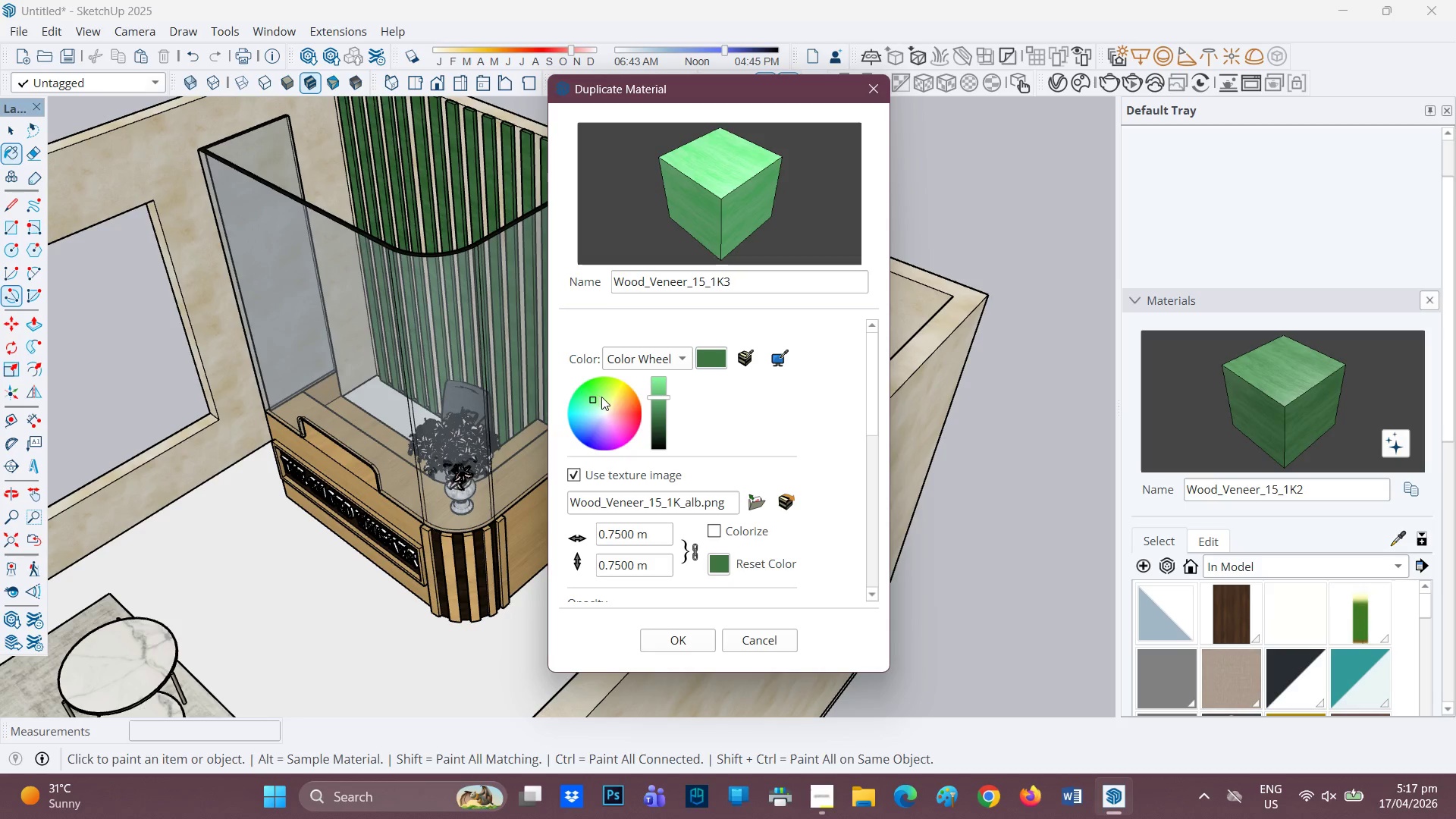 
left_click([603, 400])
 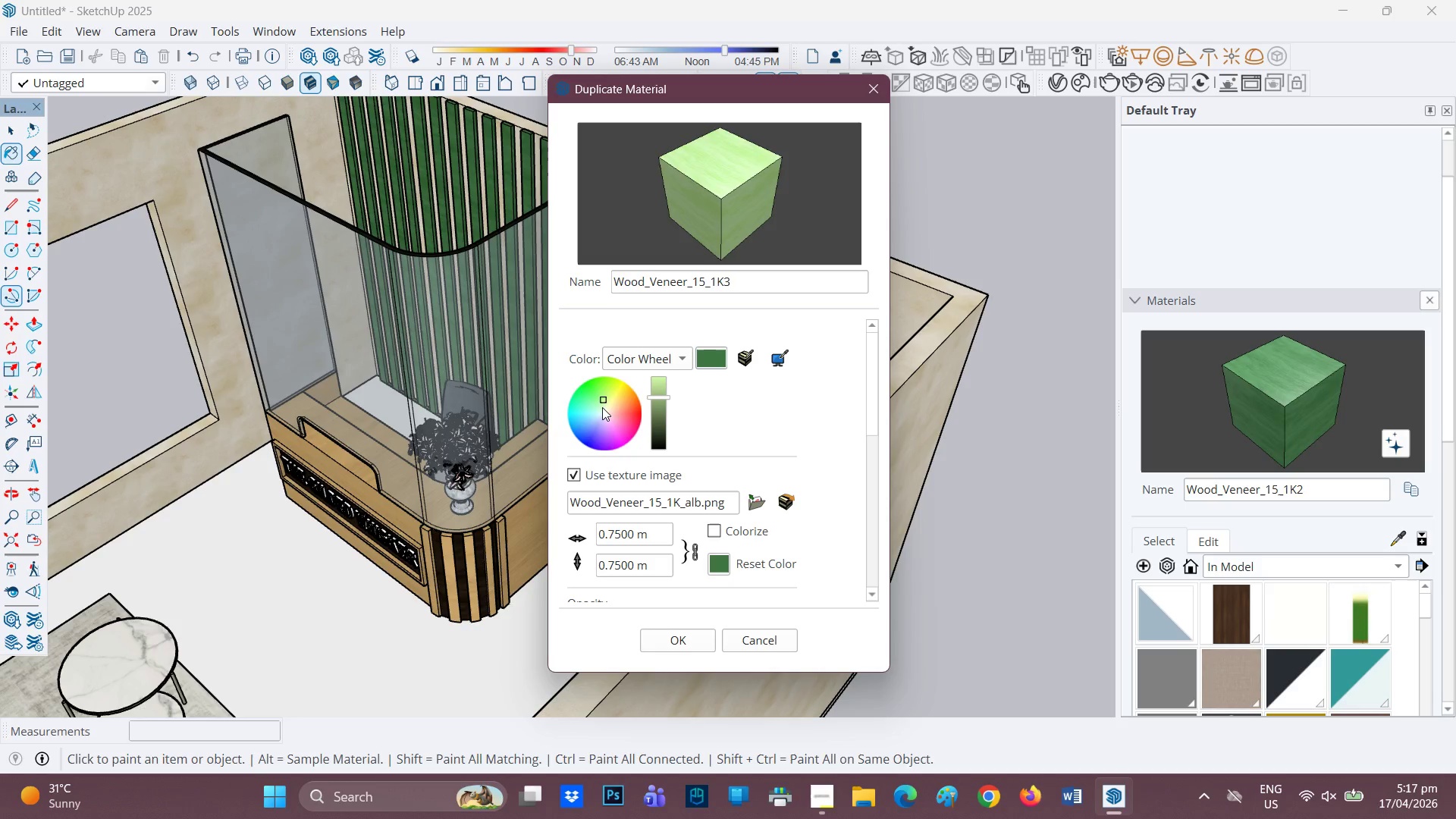 
left_click([602, 407])
 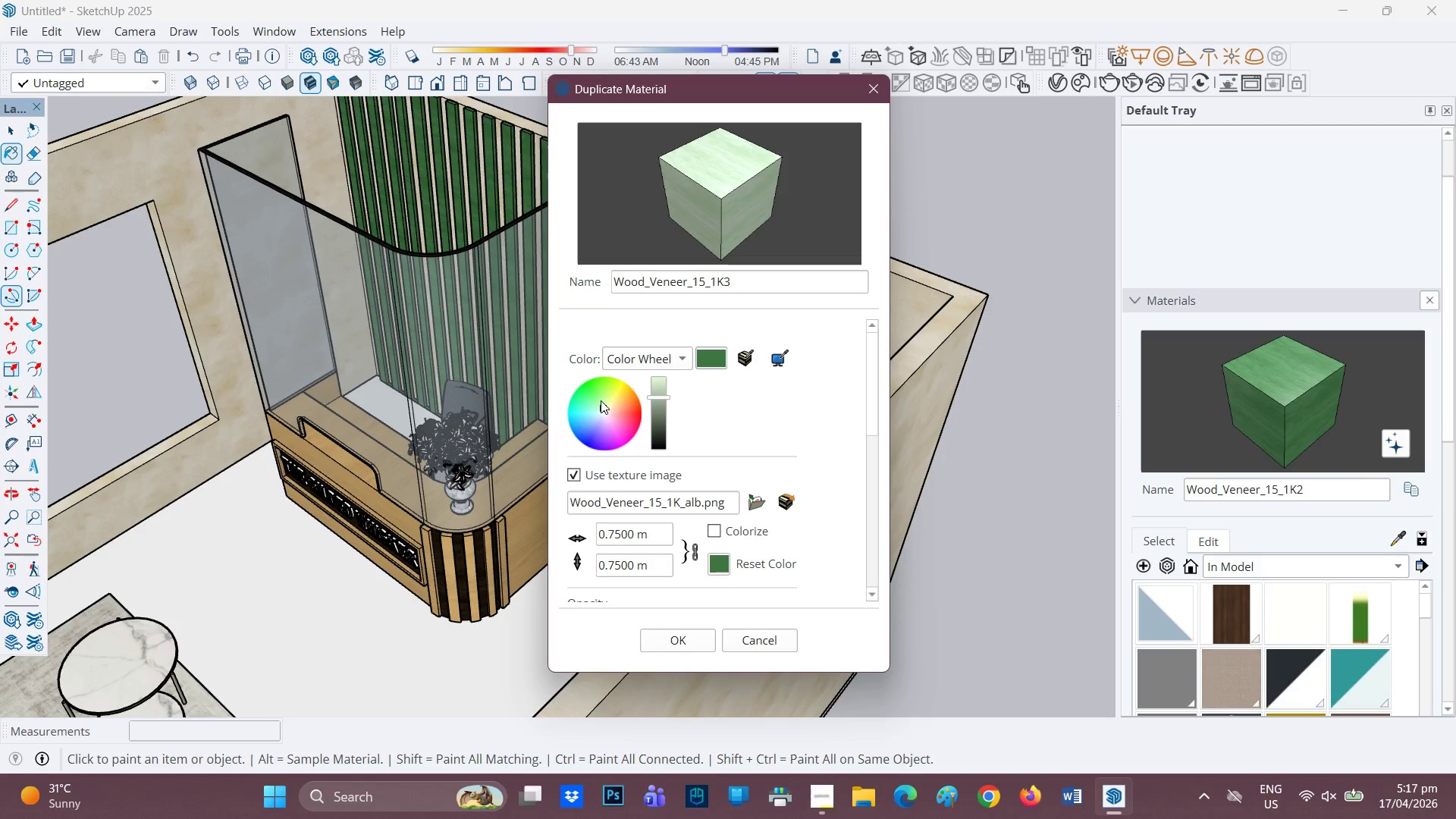 
left_click([601, 400])
 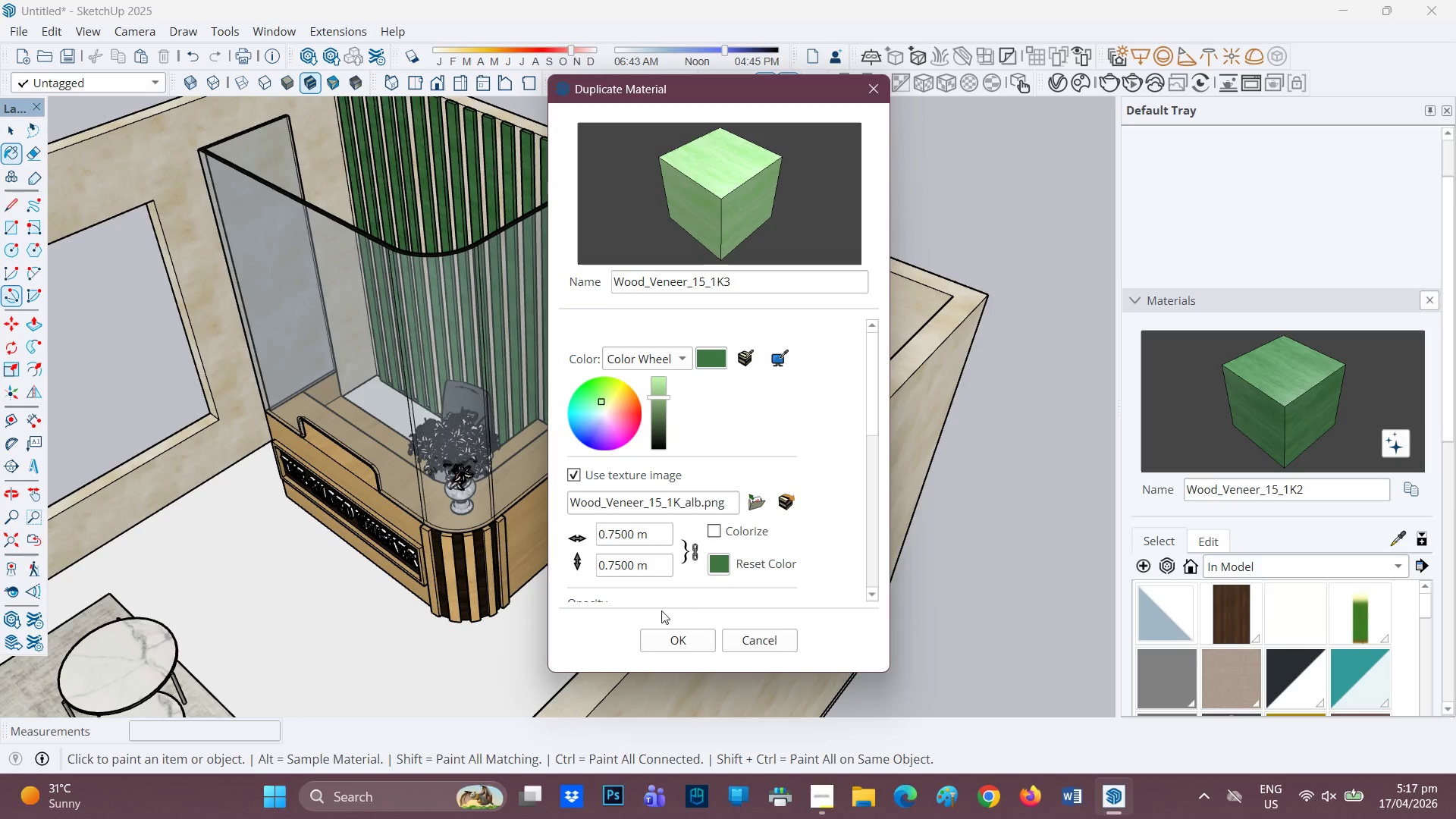 
left_click_drag(start_coordinate=[654, 637], to_coordinate=[654, 630])
 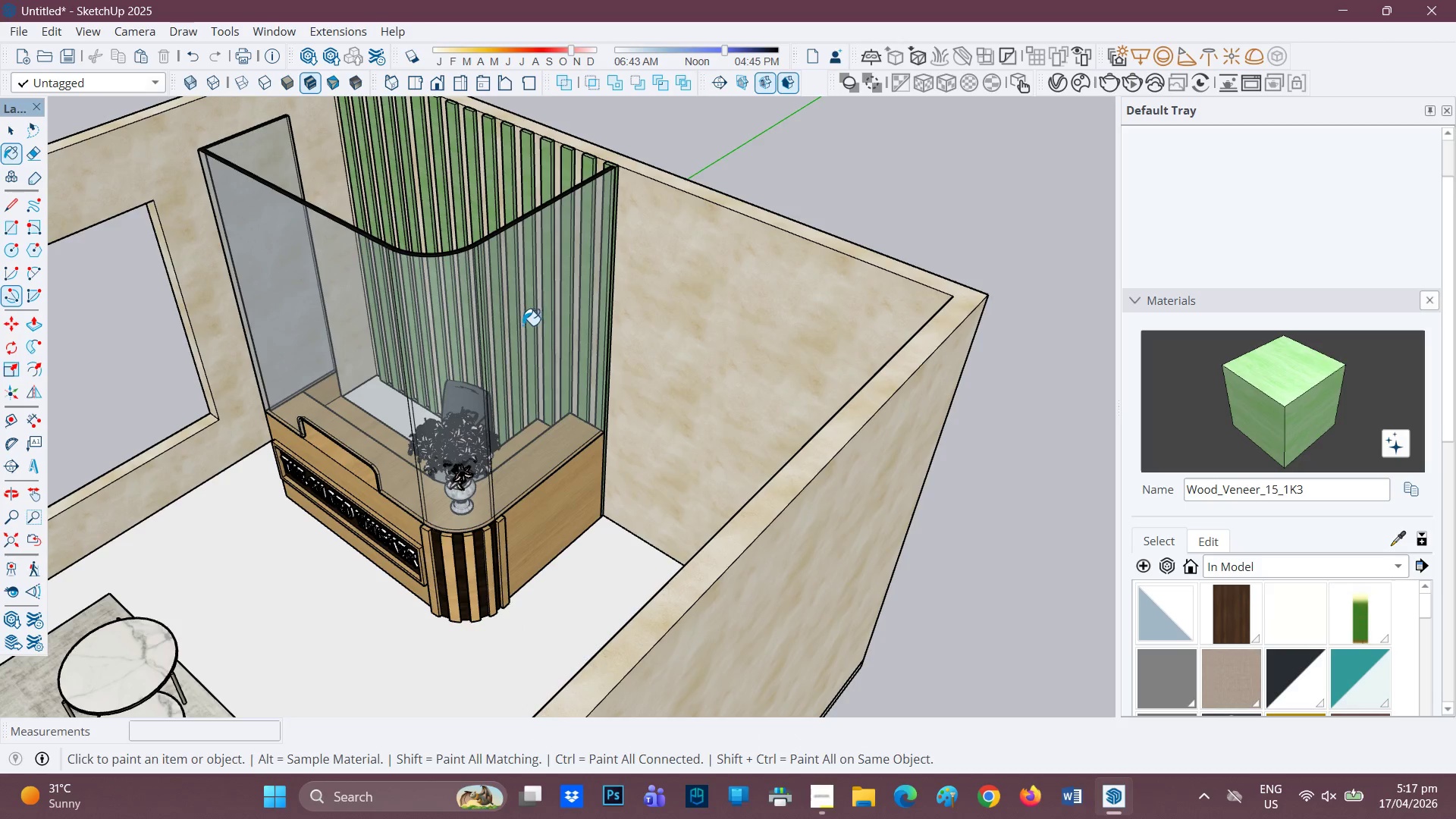 
scroll: coordinate [783, 335], scroll_direction: down, amount: 4.0
 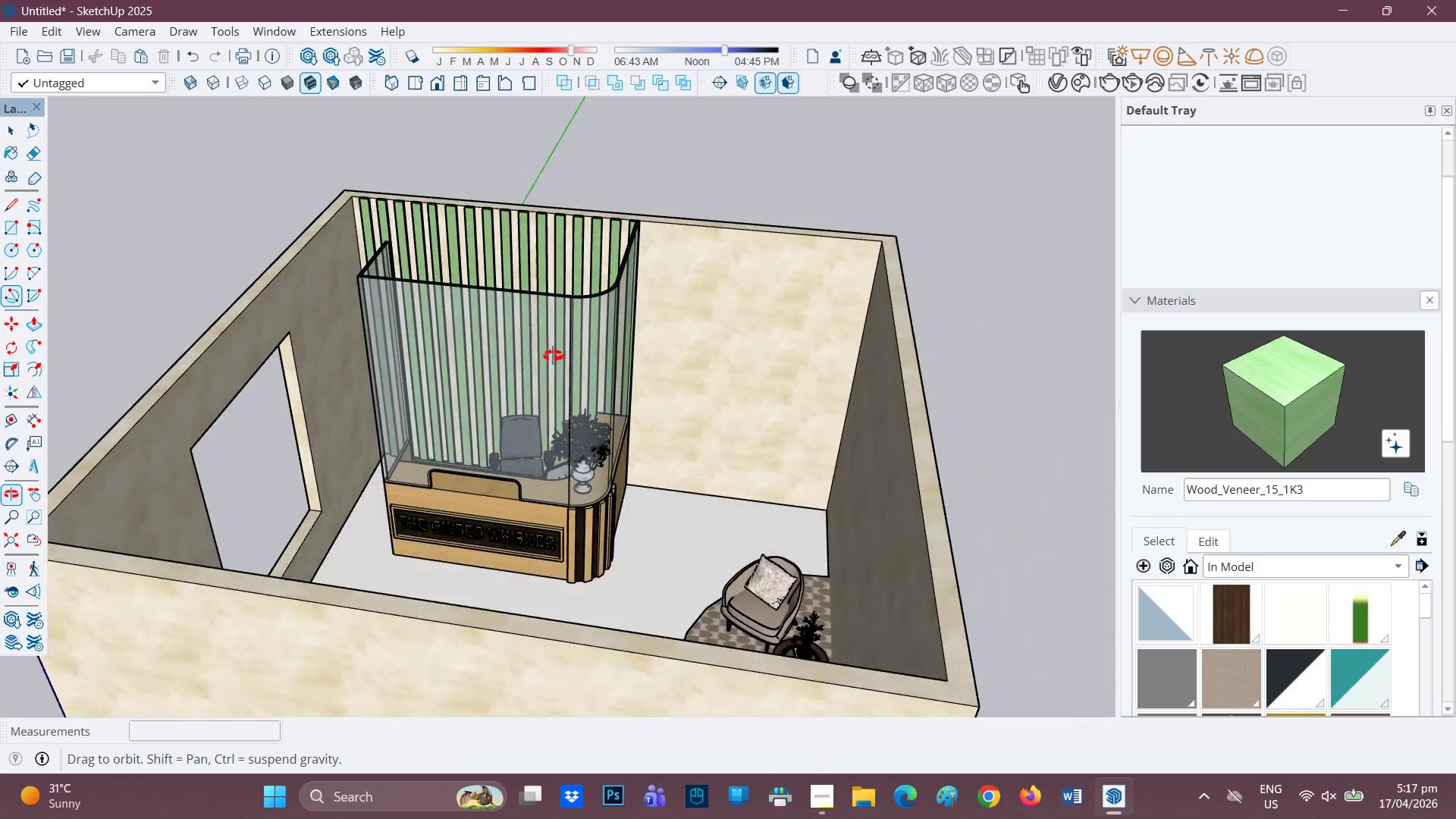 
scroll: coordinate [789, 343], scroll_direction: up, amount: 3.0
 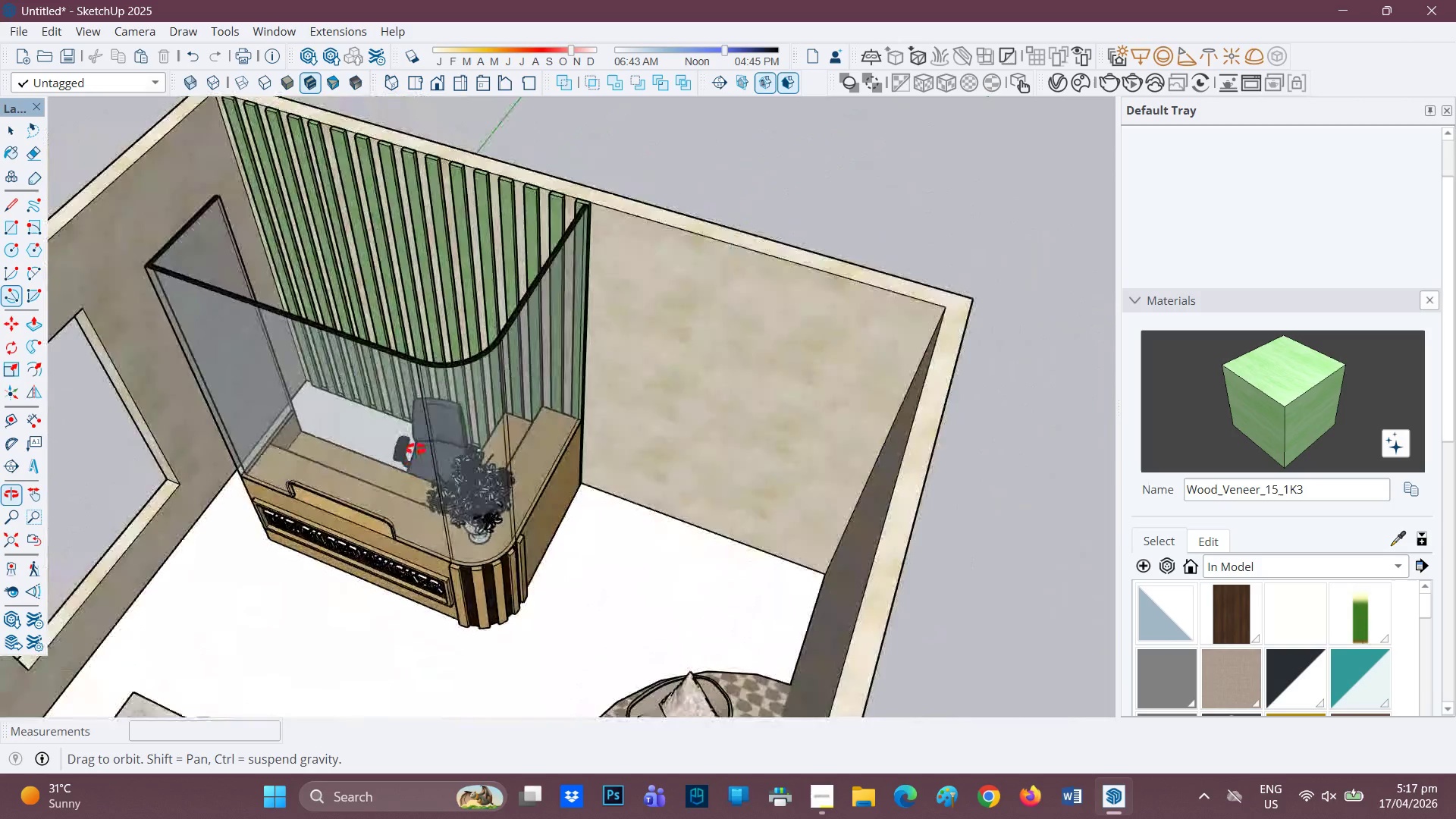 
scroll: coordinate [599, 340], scroll_direction: down, amount: 2.0
 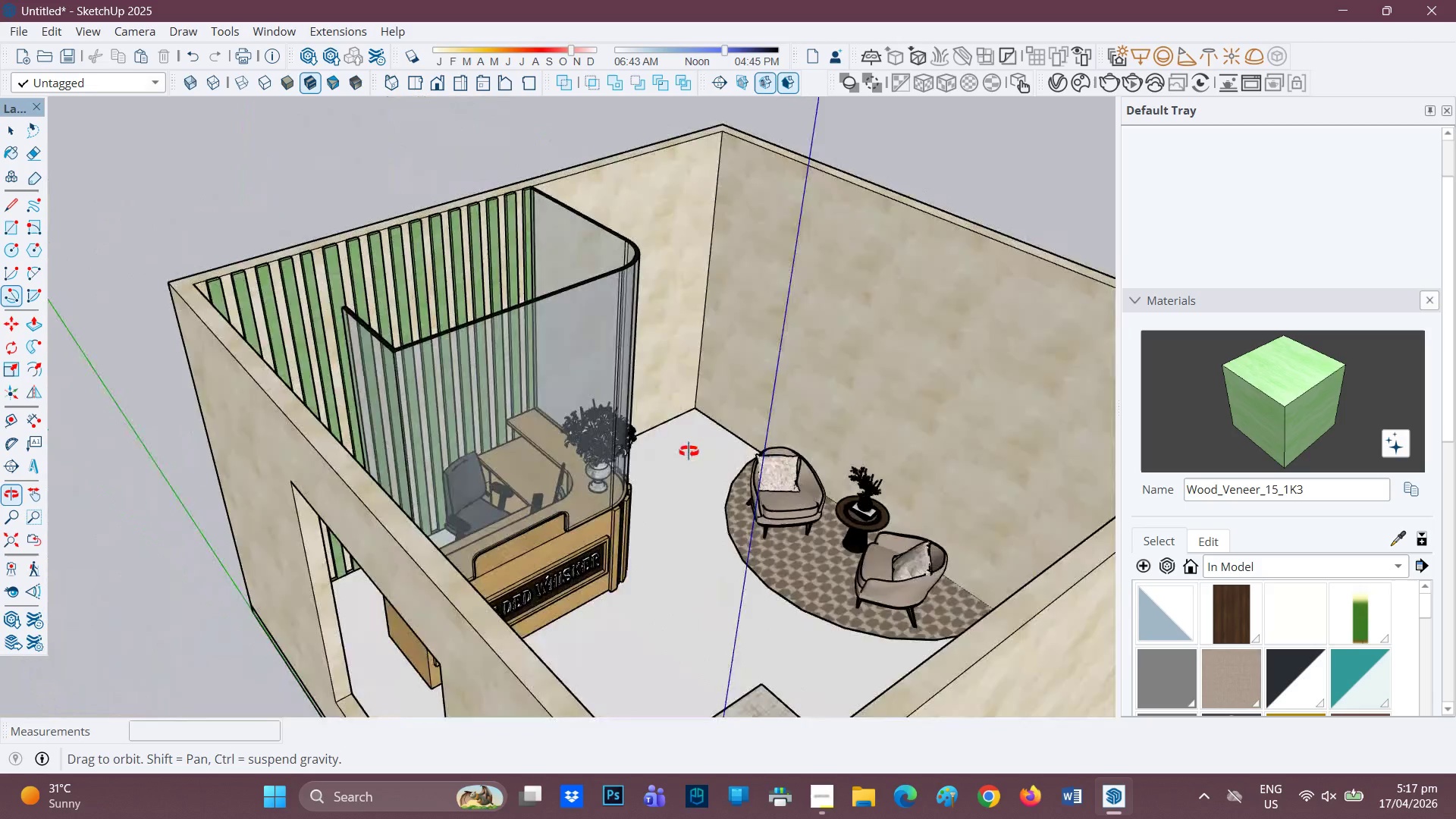 
scroll: coordinate [513, 549], scroll_direction: up, amount: 8.0
 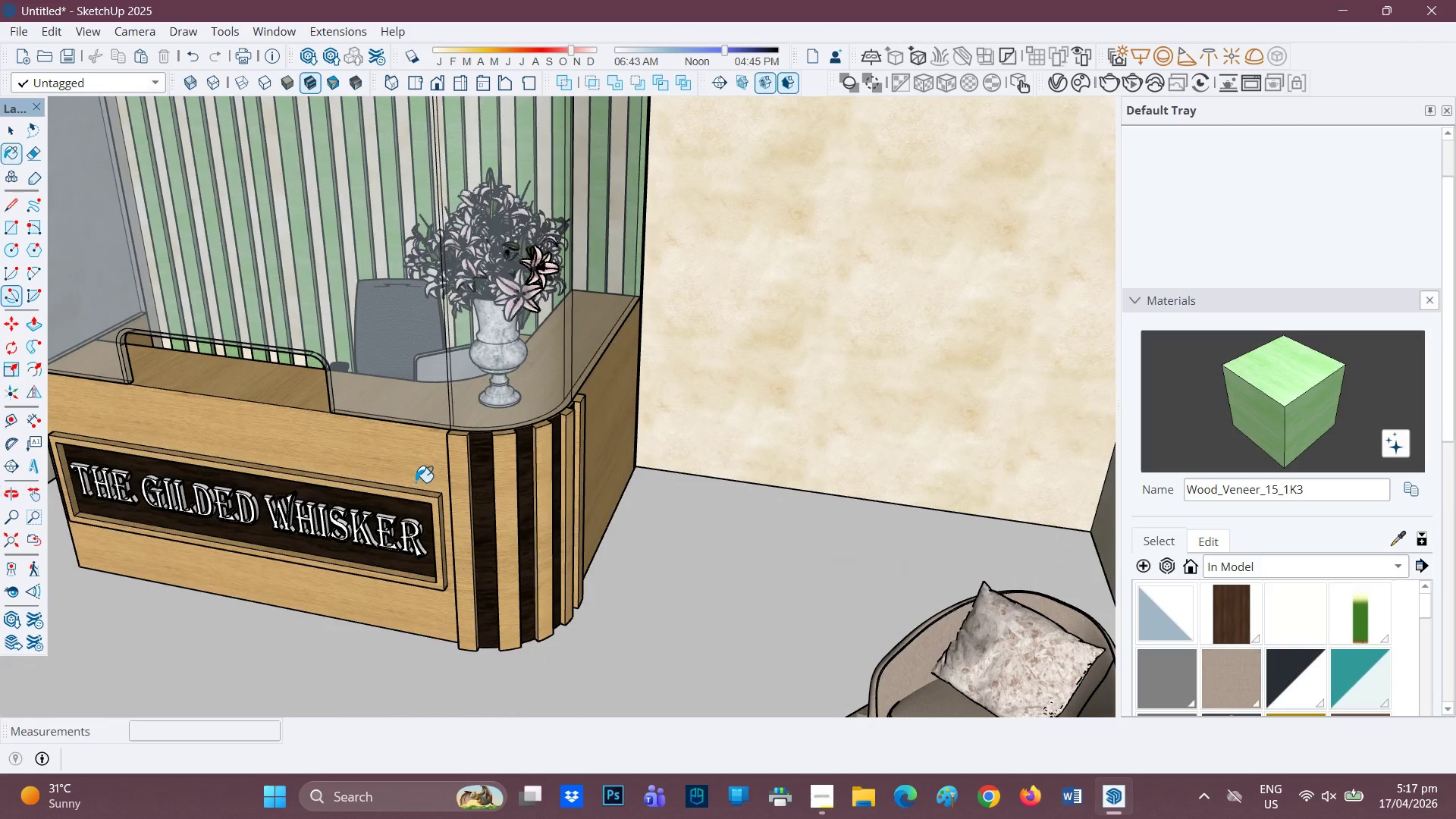 
key(Space)
 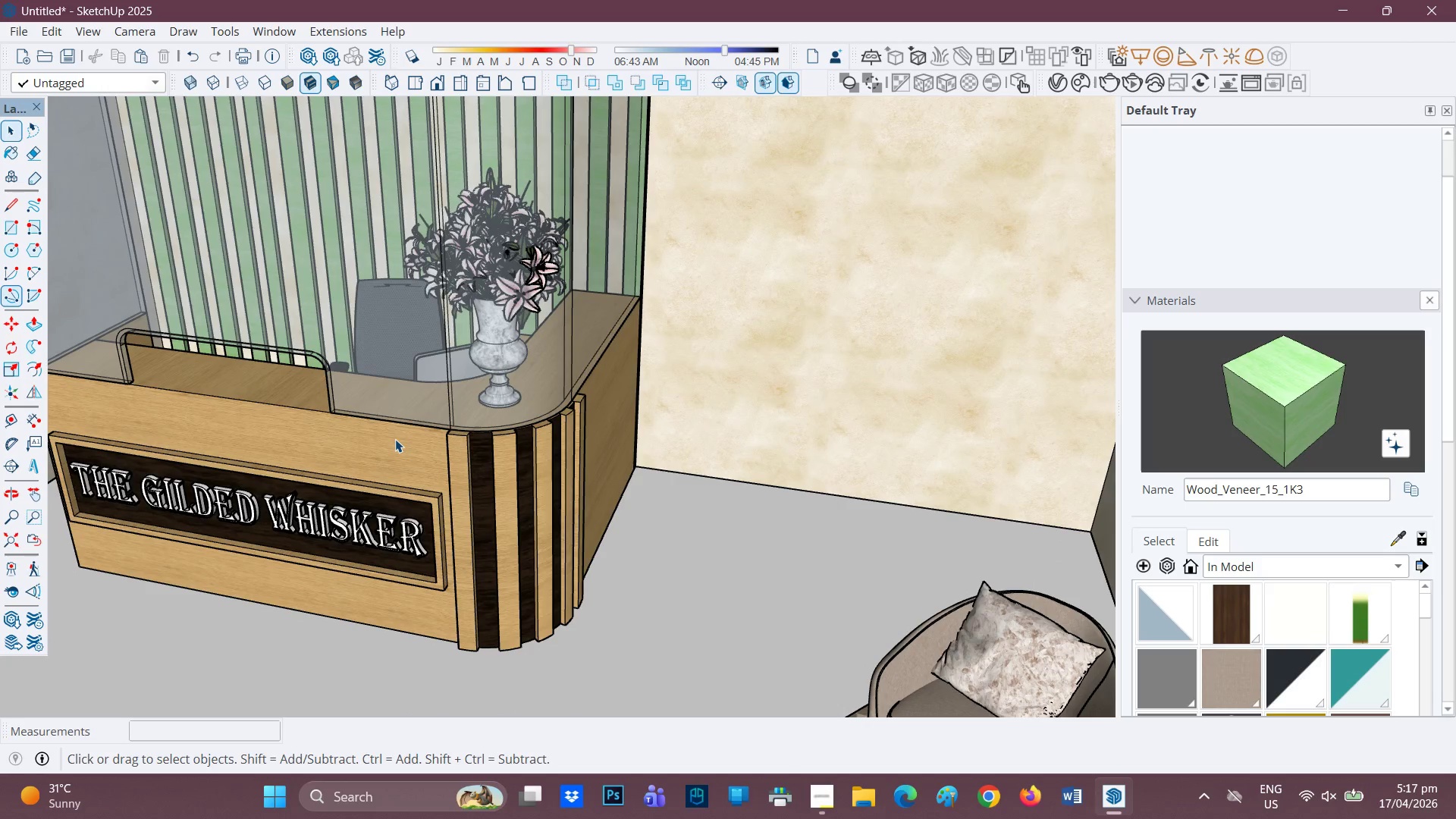 
double_click([395, 439])
 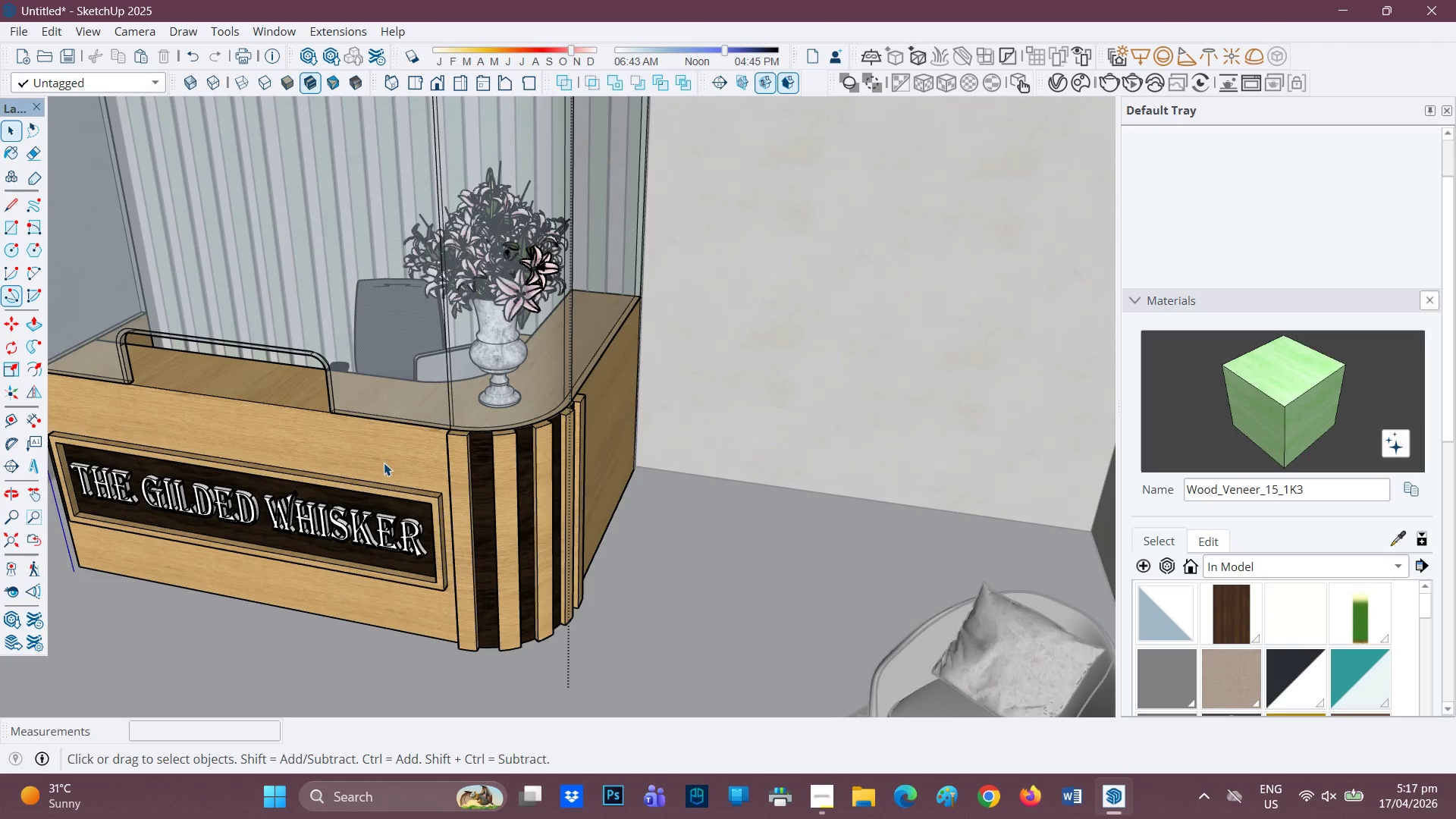 
scroll: coordinate [384, 472], scroll_direction: up, amount: 2.0
 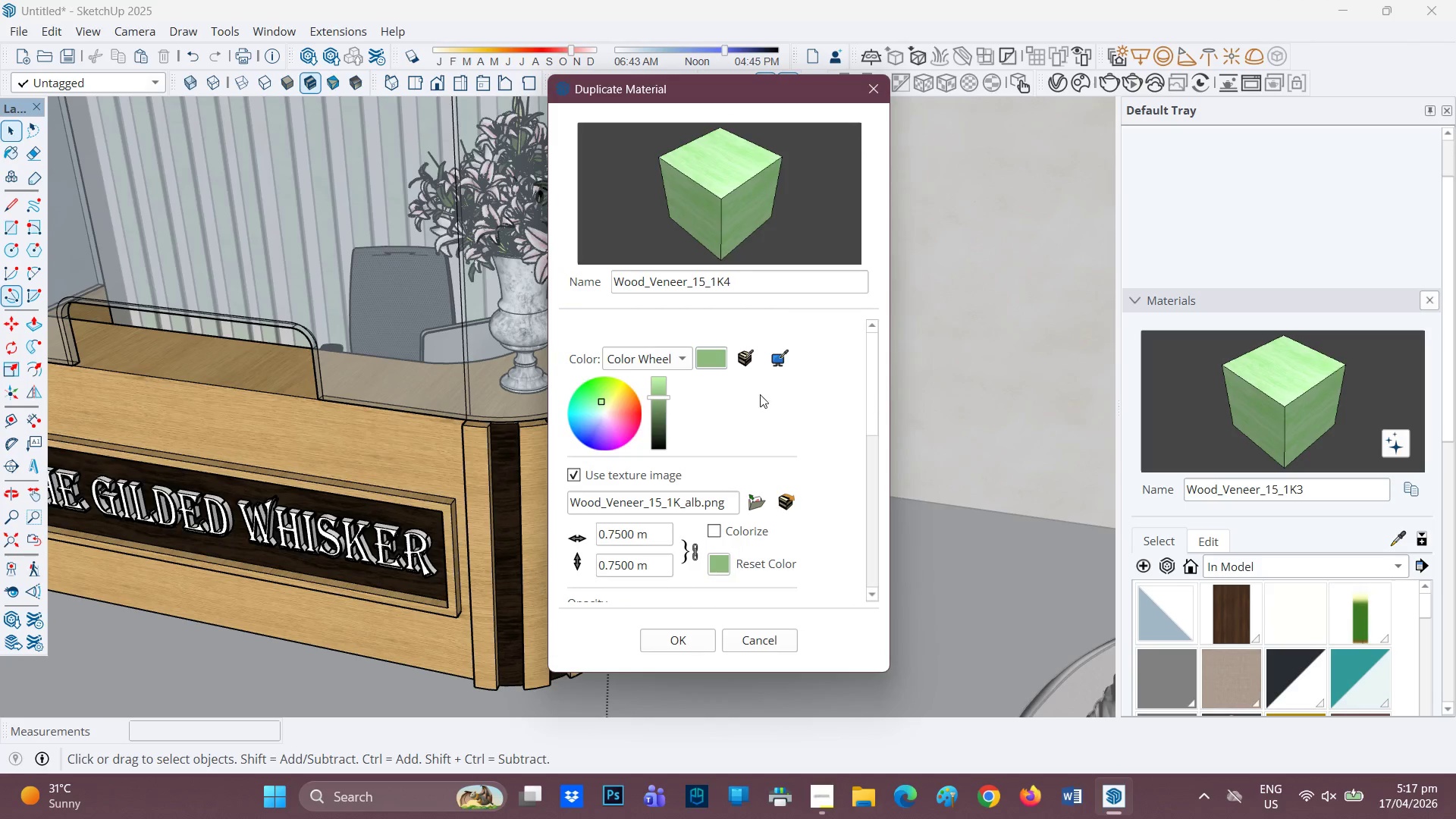 
left_click([658, 386])
 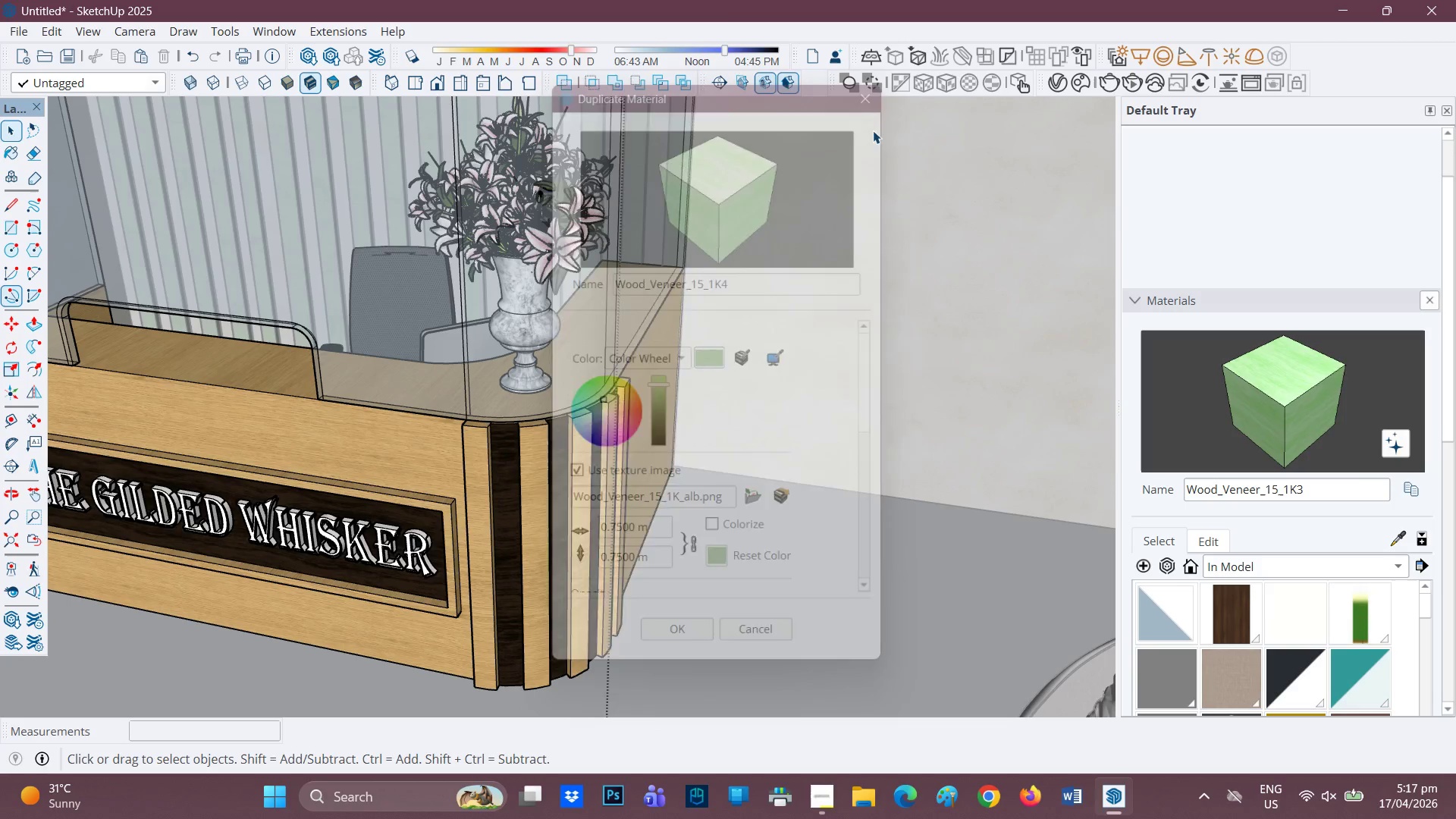 
wait(5.11)
 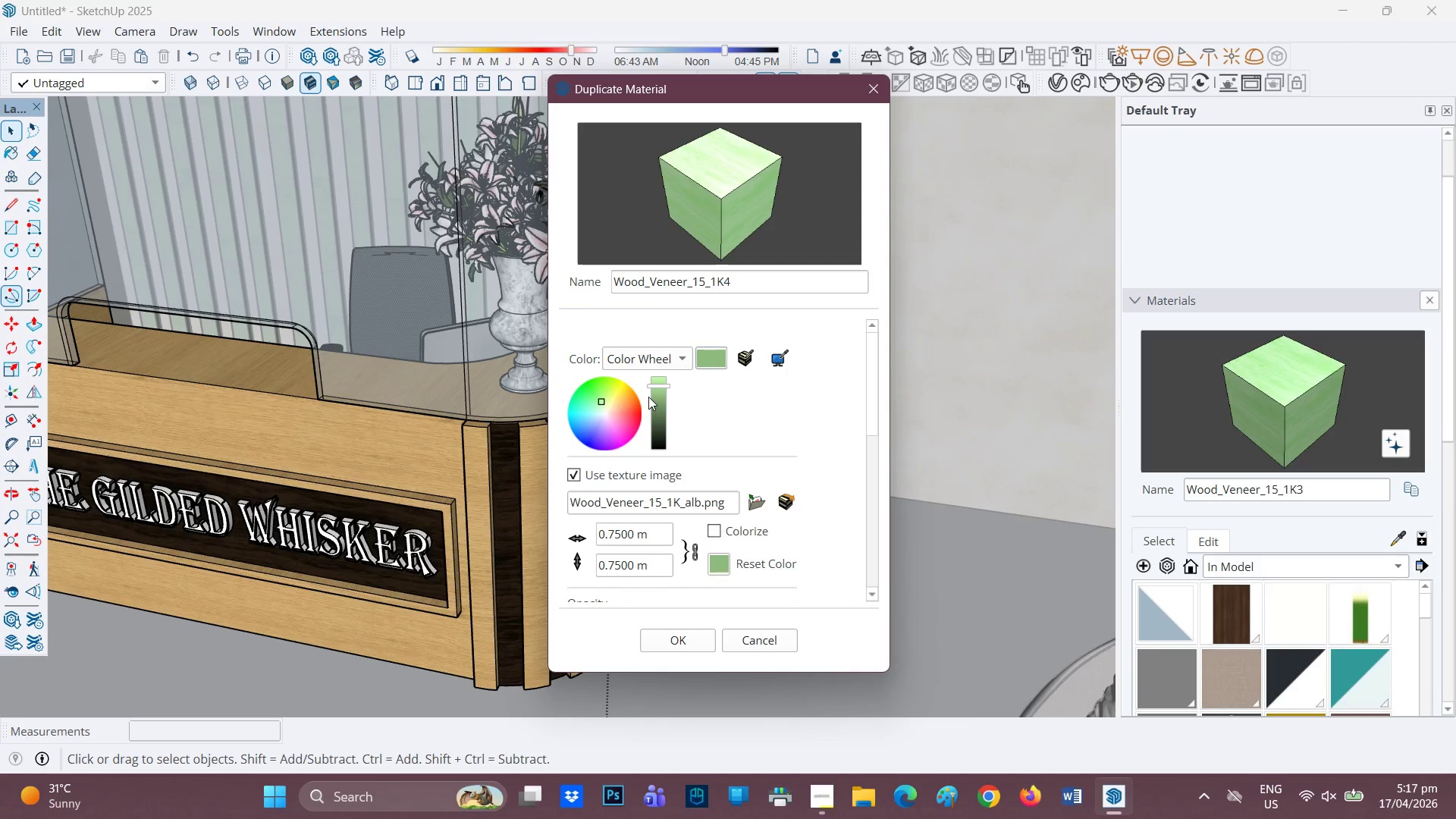 
scroll: coordinate [506, 185], scroll_direction: down, amount: 4.0
 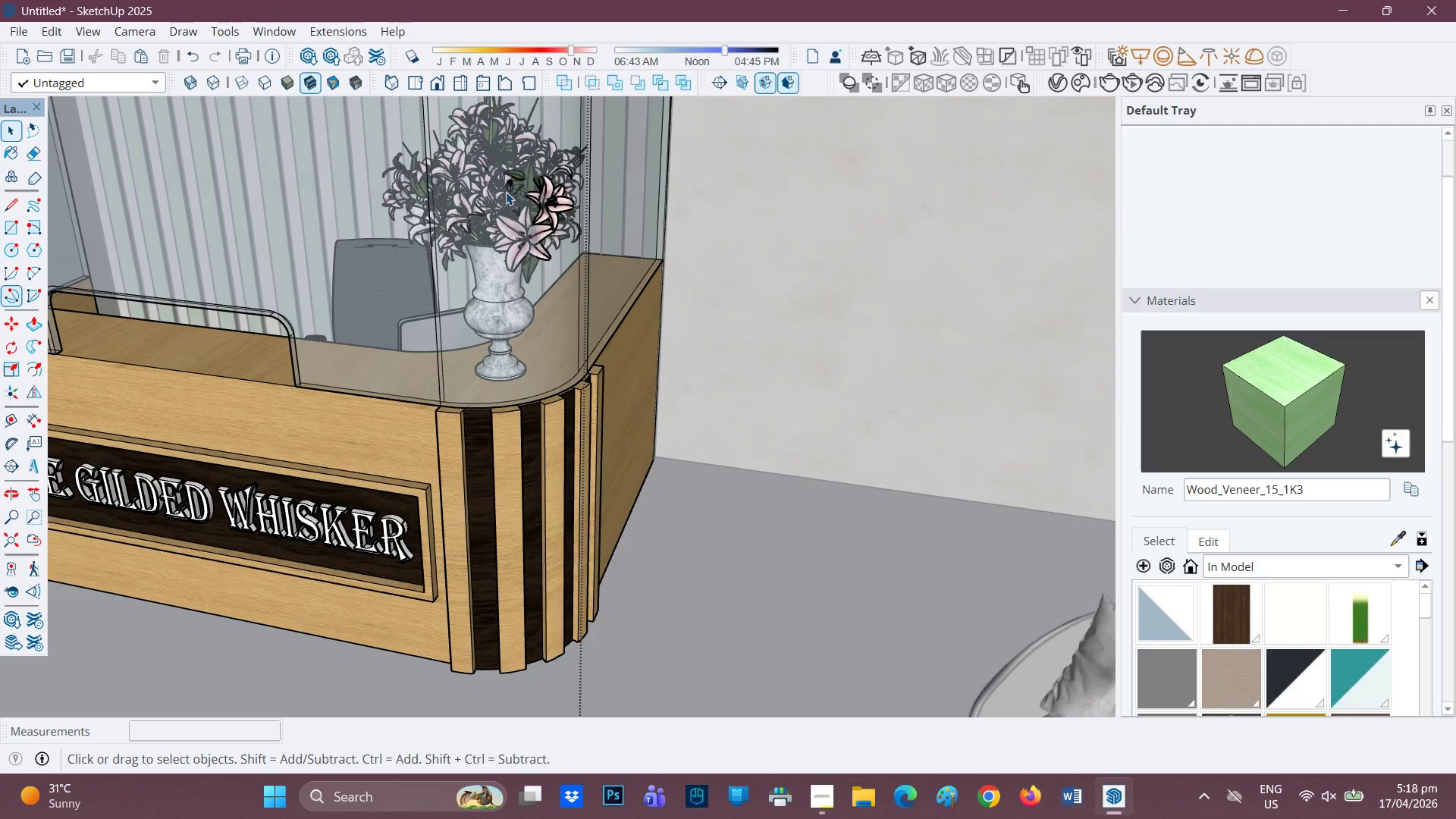 
key(H)
 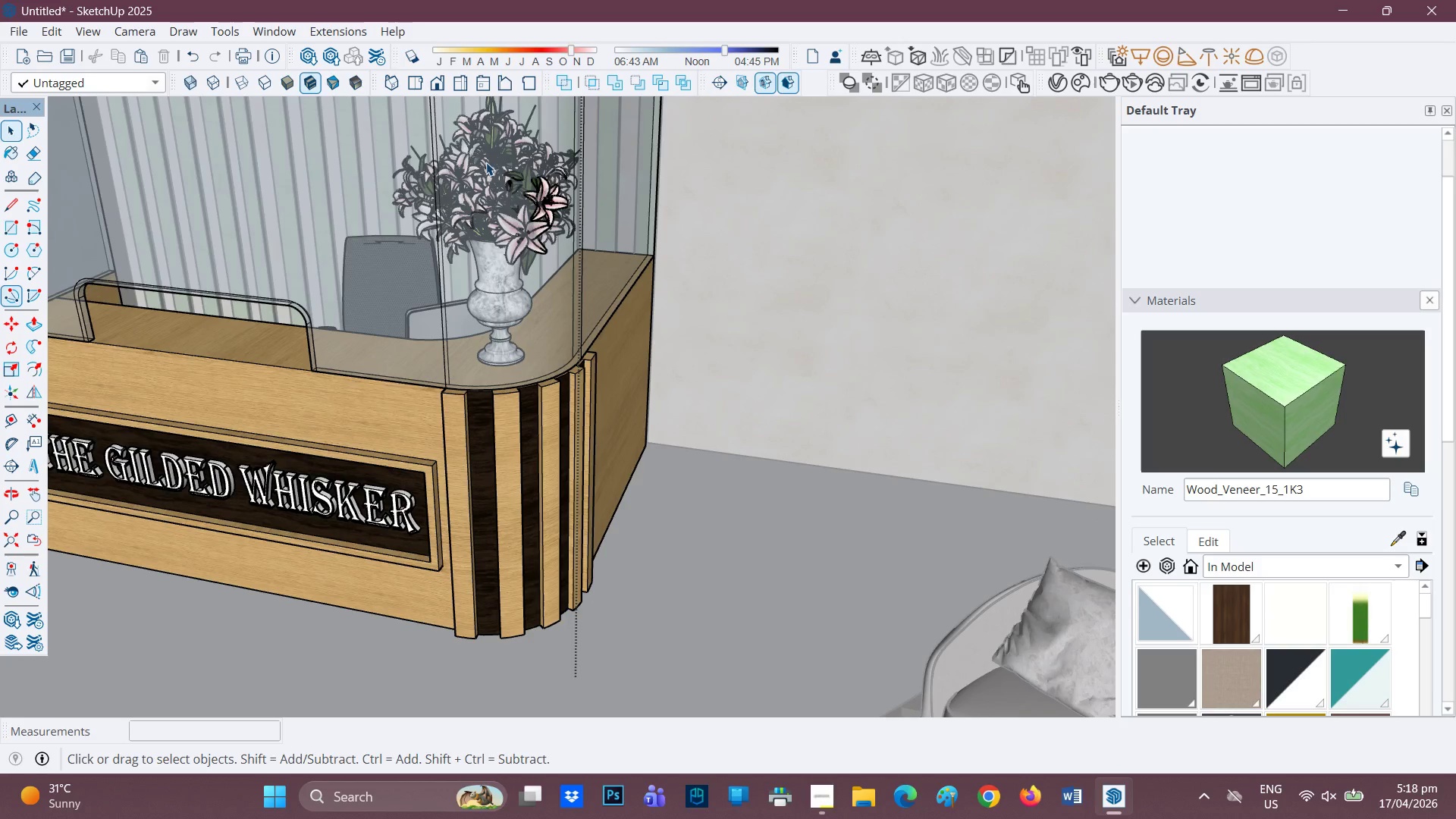 
left_click_drag(start_coordinate=[474, 139], to_coordinate=[551, 335])
 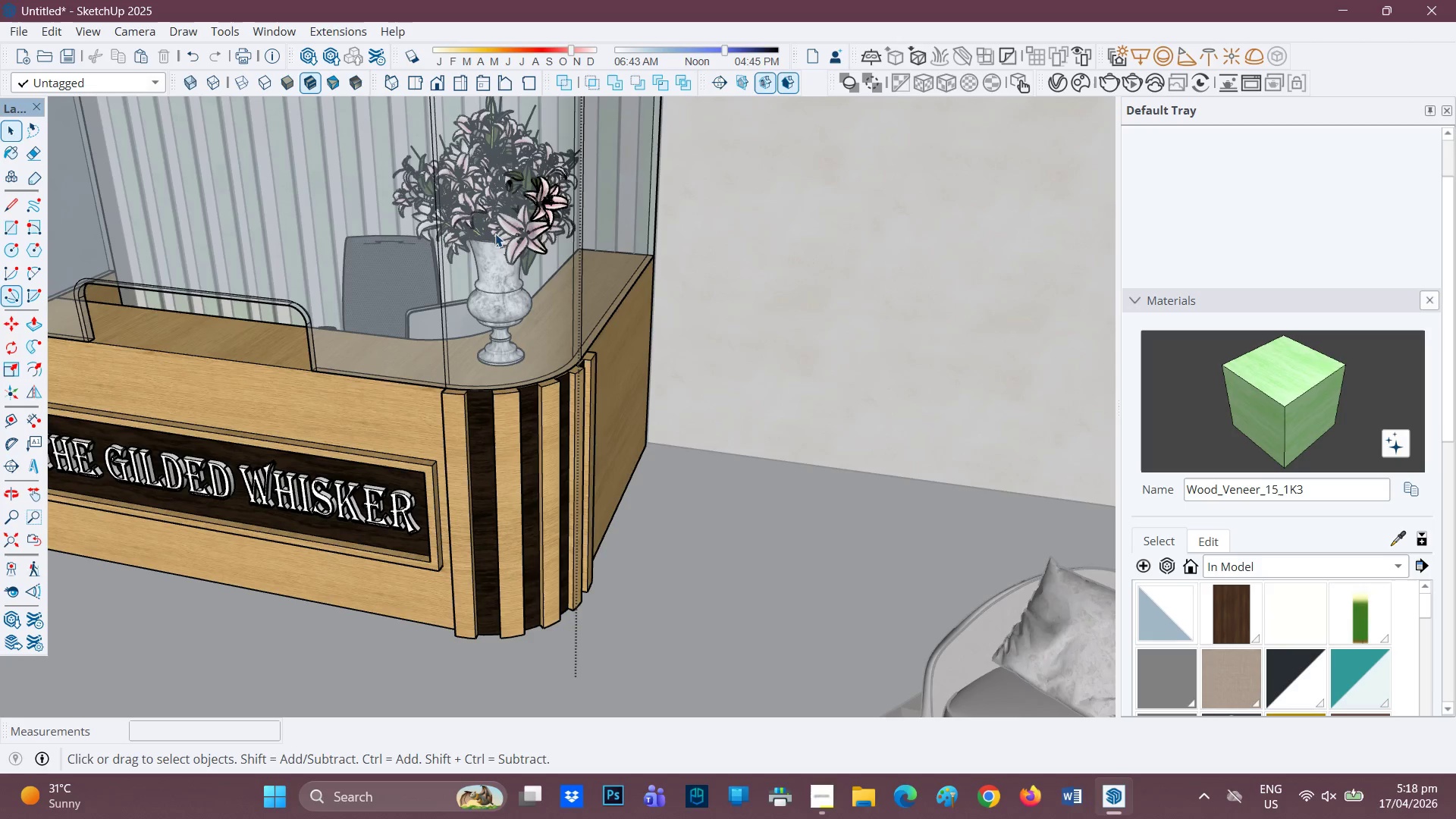 
scroll: coordinate [459, 213], scroll_direction: down, amount: 14.0
 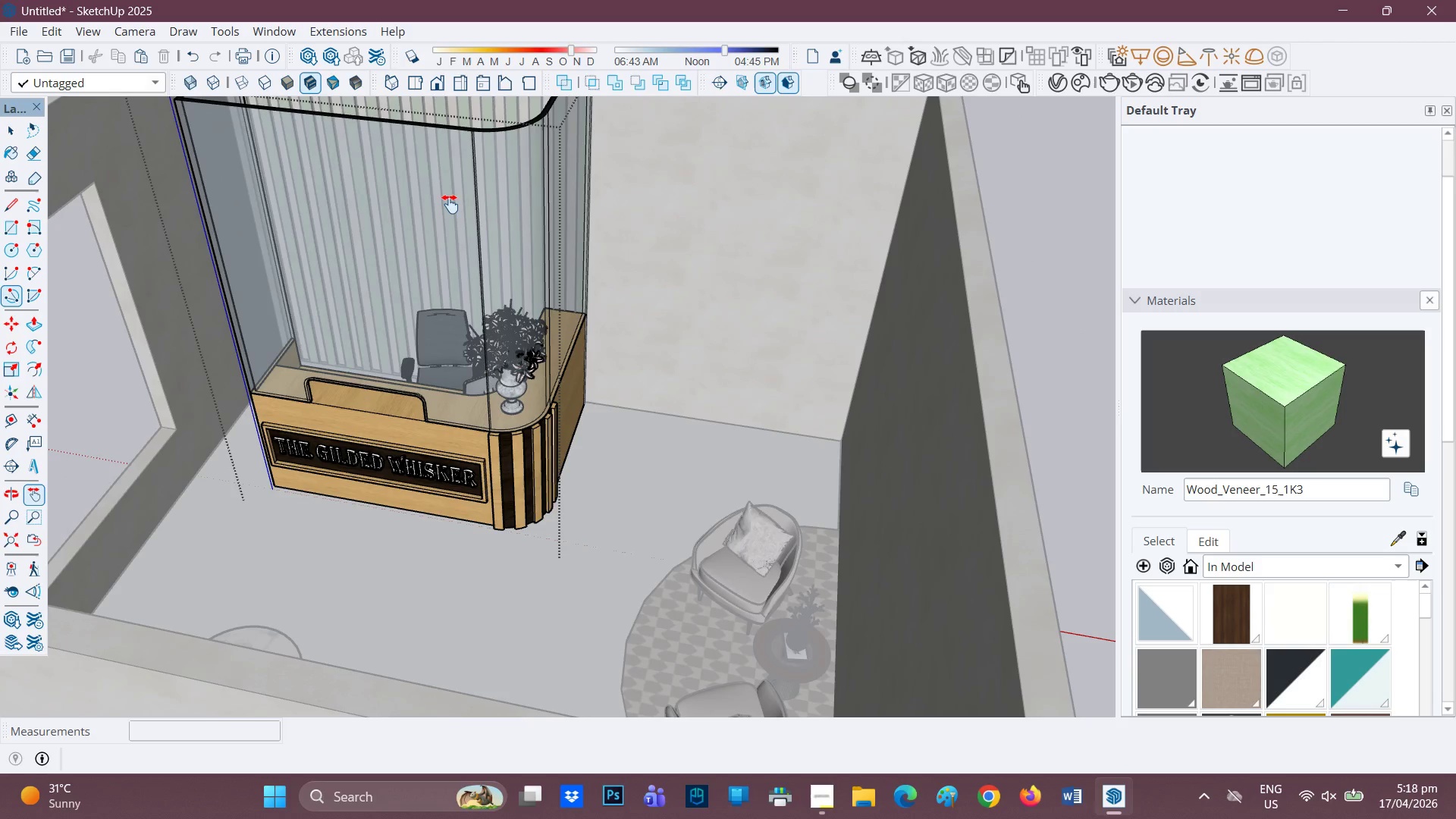 
key(H)
 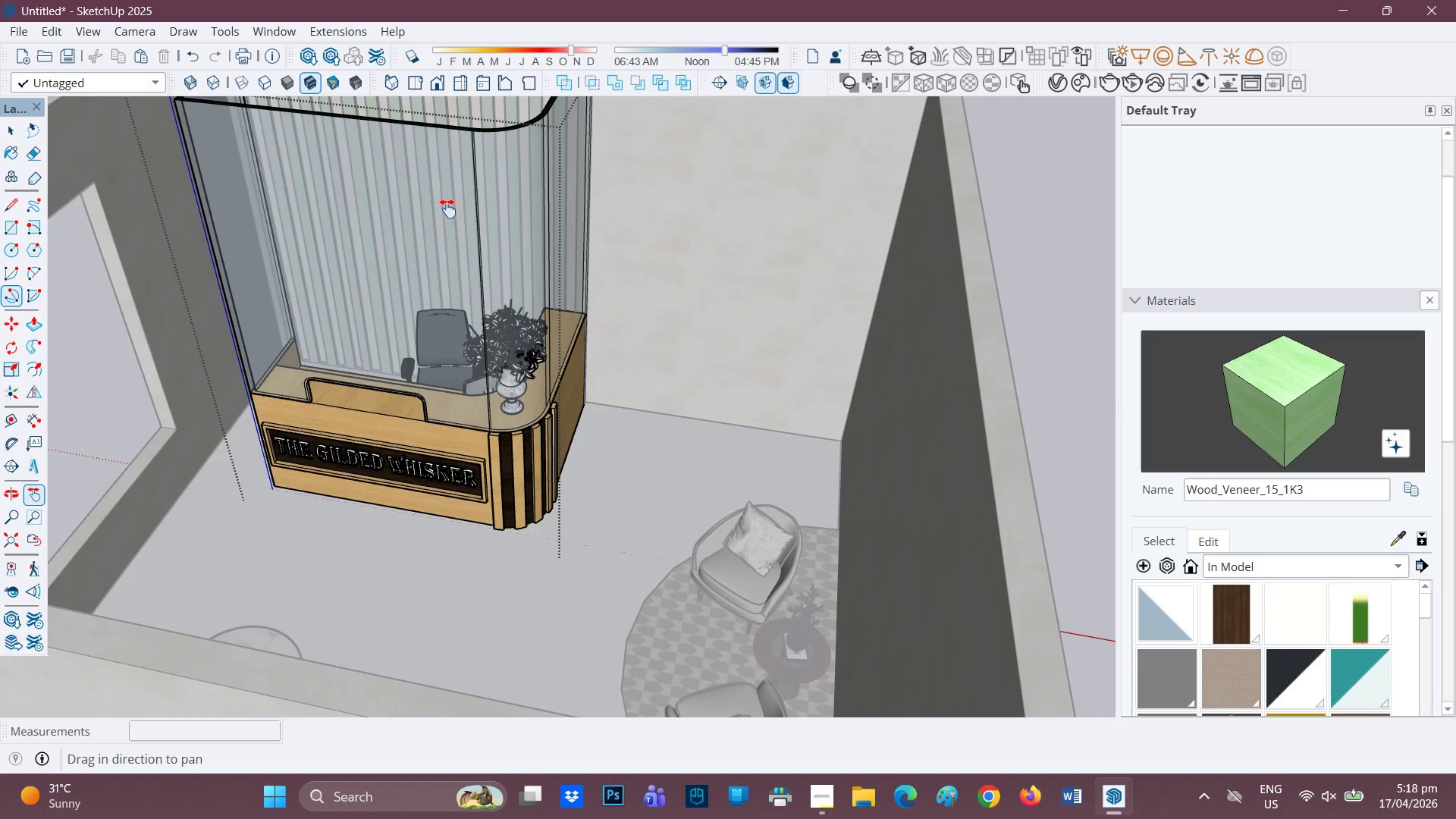 
left_click_drag(start_coordinate=[447, 203], to_coordinate=[475, 350])
 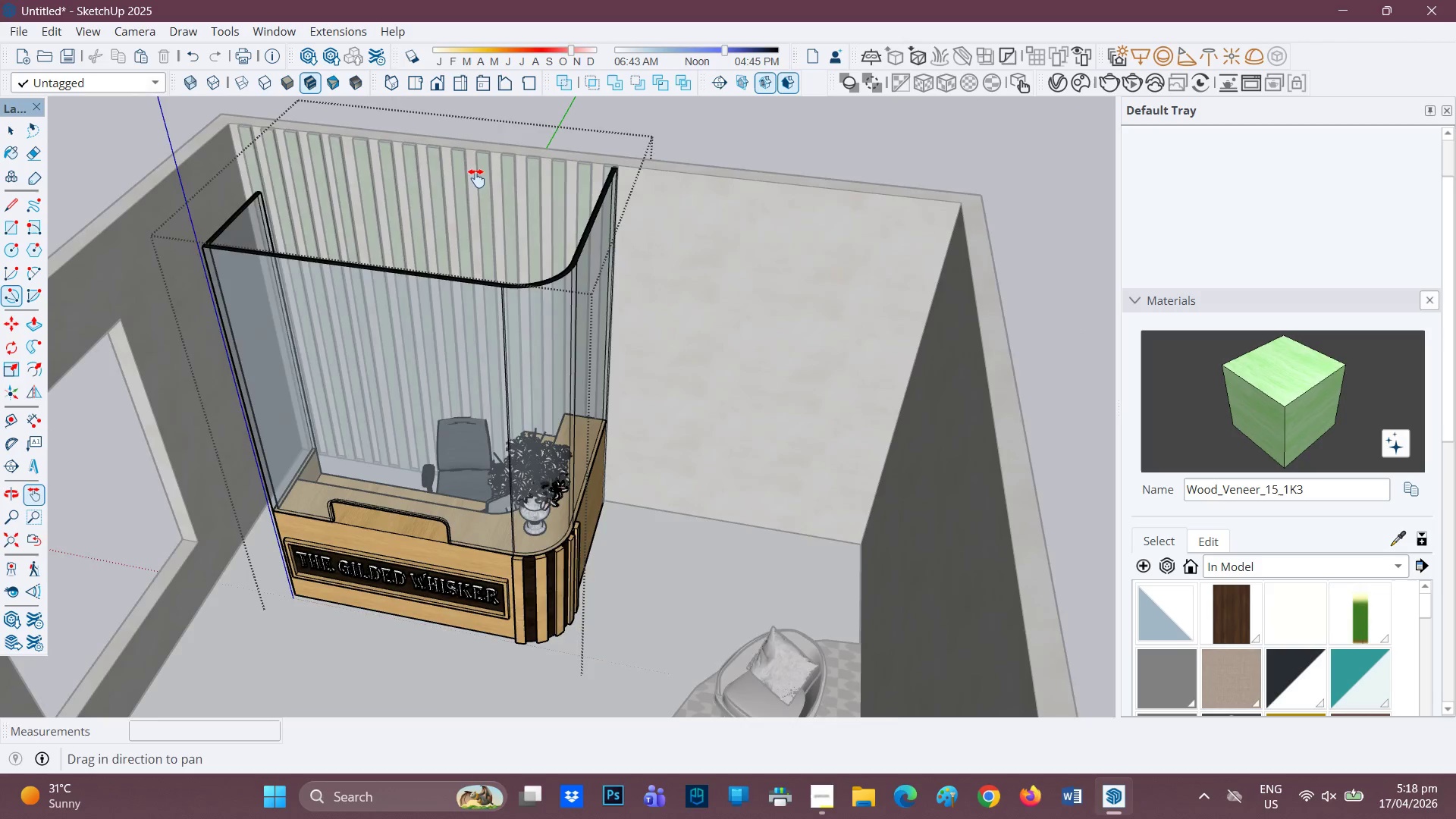 
key(Space)
 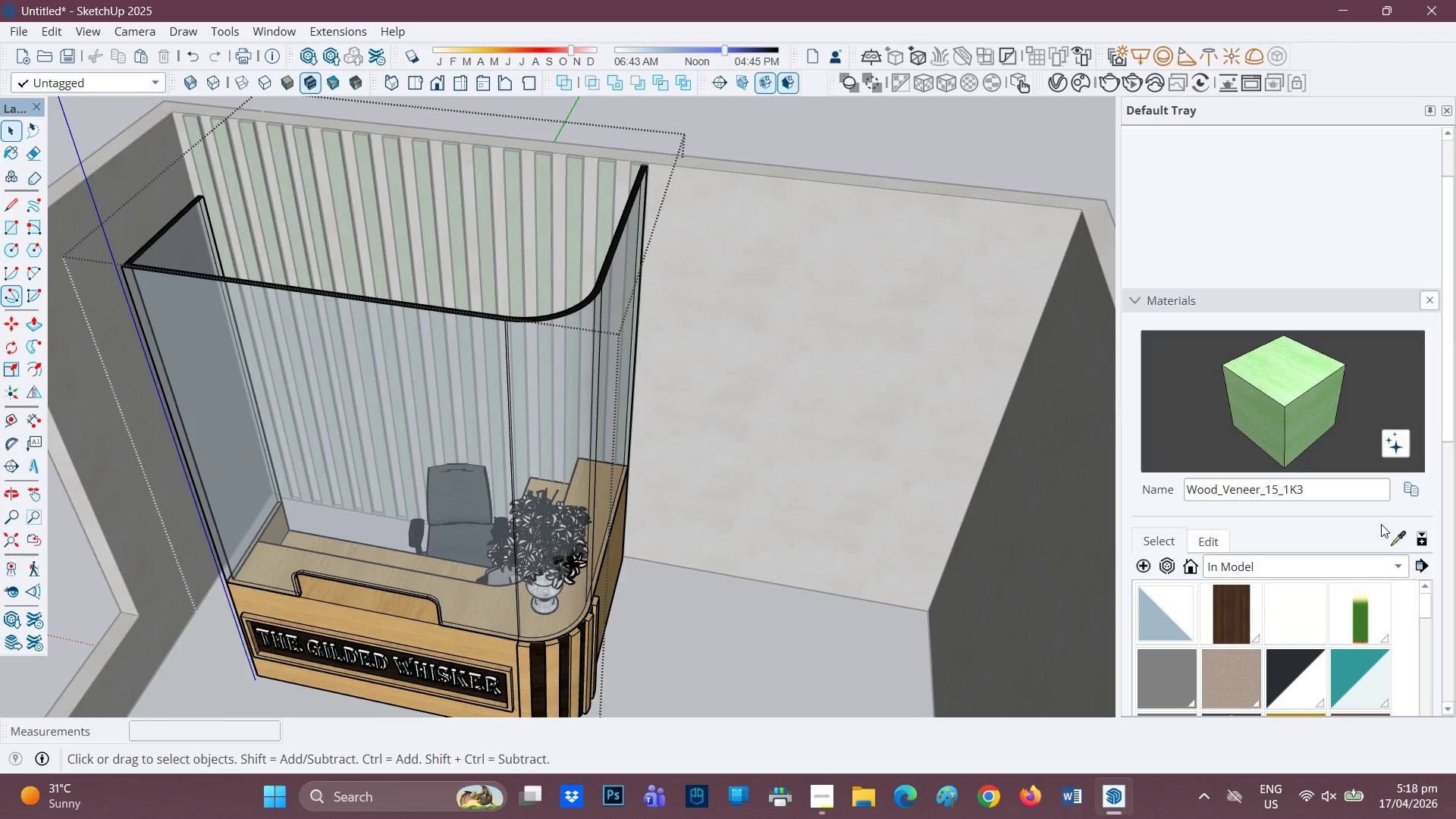 
scroll: coordinate [494, 176], scroll_direction: up, amount: 2.0
 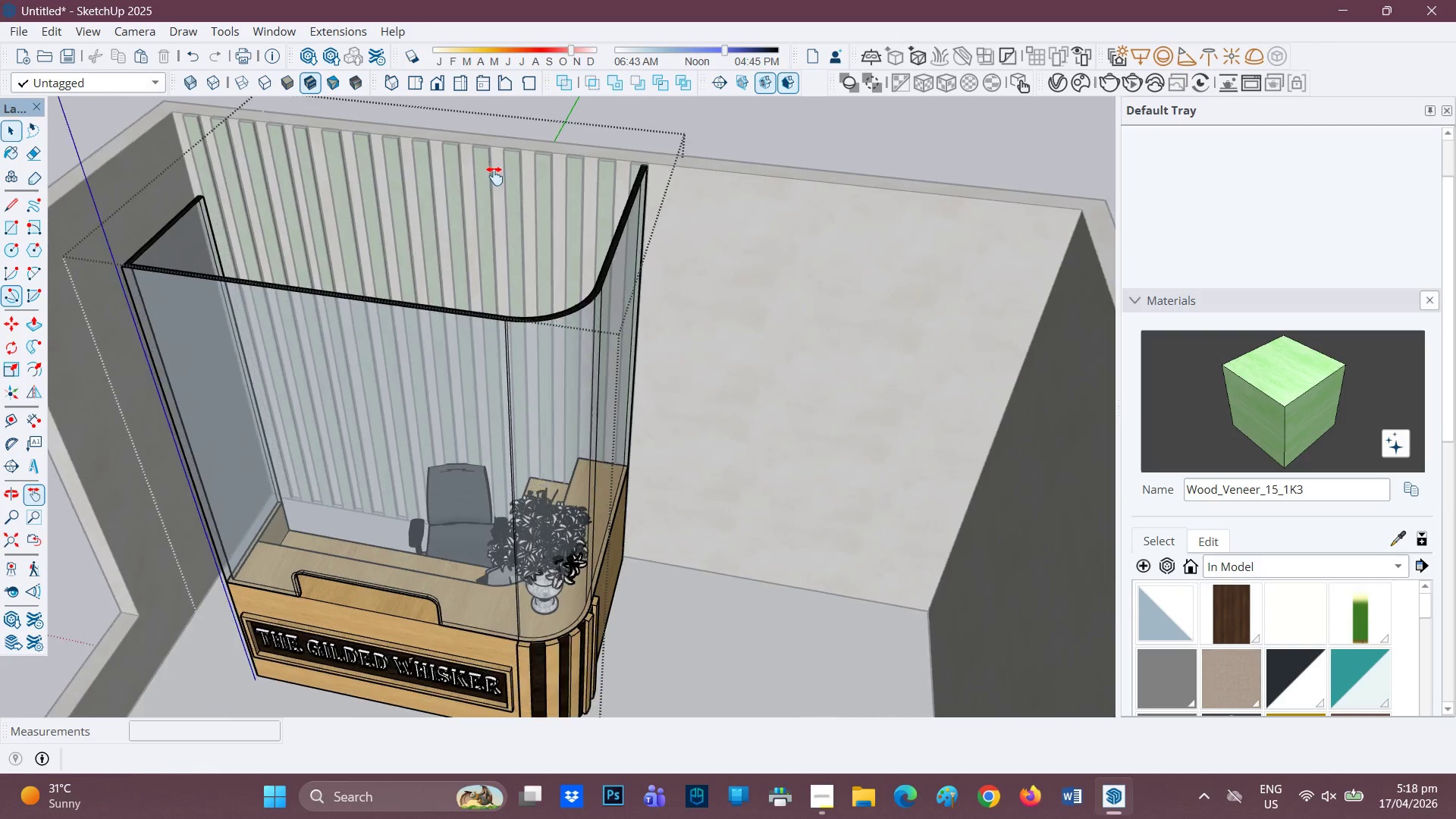 
left_click([1396, 536])
 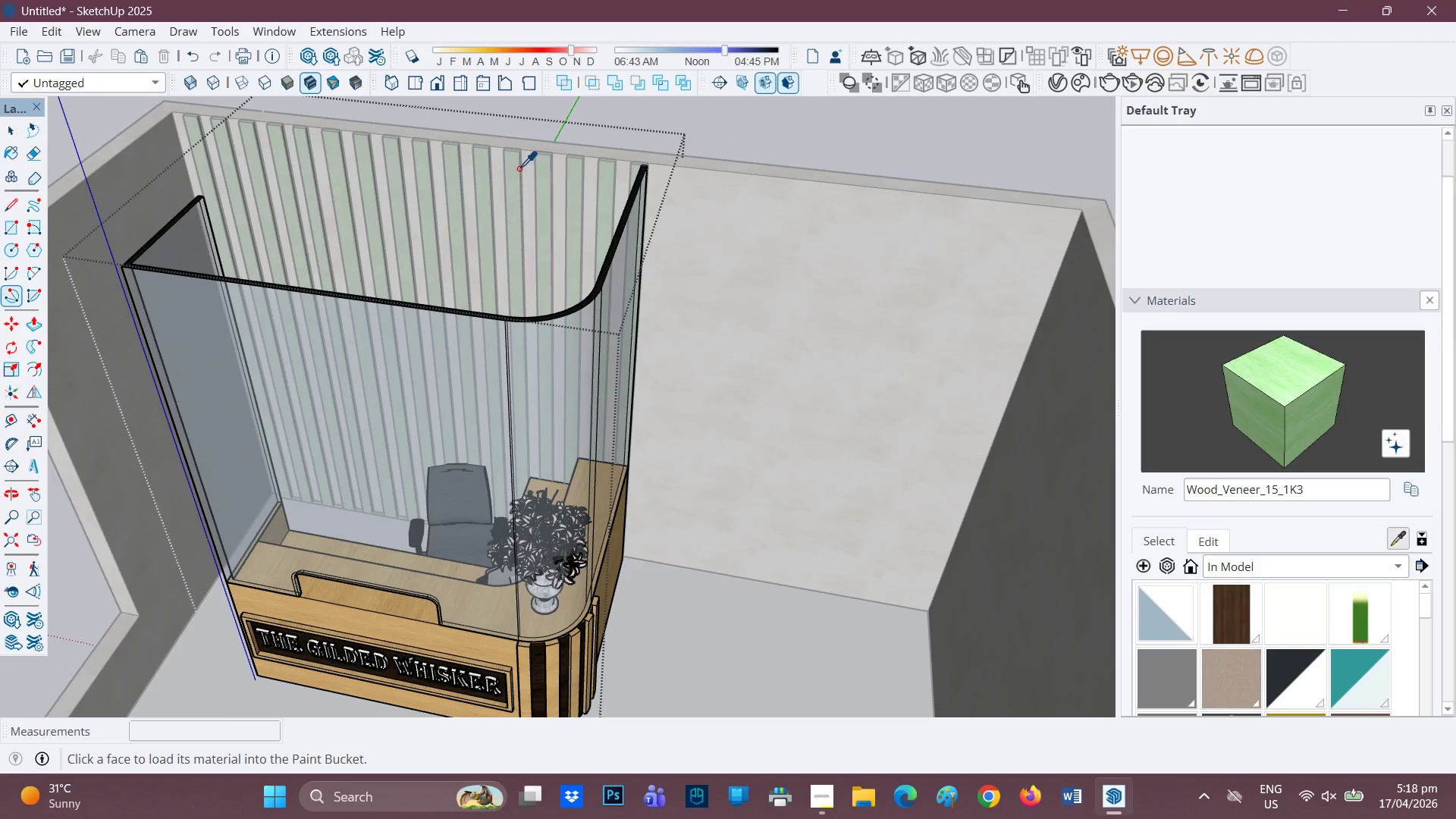 
left_click([516, 168])
 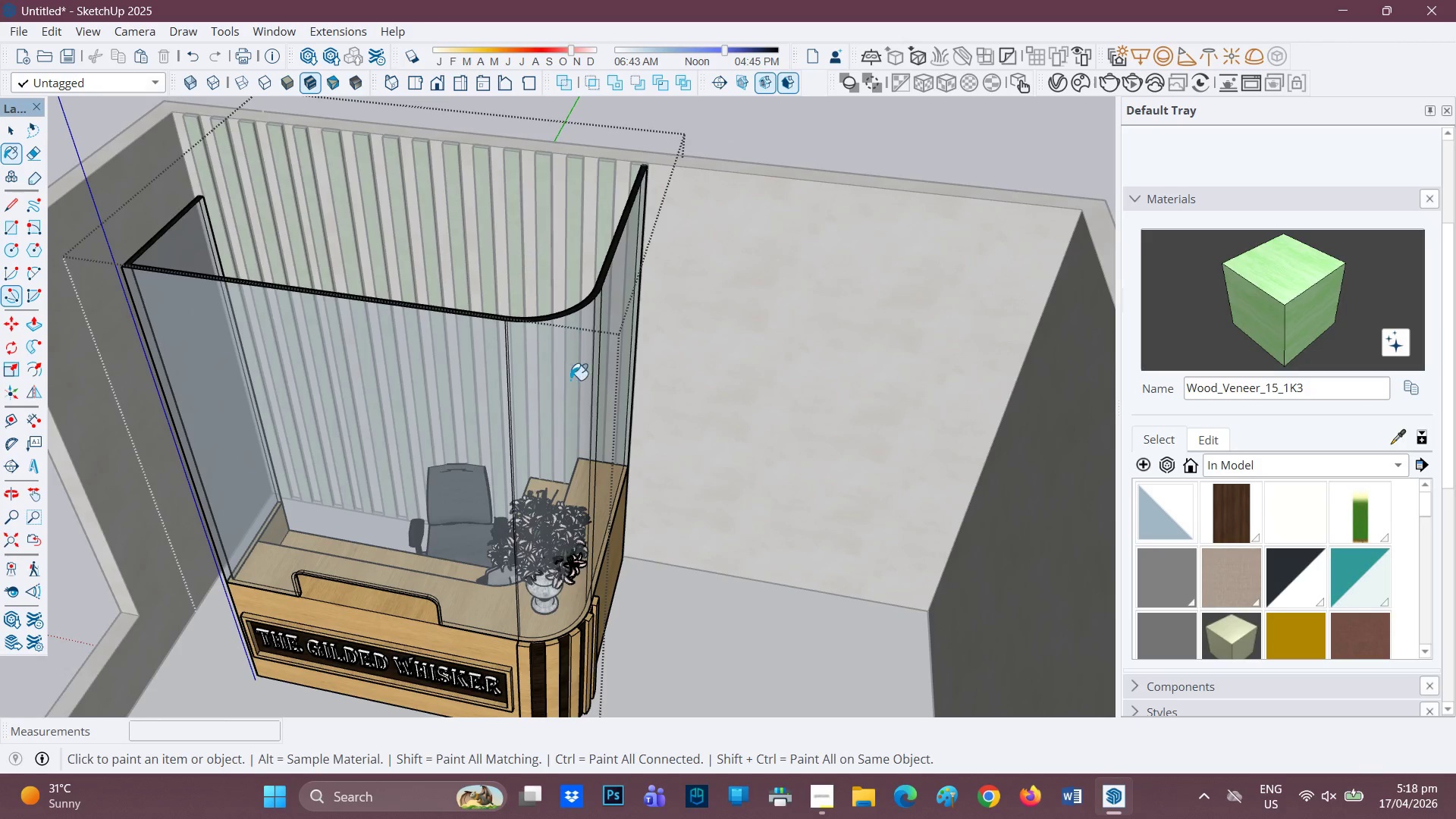 
scroll: coordinate [588, 432], scroll_direction: up, amount: 4.0
 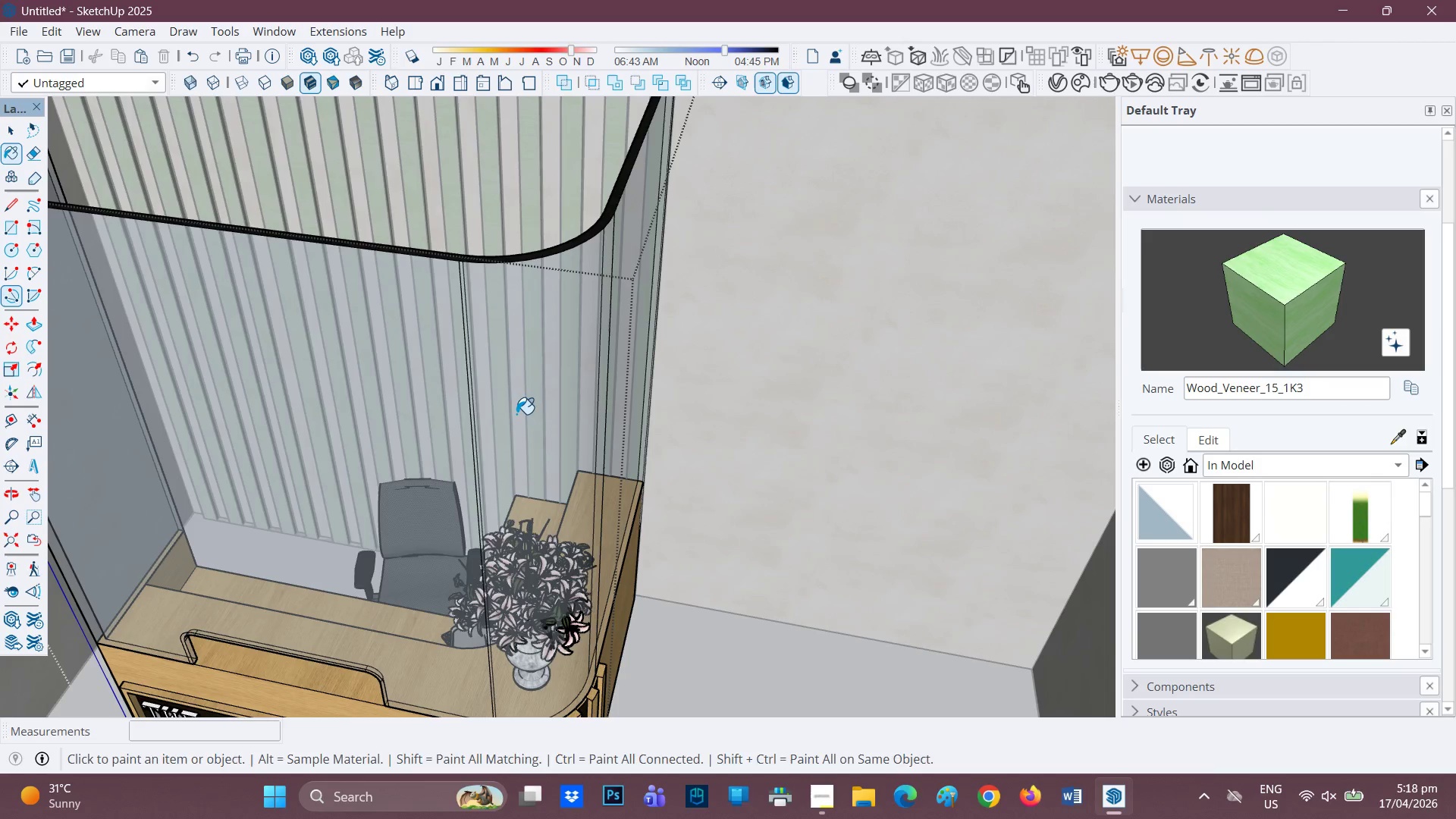 
key(H)
 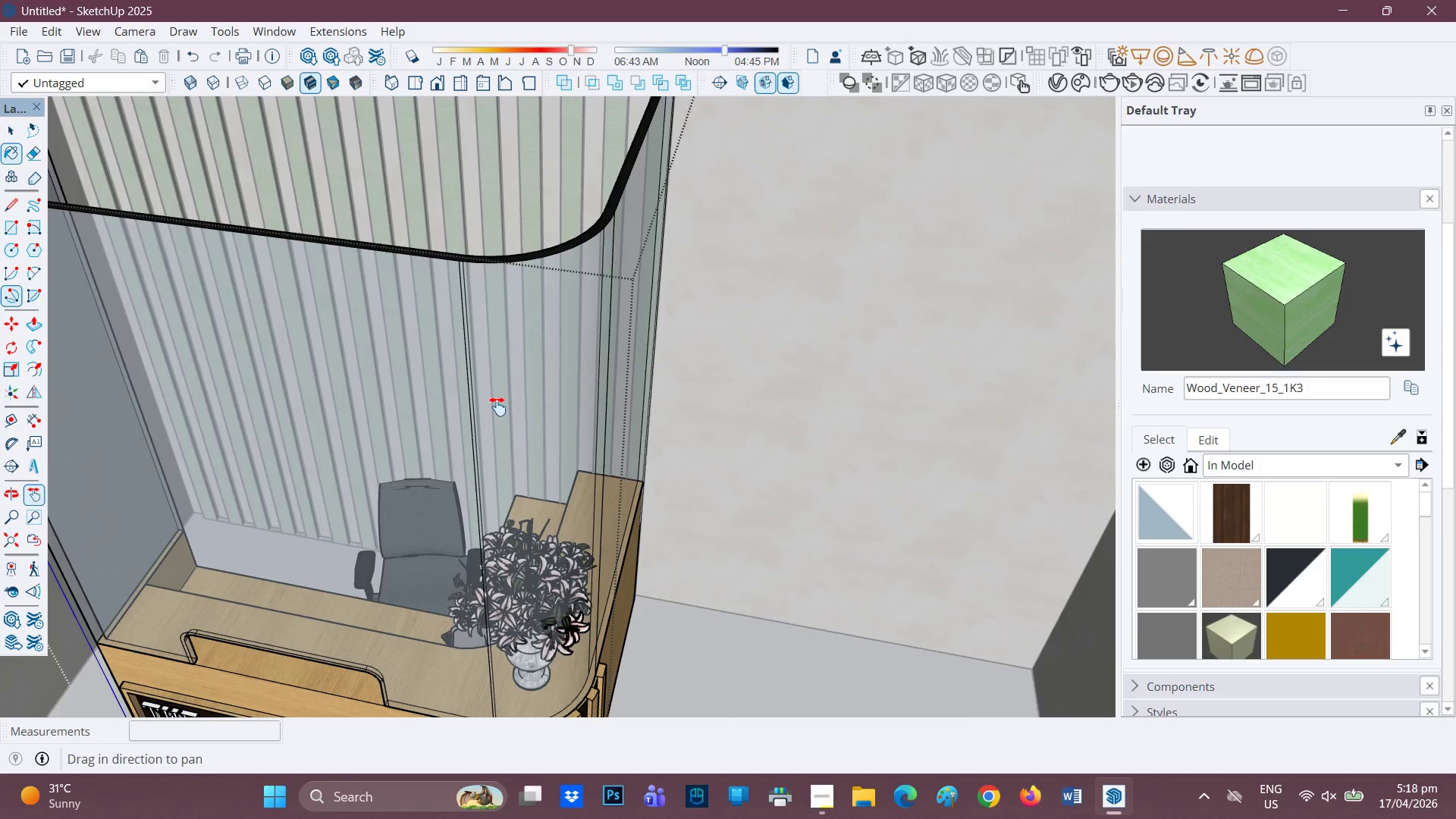 
left_click_drag(start_coordinate=[497, 406], to_coordinate=[422, 72])
 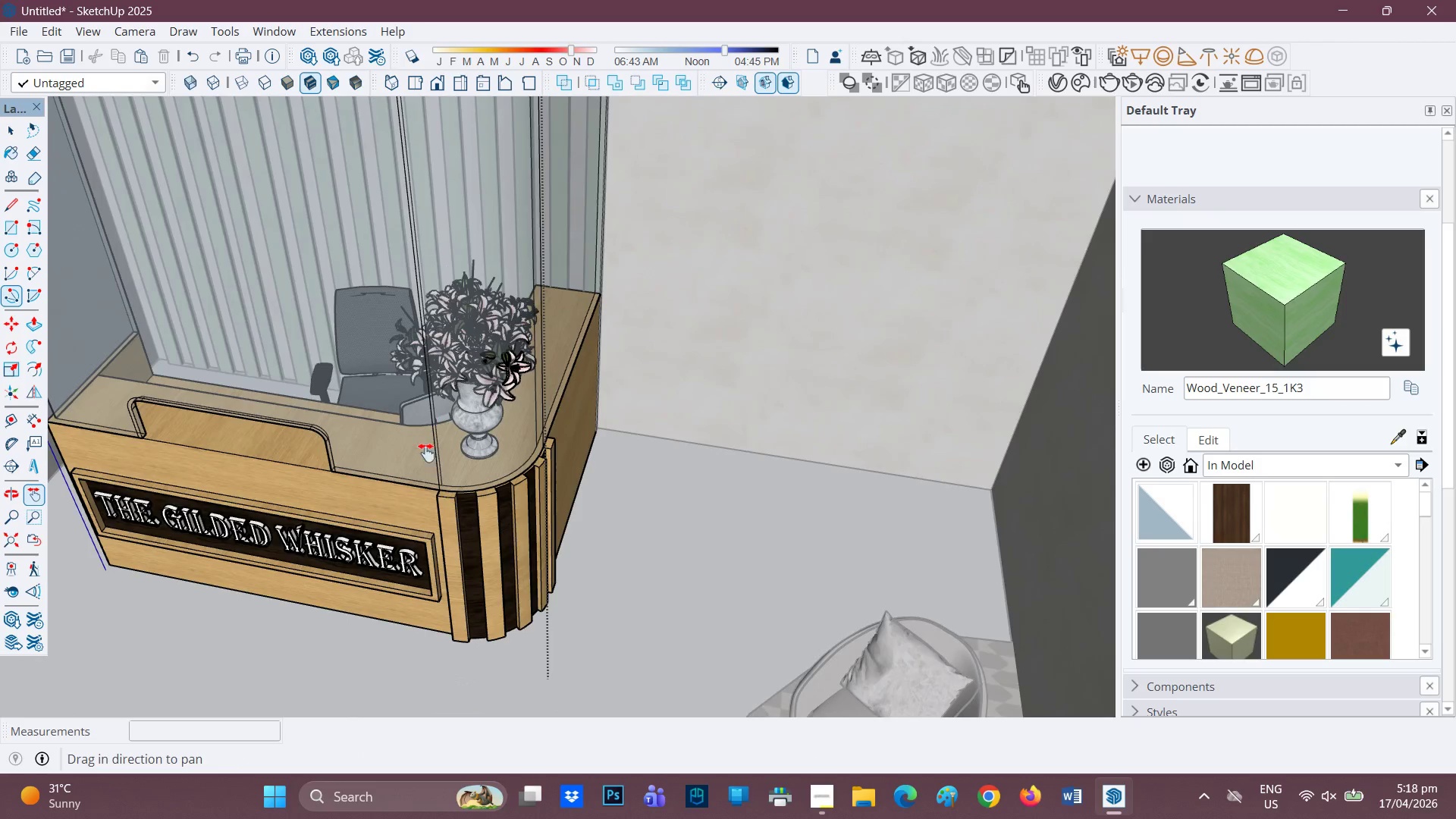 
key(Space)
 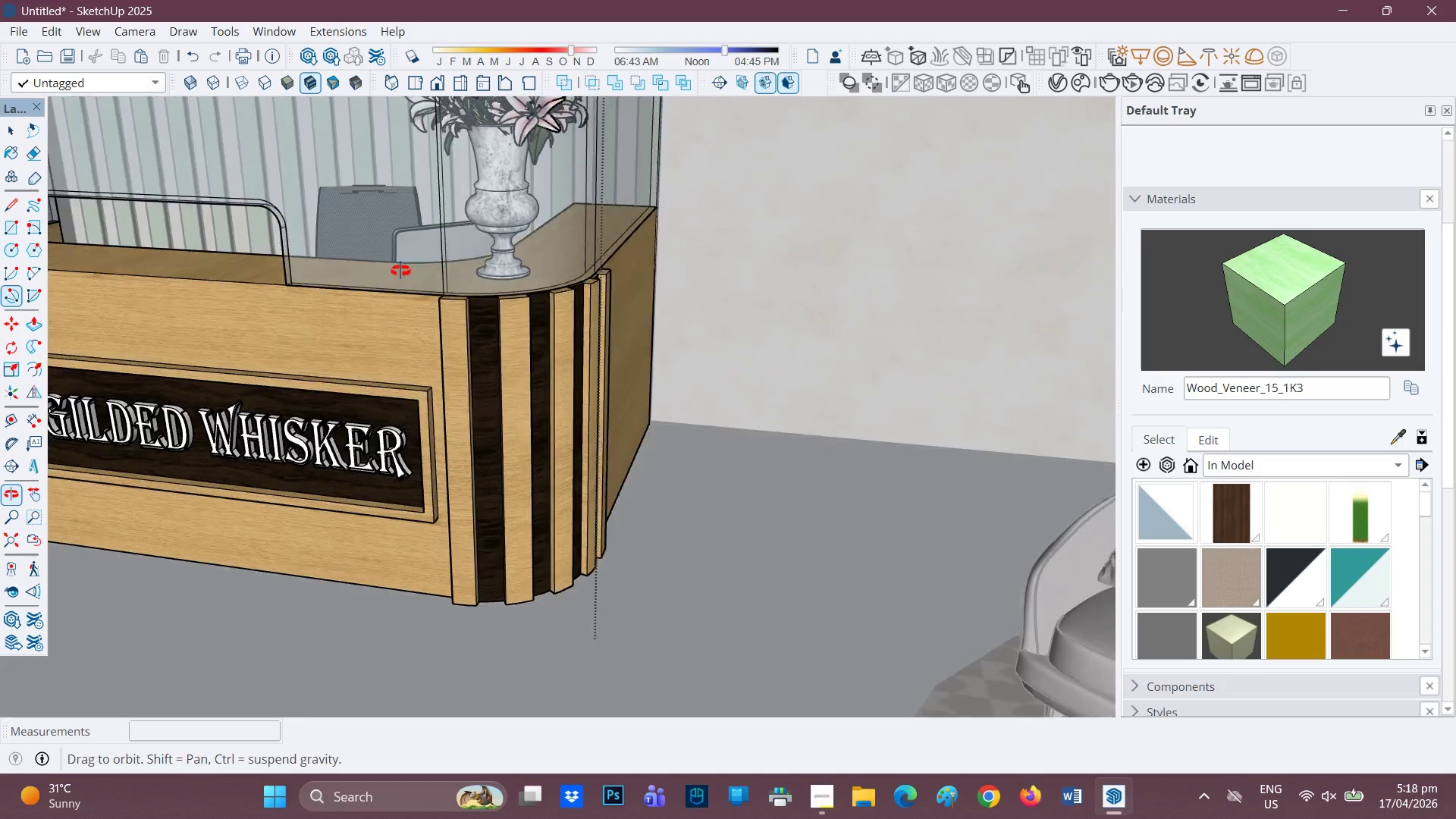 
scroll: coordinate [398, 265], scroll_direction: up, amount: 5.0
 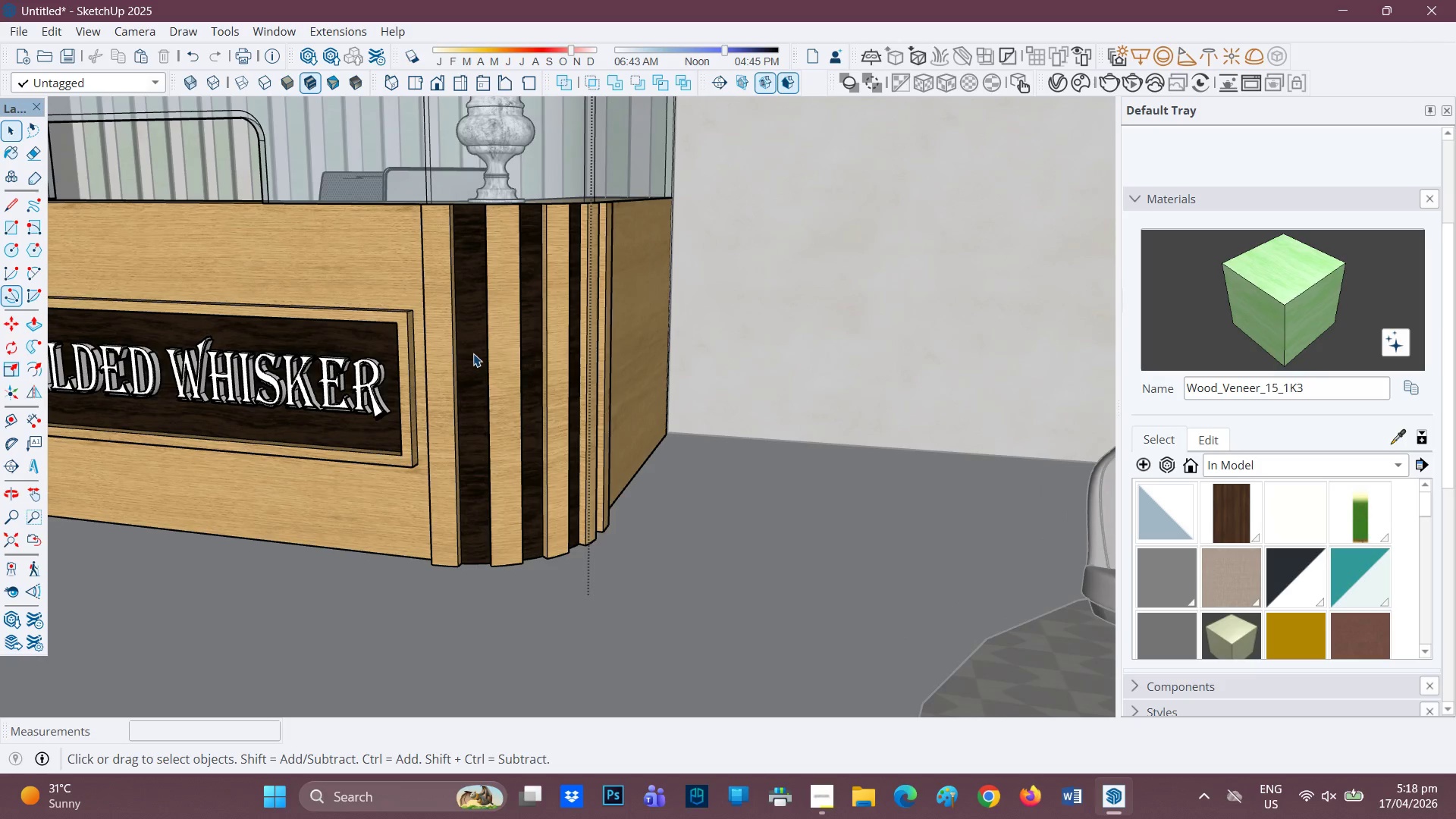 
key(Space)
 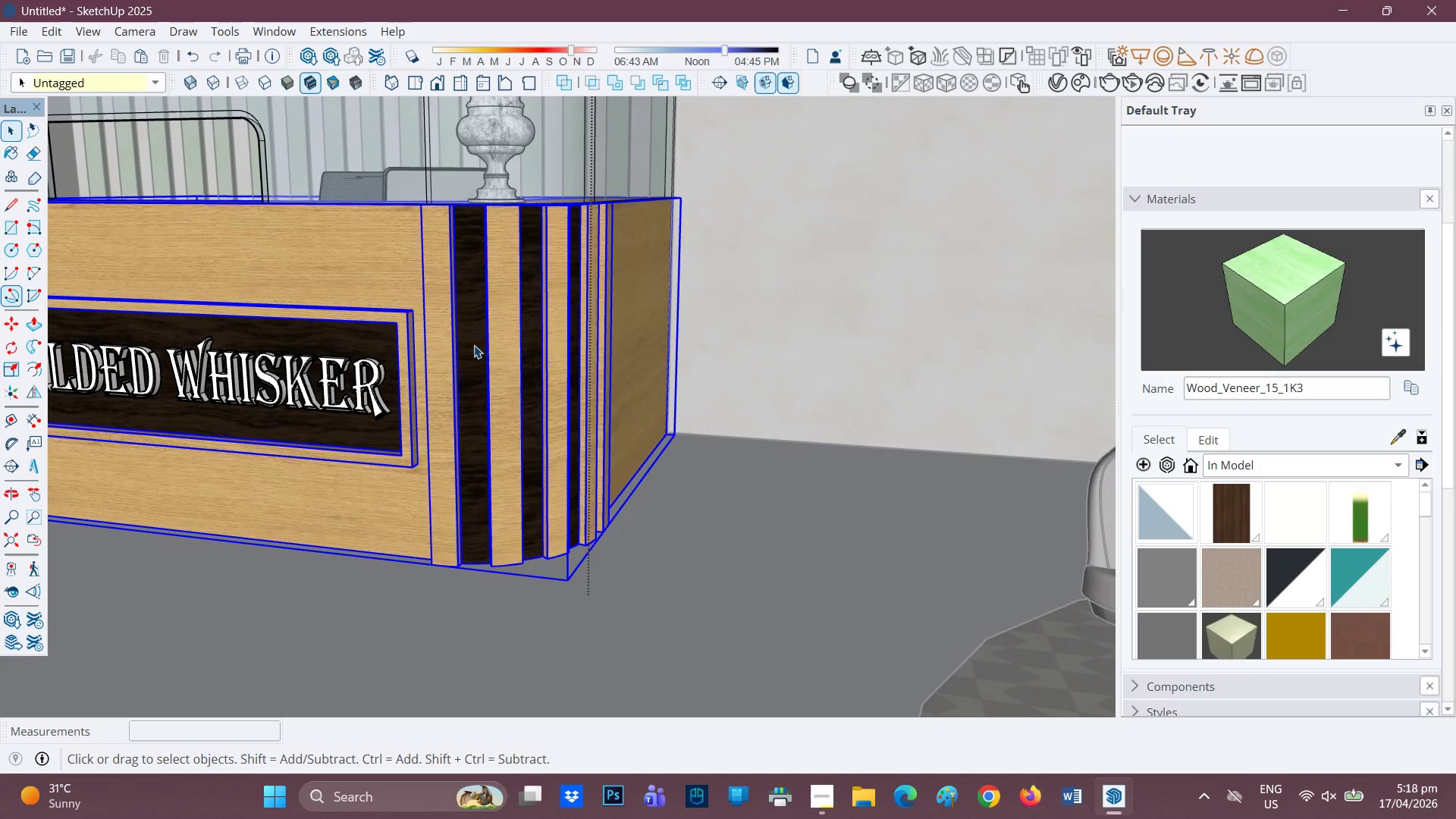 
double_click([474, 345])
 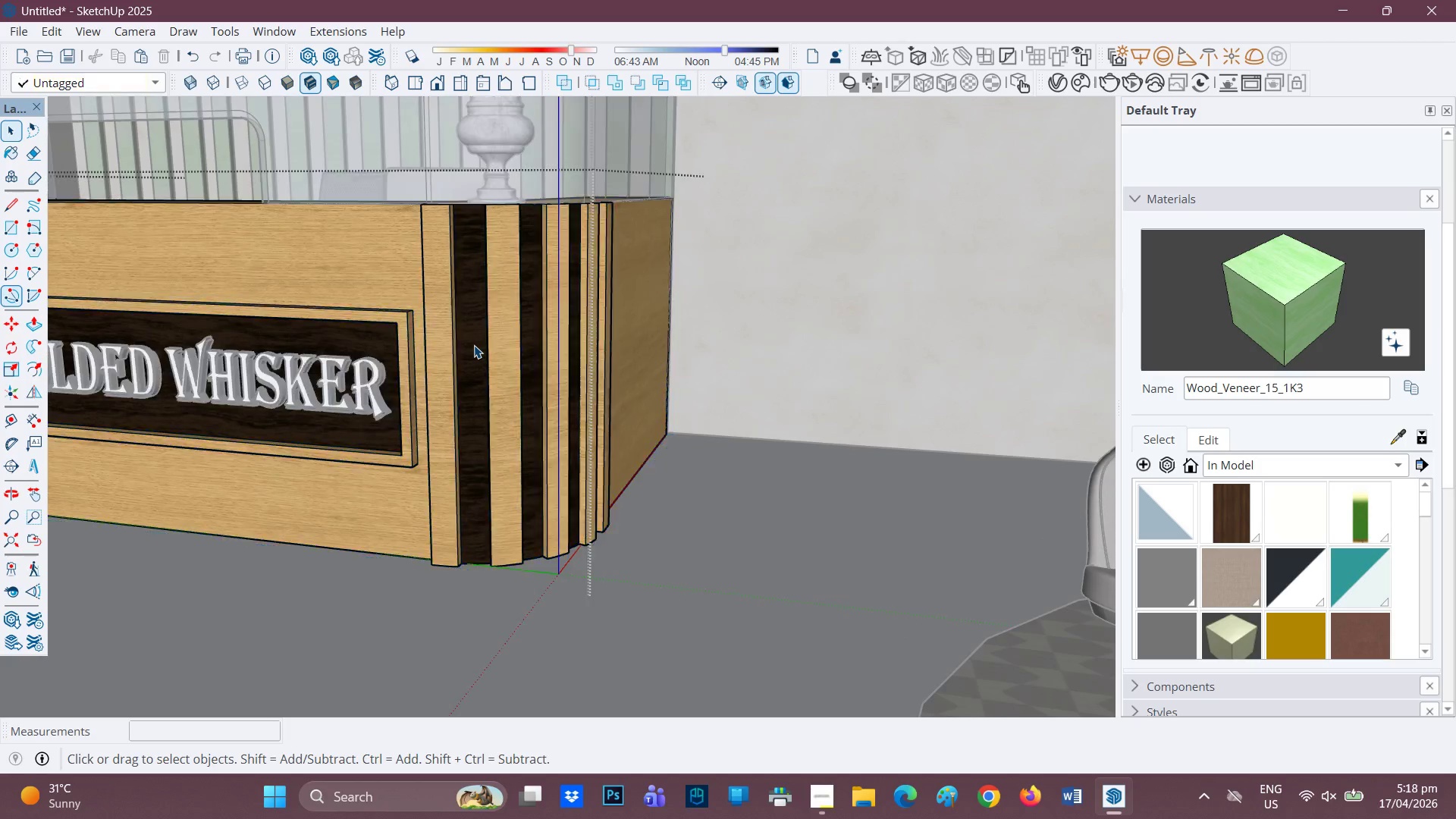 
triple_click([474, 345])
 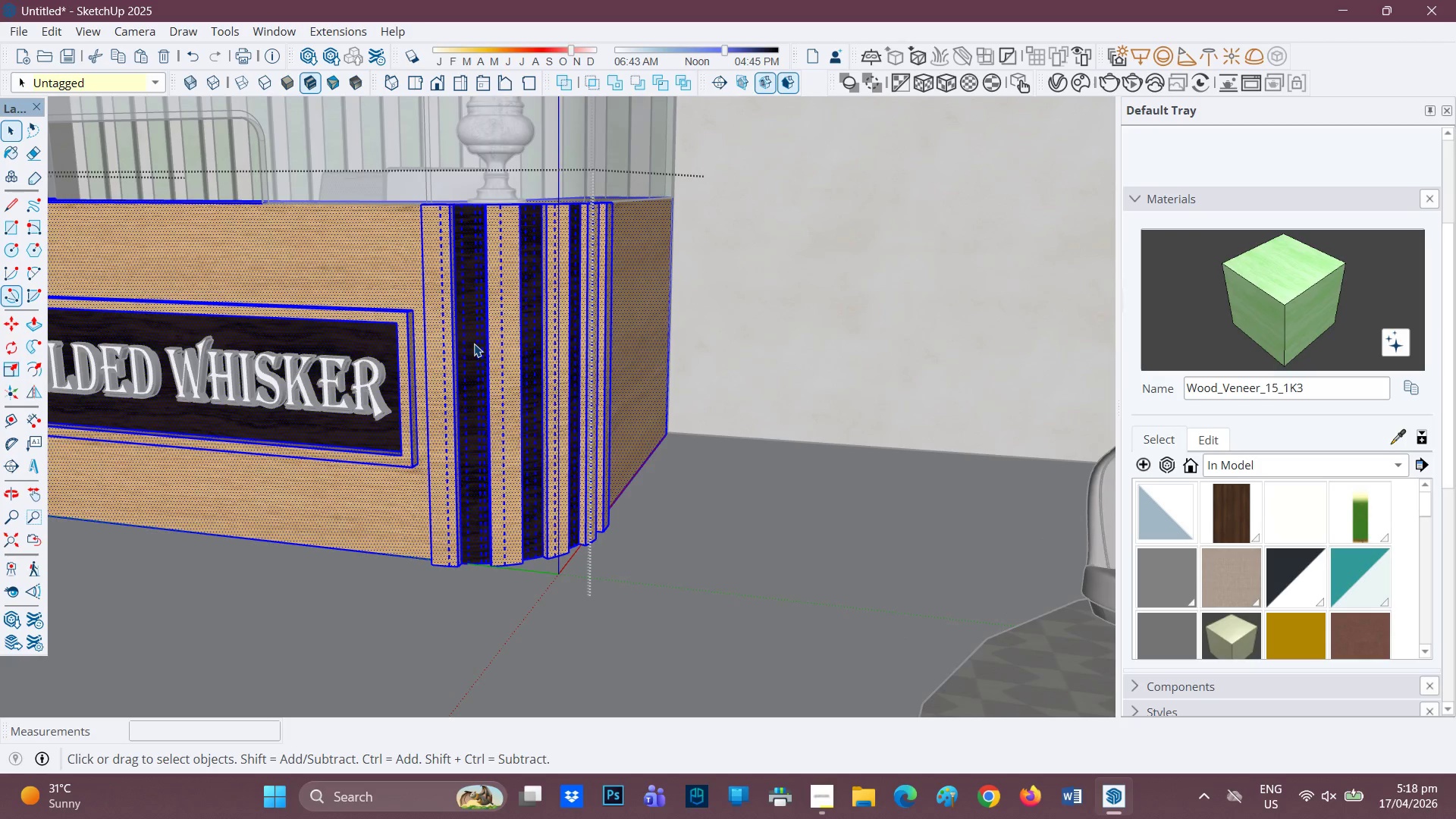 
double_click([474, 344])
 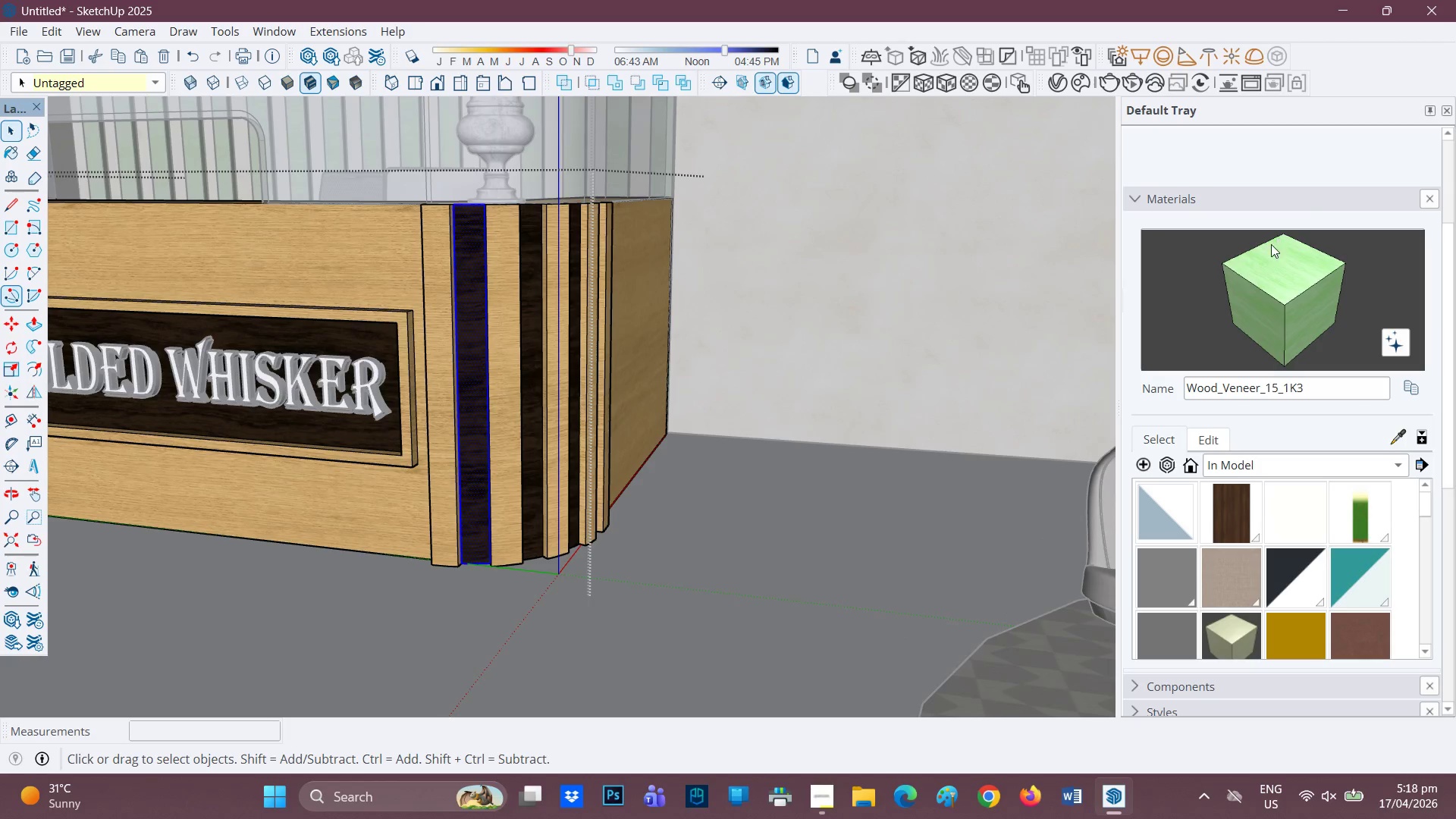 
left_click_drag(start_coordinate=[1267, 275], to_coordinate=[1254, 279])
 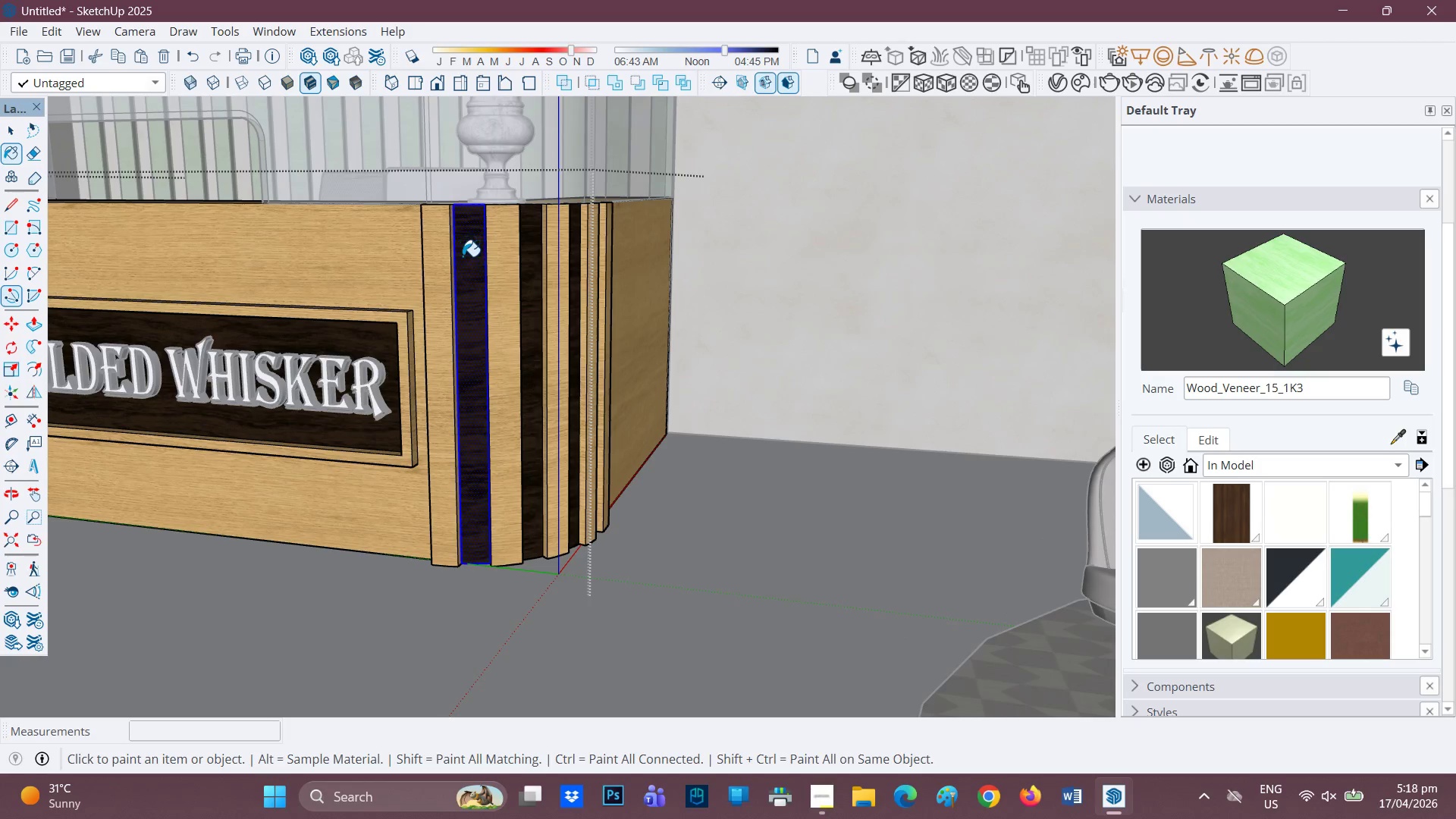 
left_click([466, 258])
 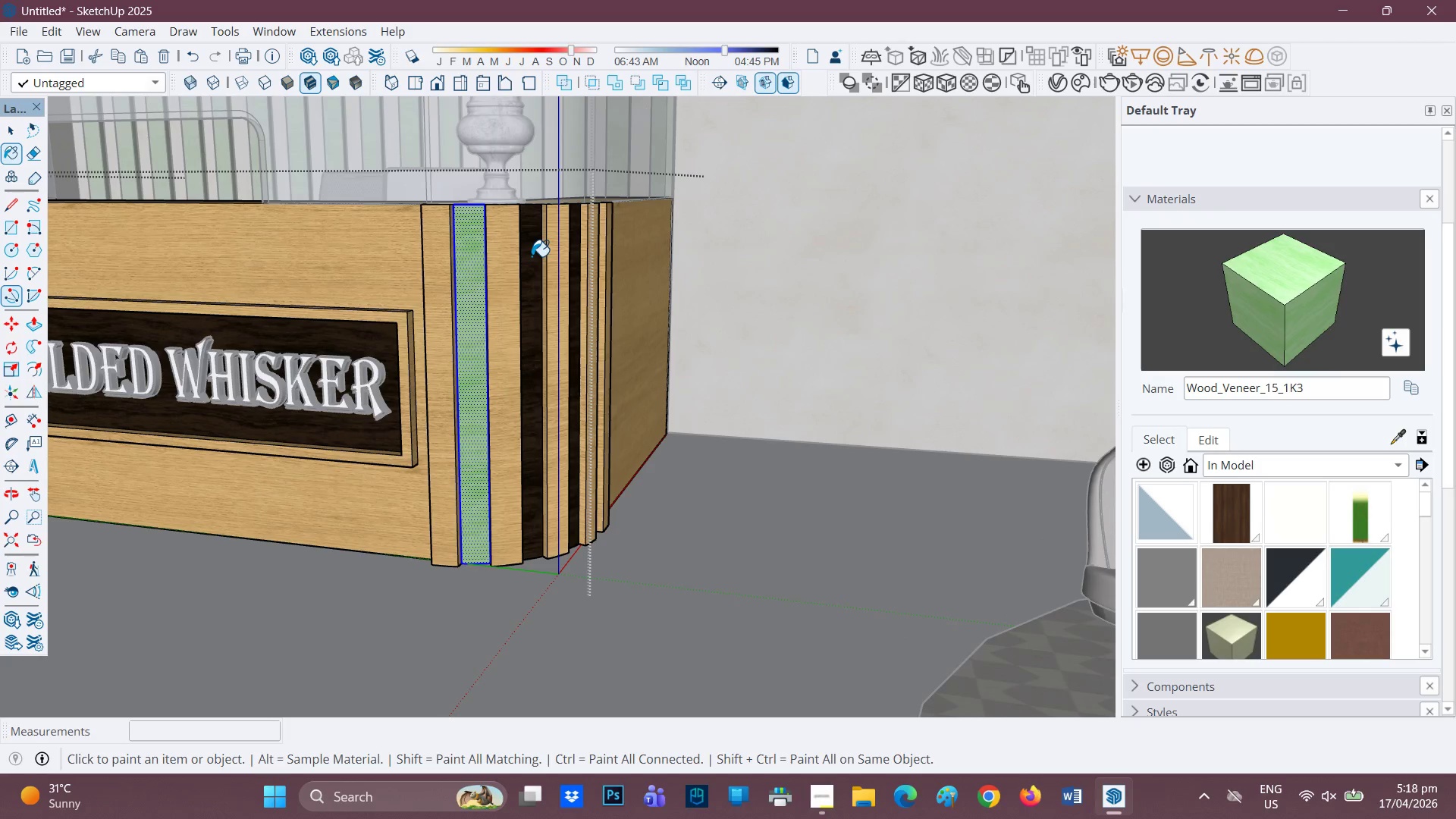 
left_click([532, 256])
 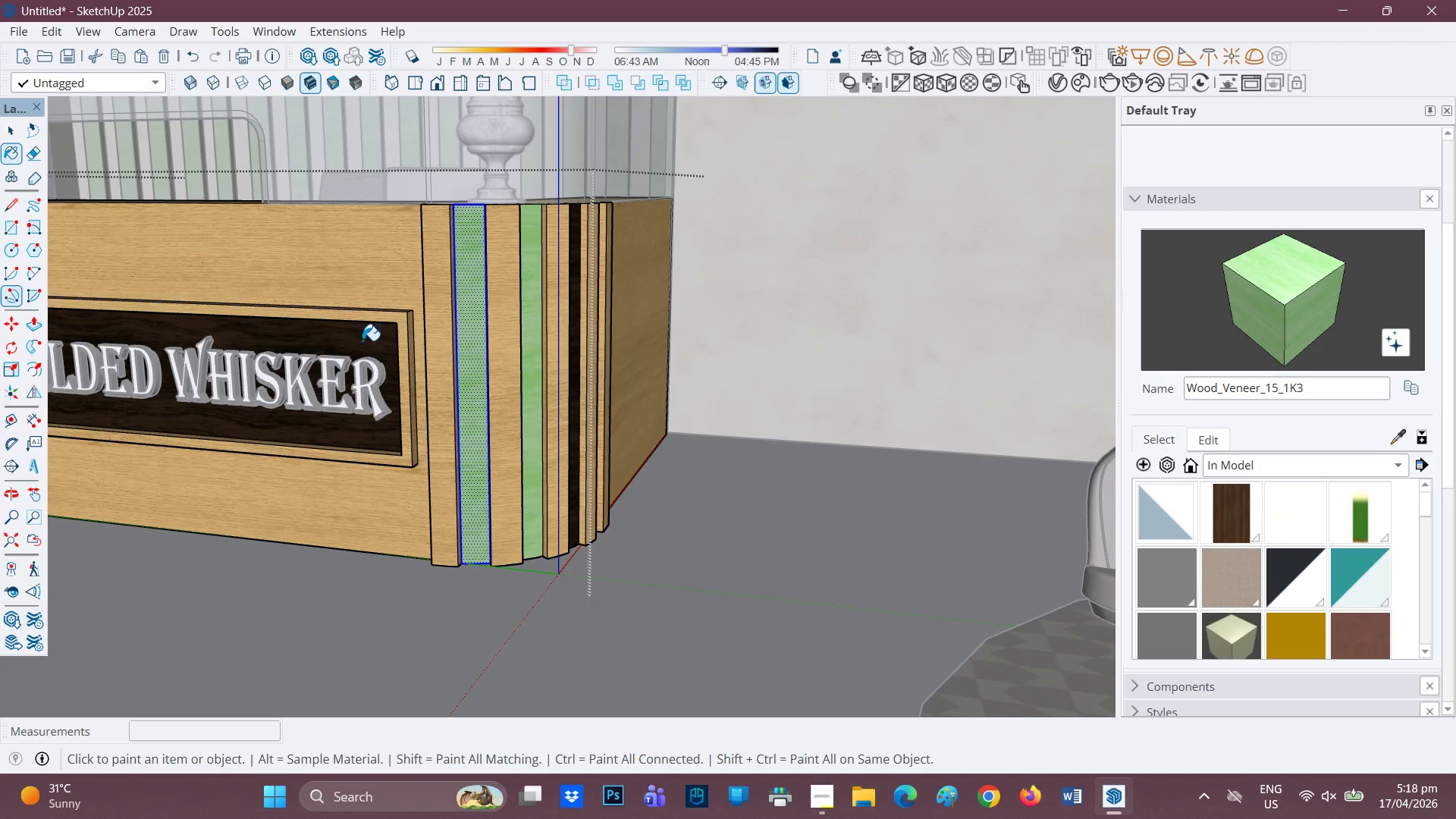 
left_click([363, 337])
 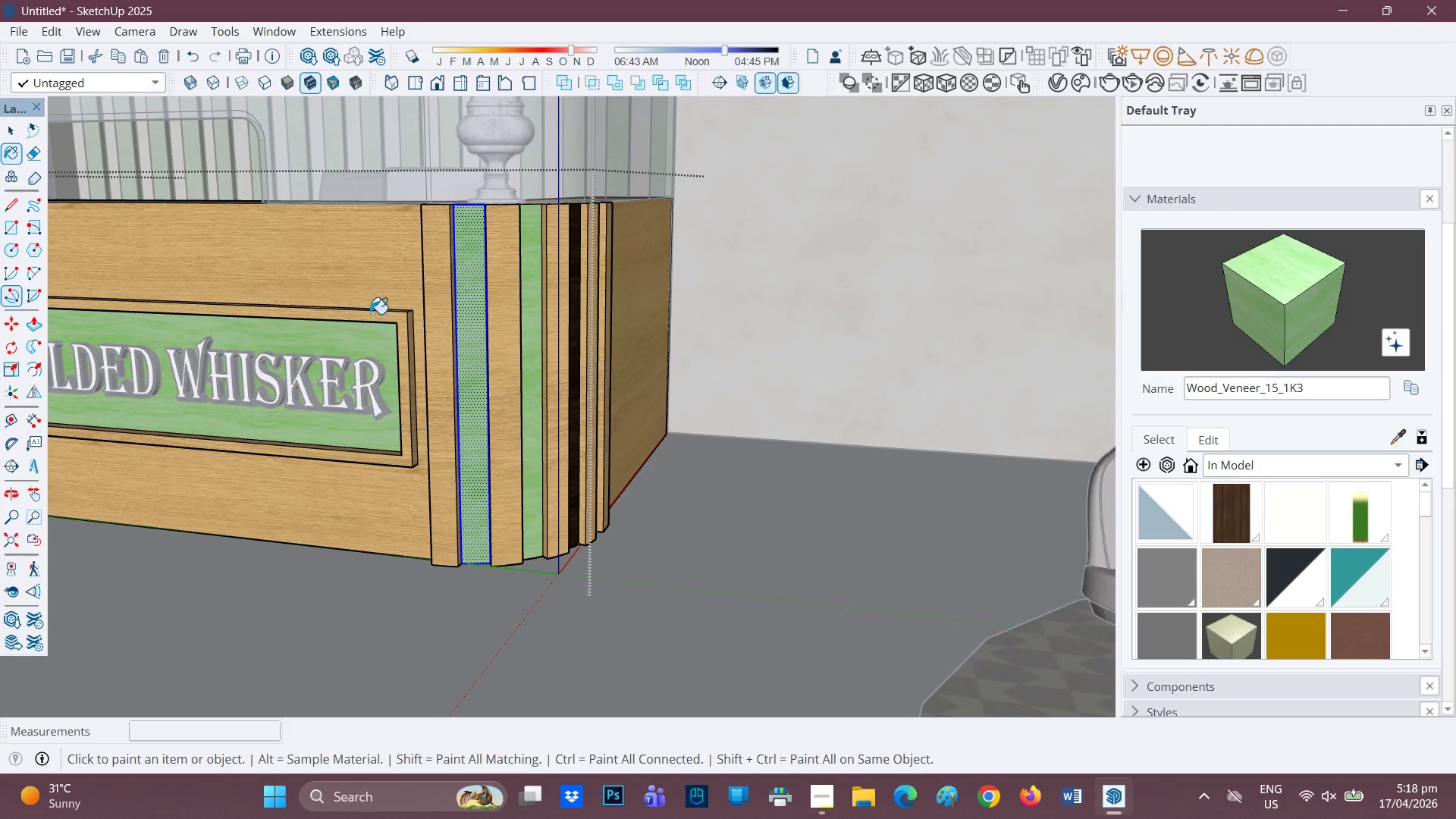 
scroll: coordinate [492, 434], scroll_direction: down, amount: 10.0
 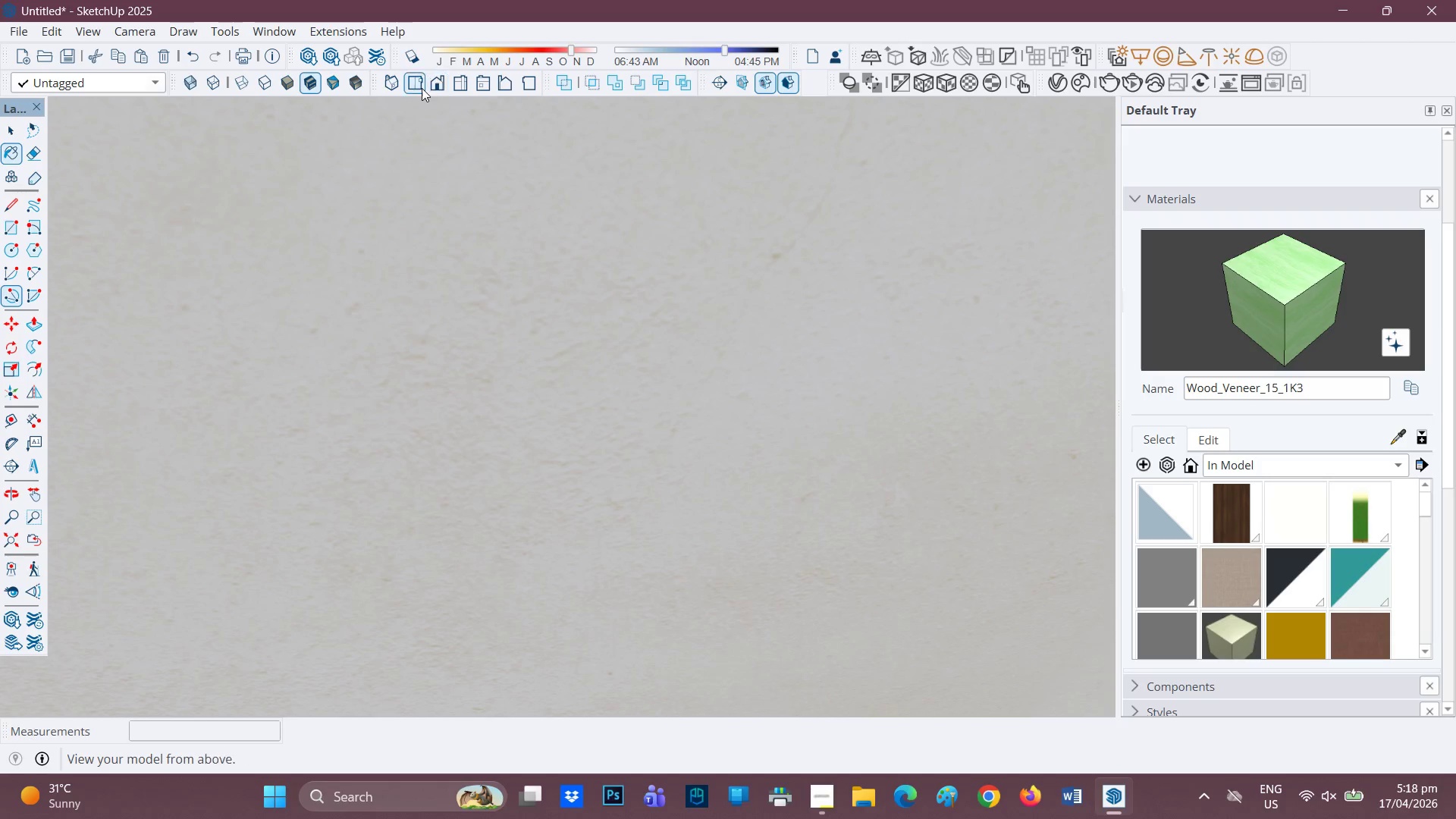 
left_click([420, 86])
 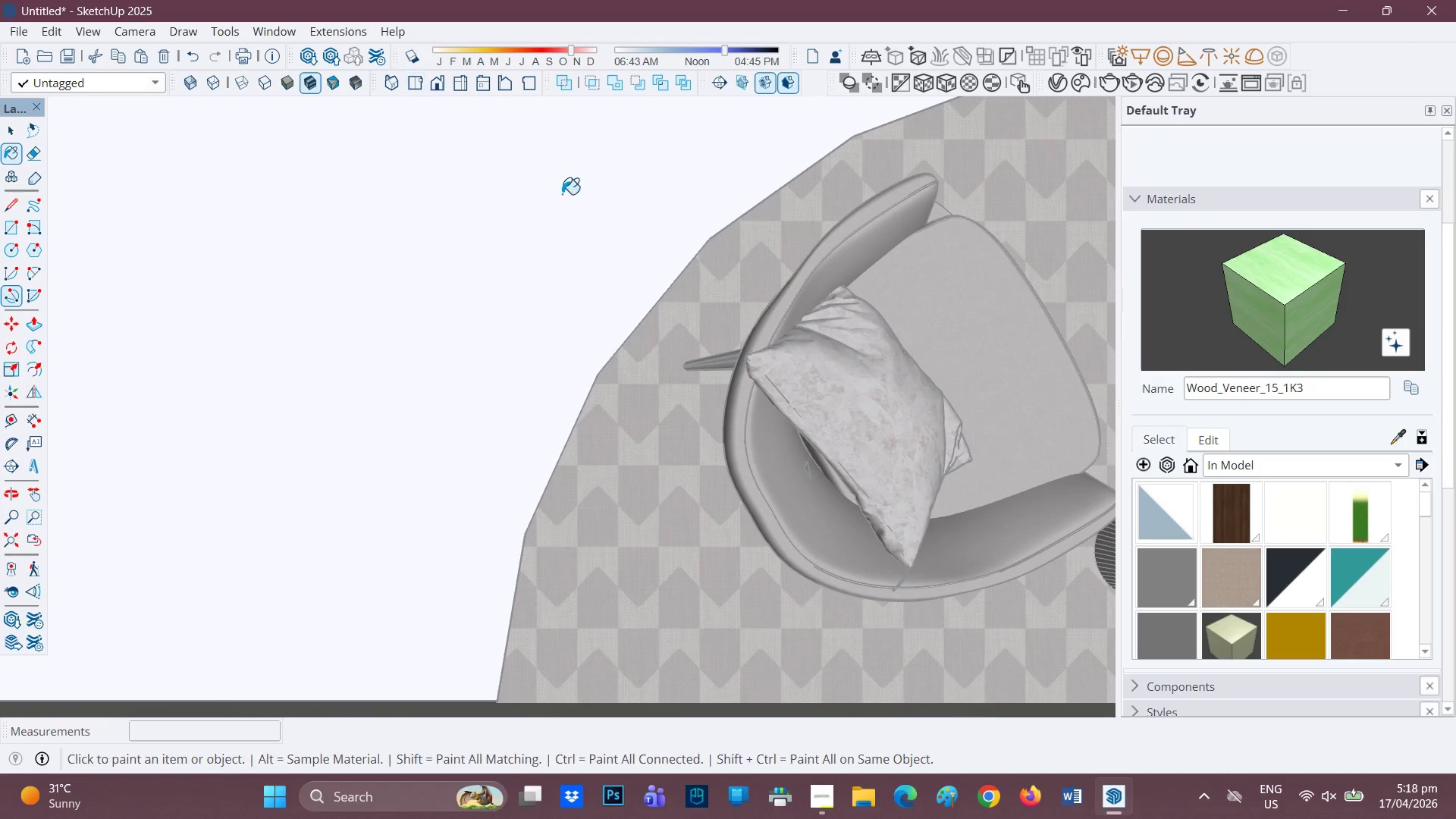 
scroll: coordinate [618, 174], scroll_direction: down, amount: 8.0
 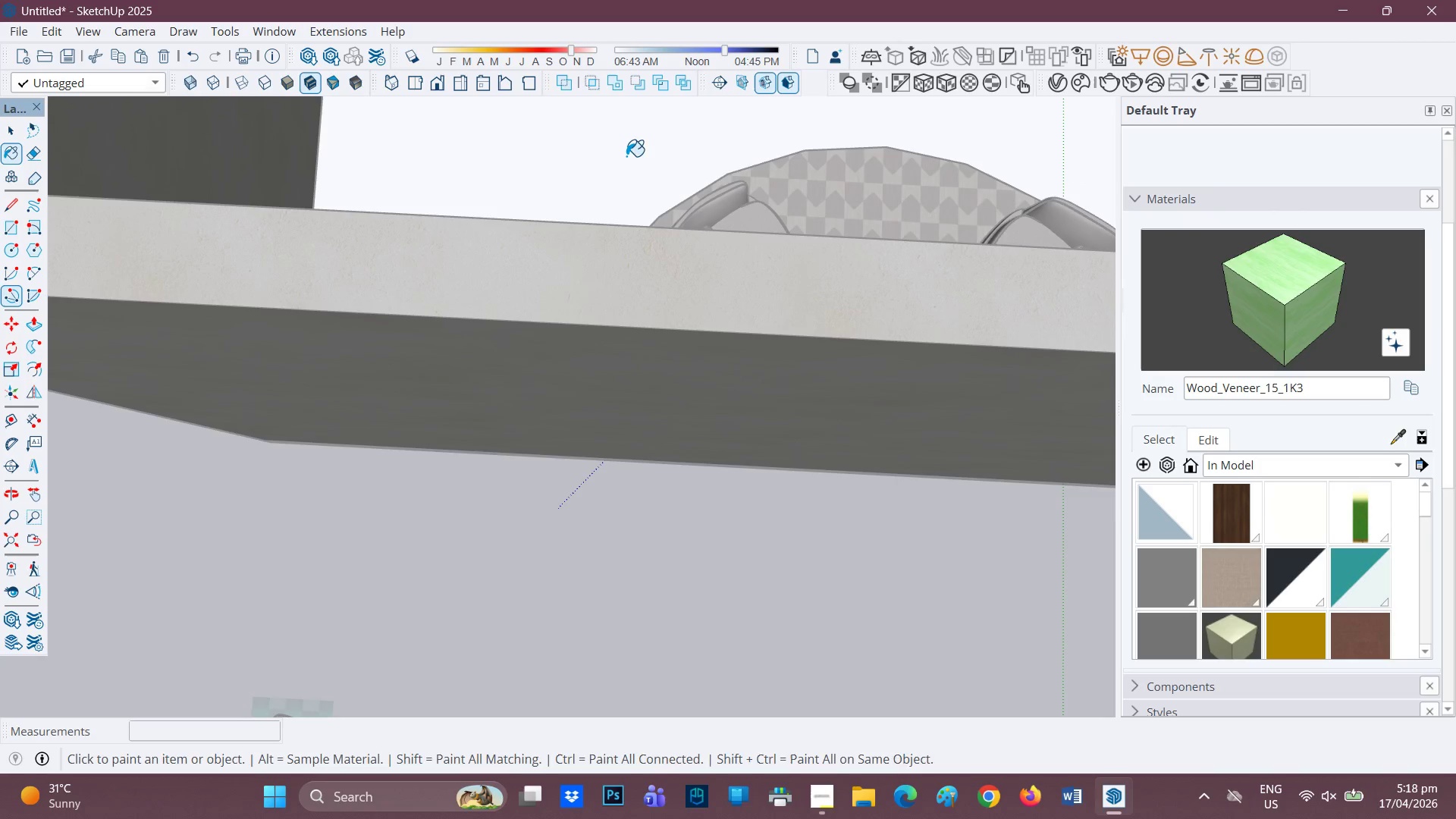 
key(H)
 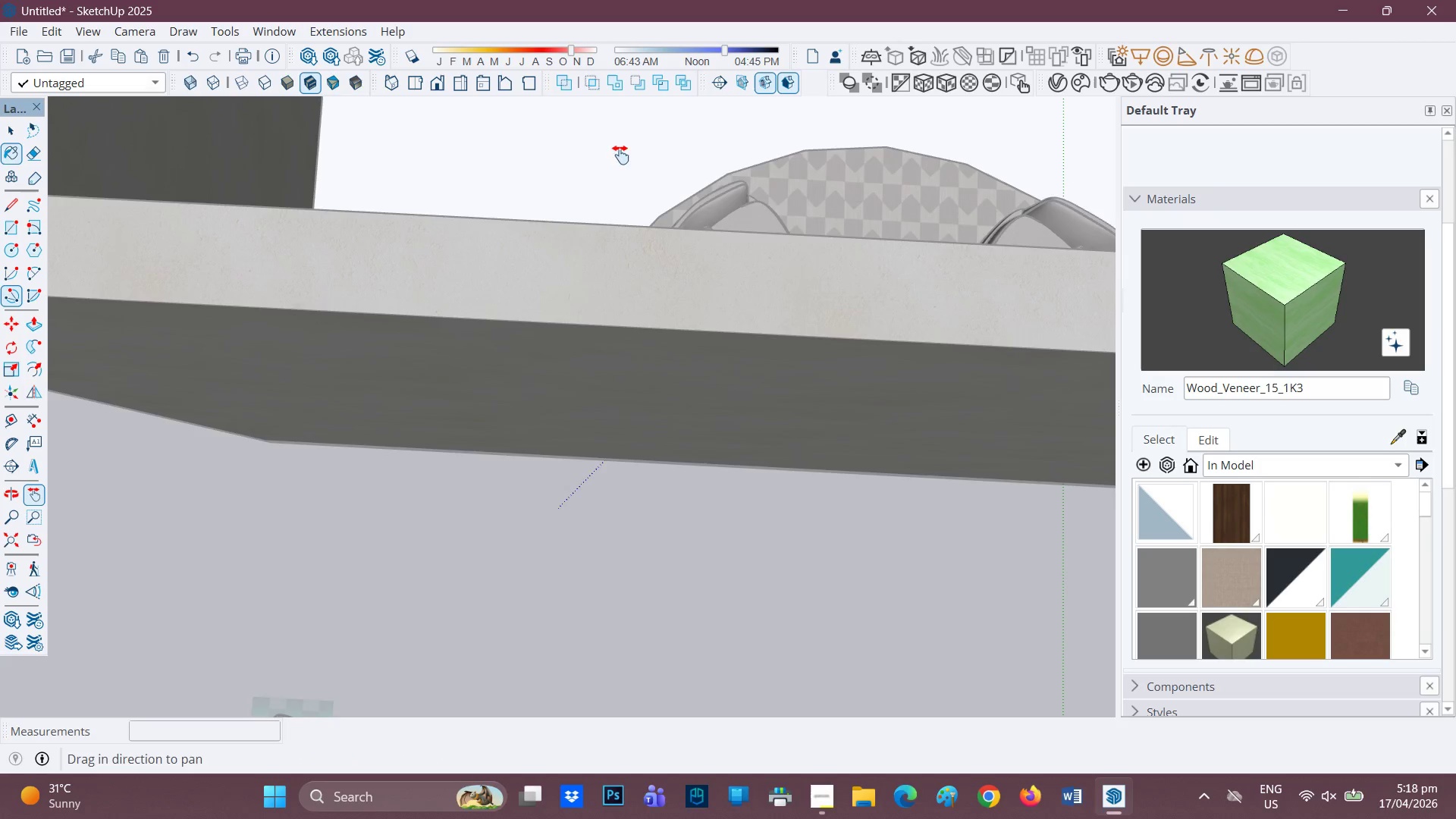 
left_click_drag(start_coordinate=[619, 157], to_coordinate=[388, 428])
 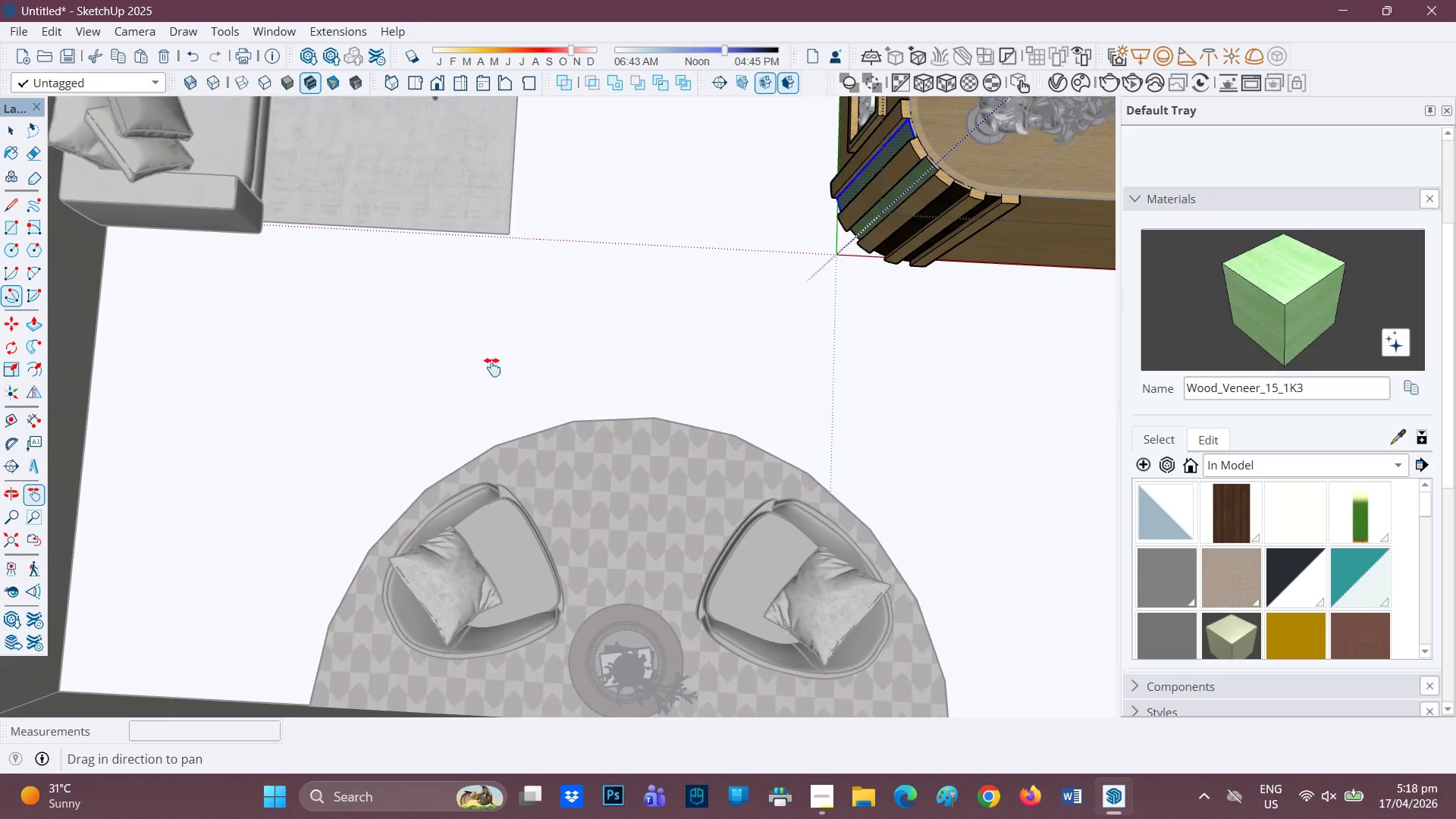 
scroll: coordinate [541, 352], scroll_direction: down, amount: 4.0
 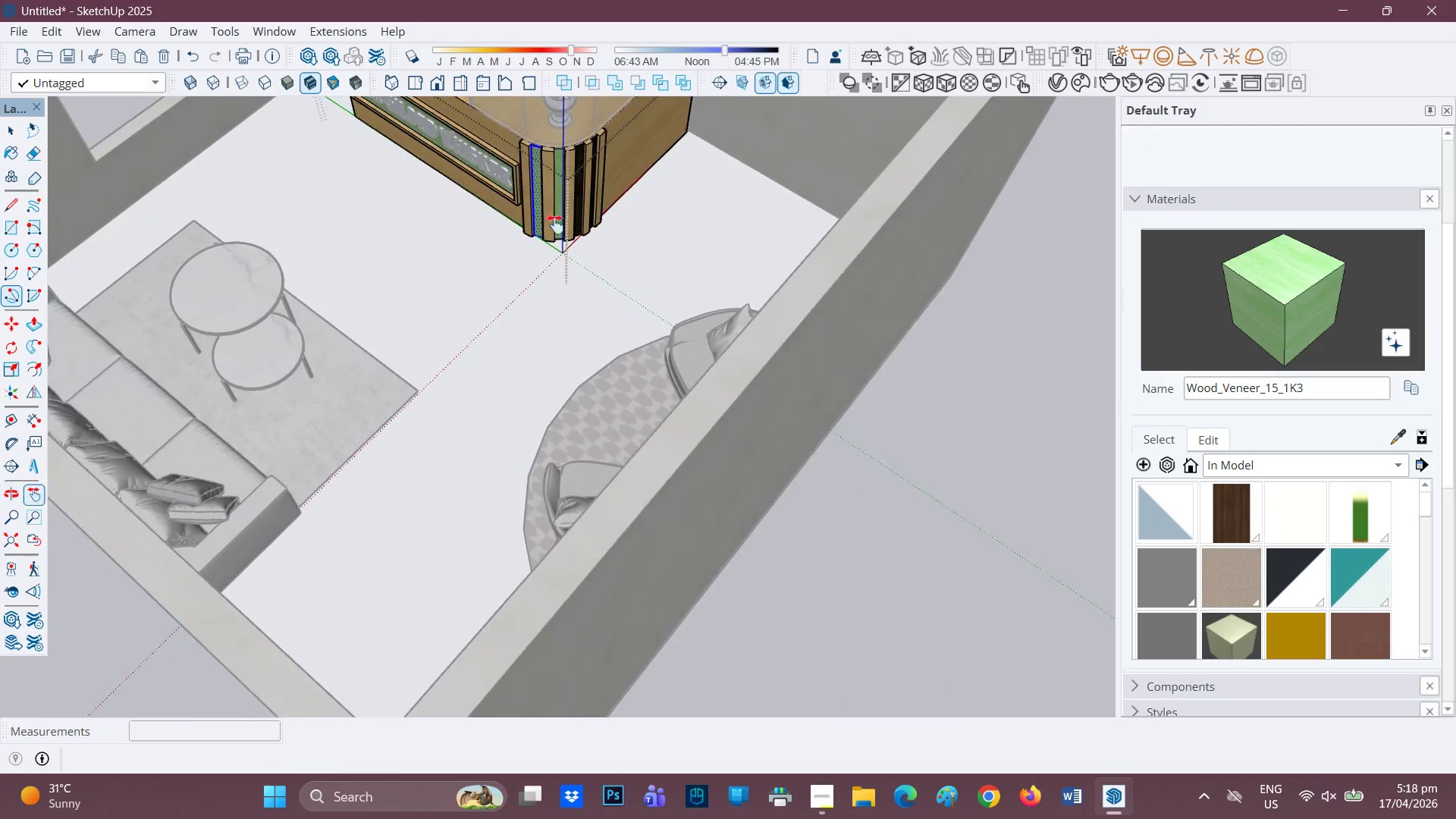 
left_click_drag(start_coordinate=[425, 252], to_coordinate=[643, 453])
 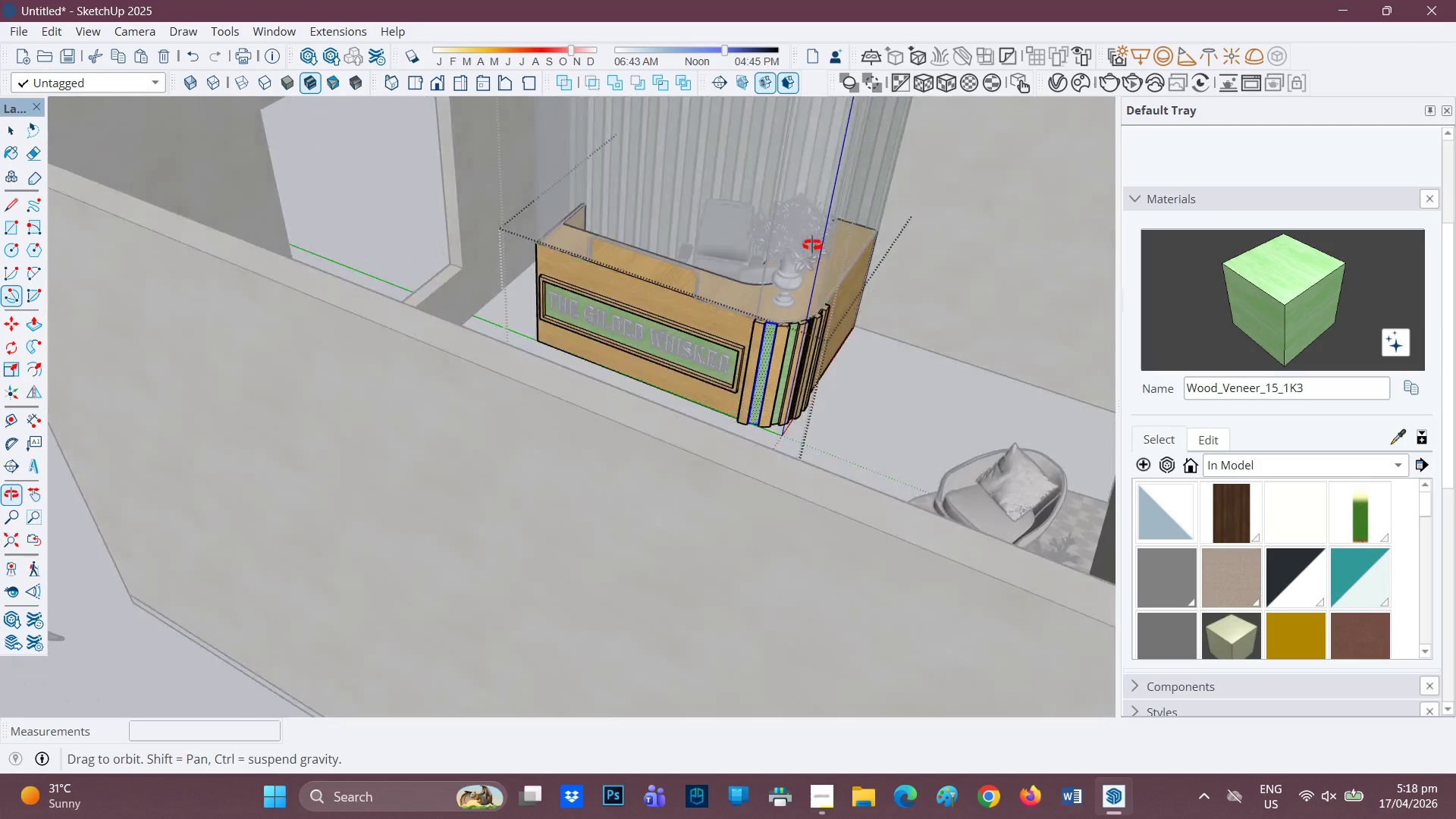 
left_click_drag(start_coordinate=[599, 261], to_coordinate=[352, 491])
 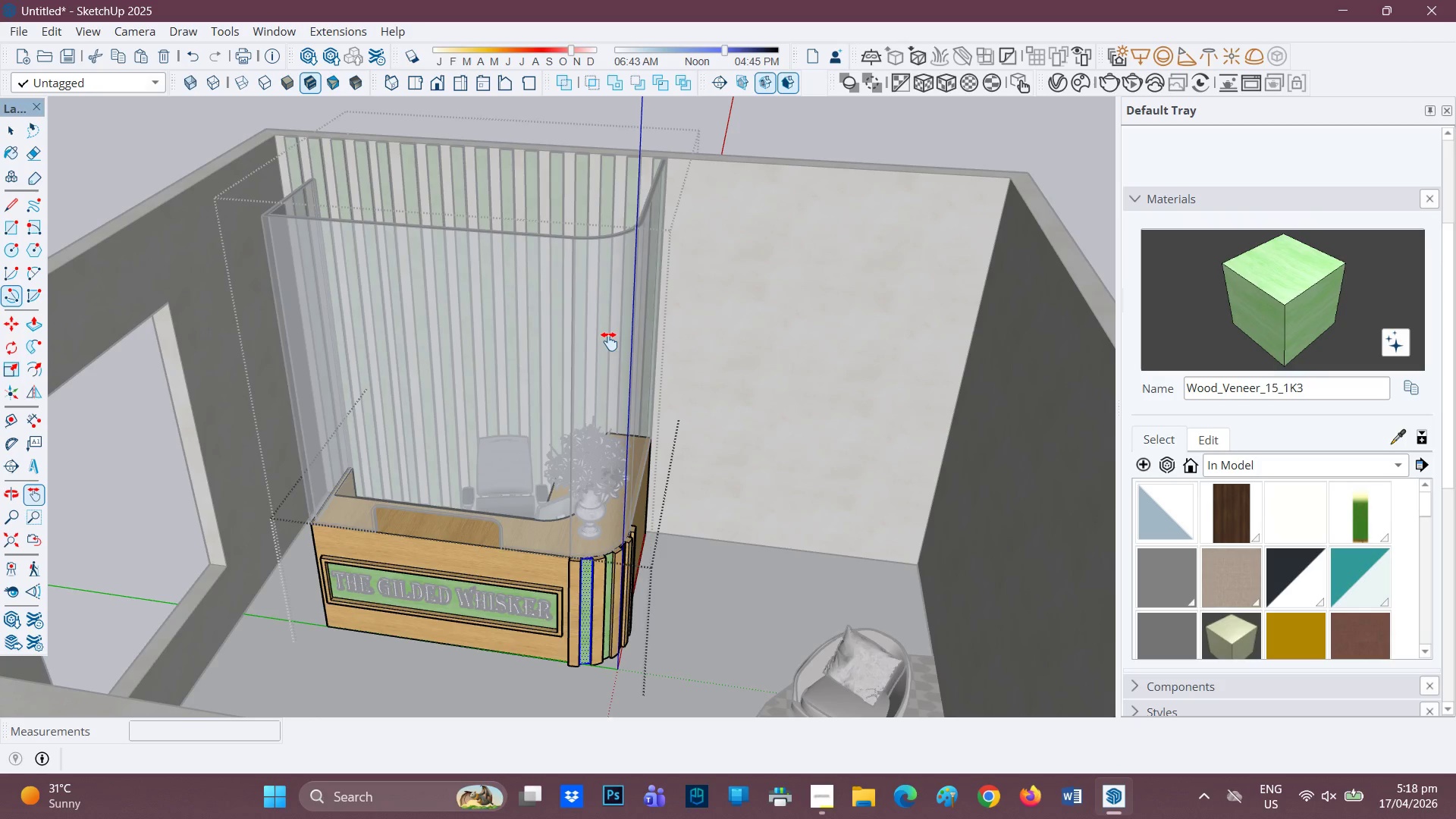 
wait(9.14)
 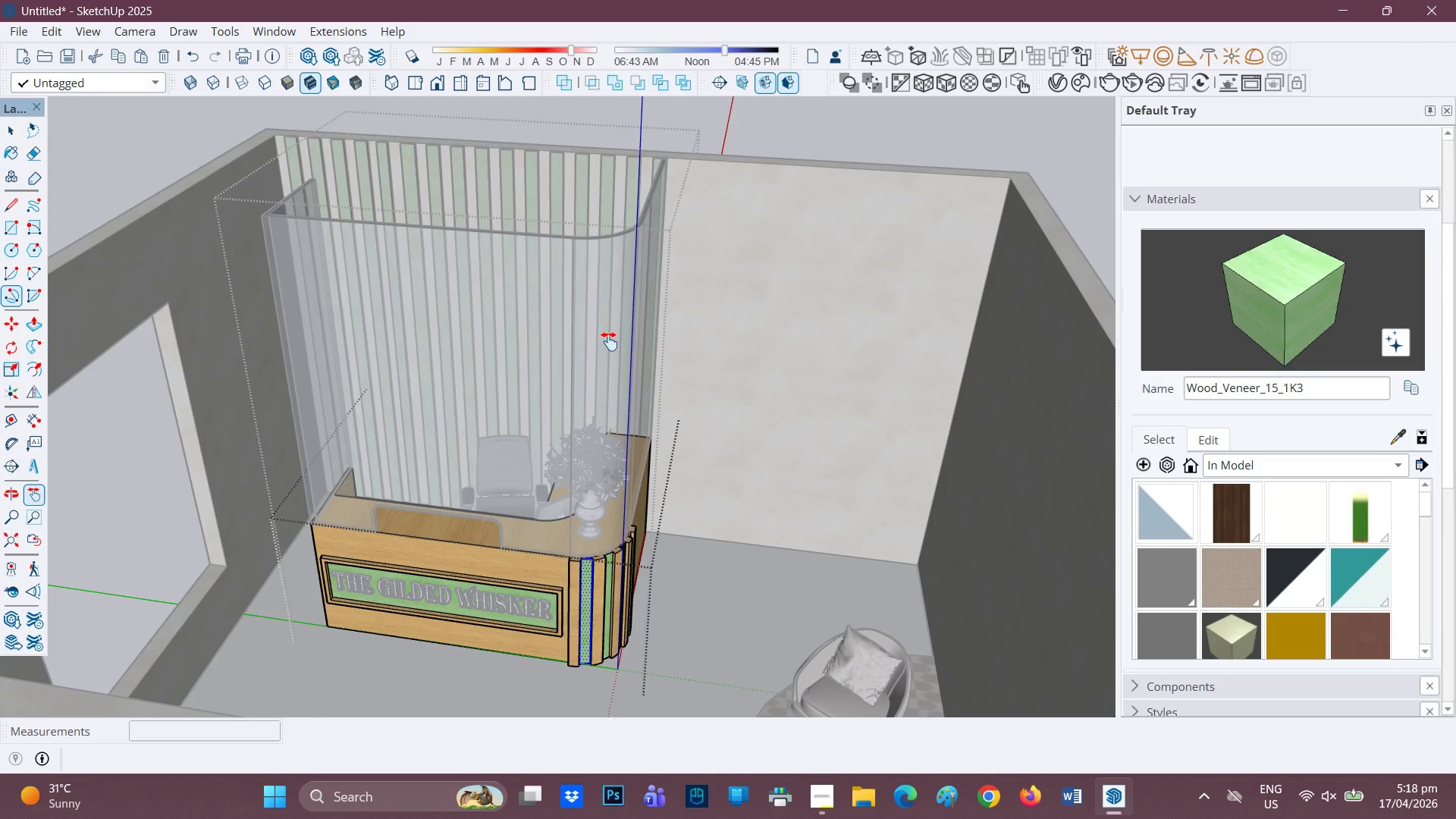 
scroll: coordinate [557, 508], scroll_direction: up, amount: 3.0
 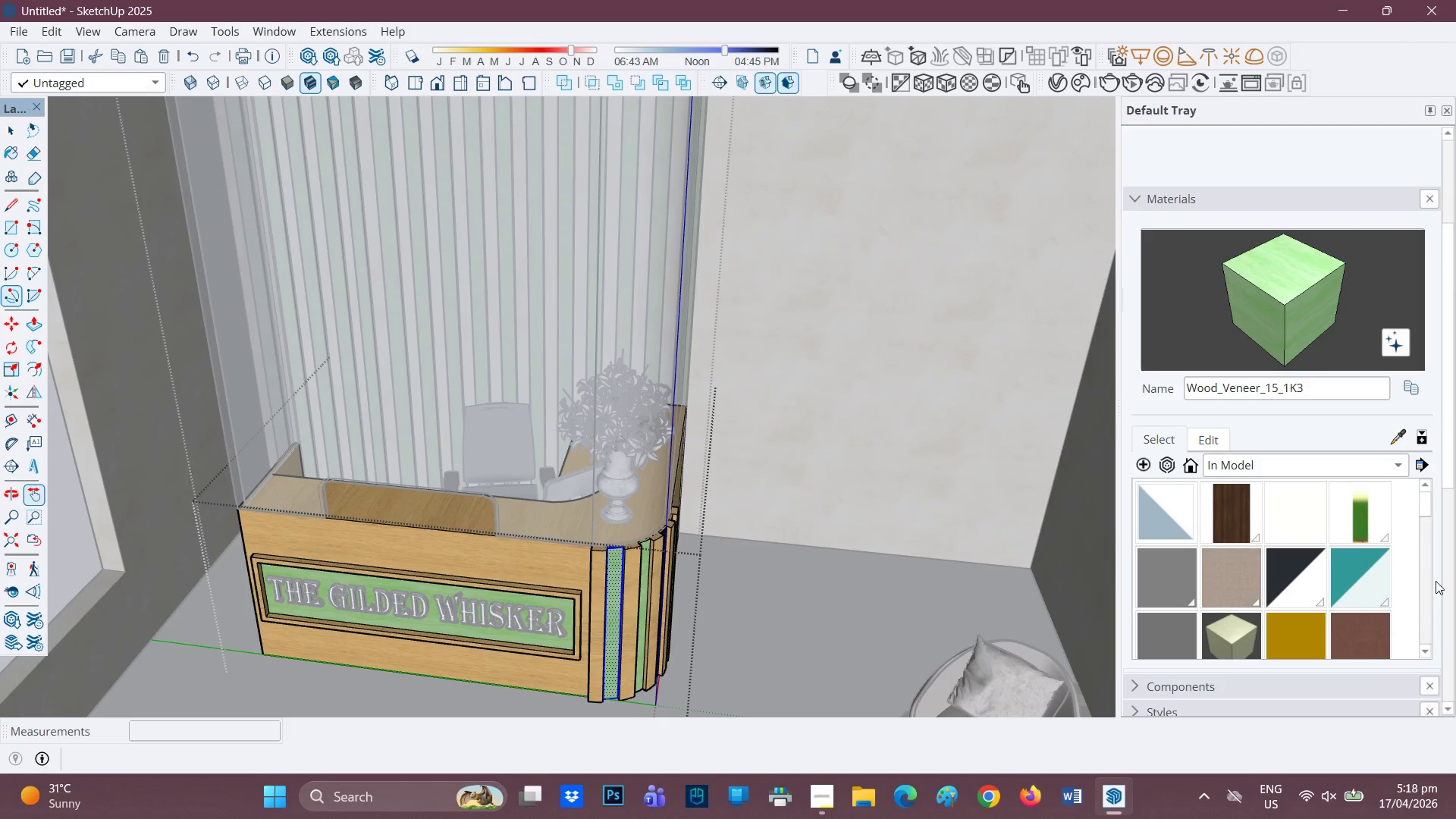 
left_click([1398, 459])
 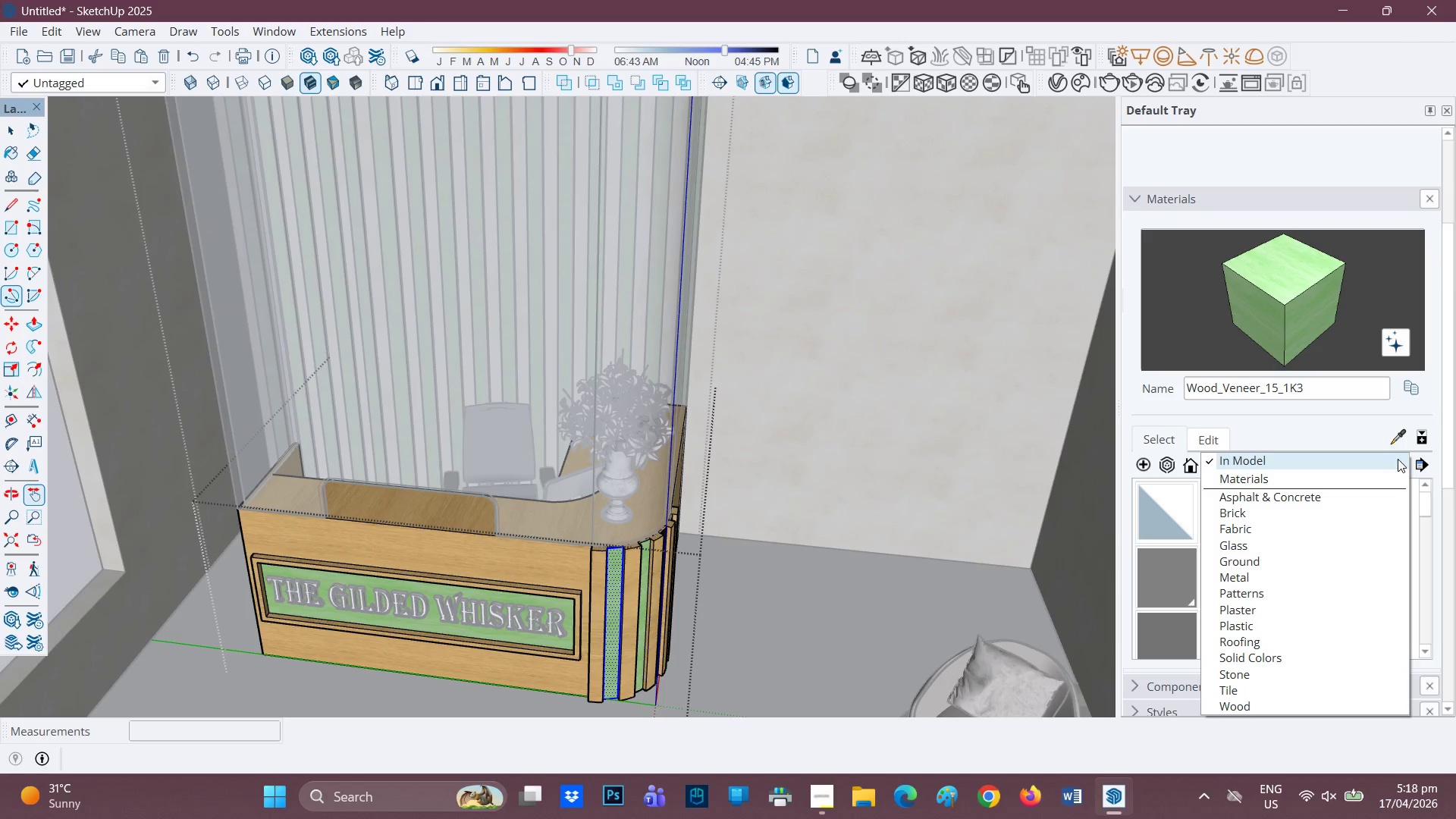 
left_click([1398, 459])
 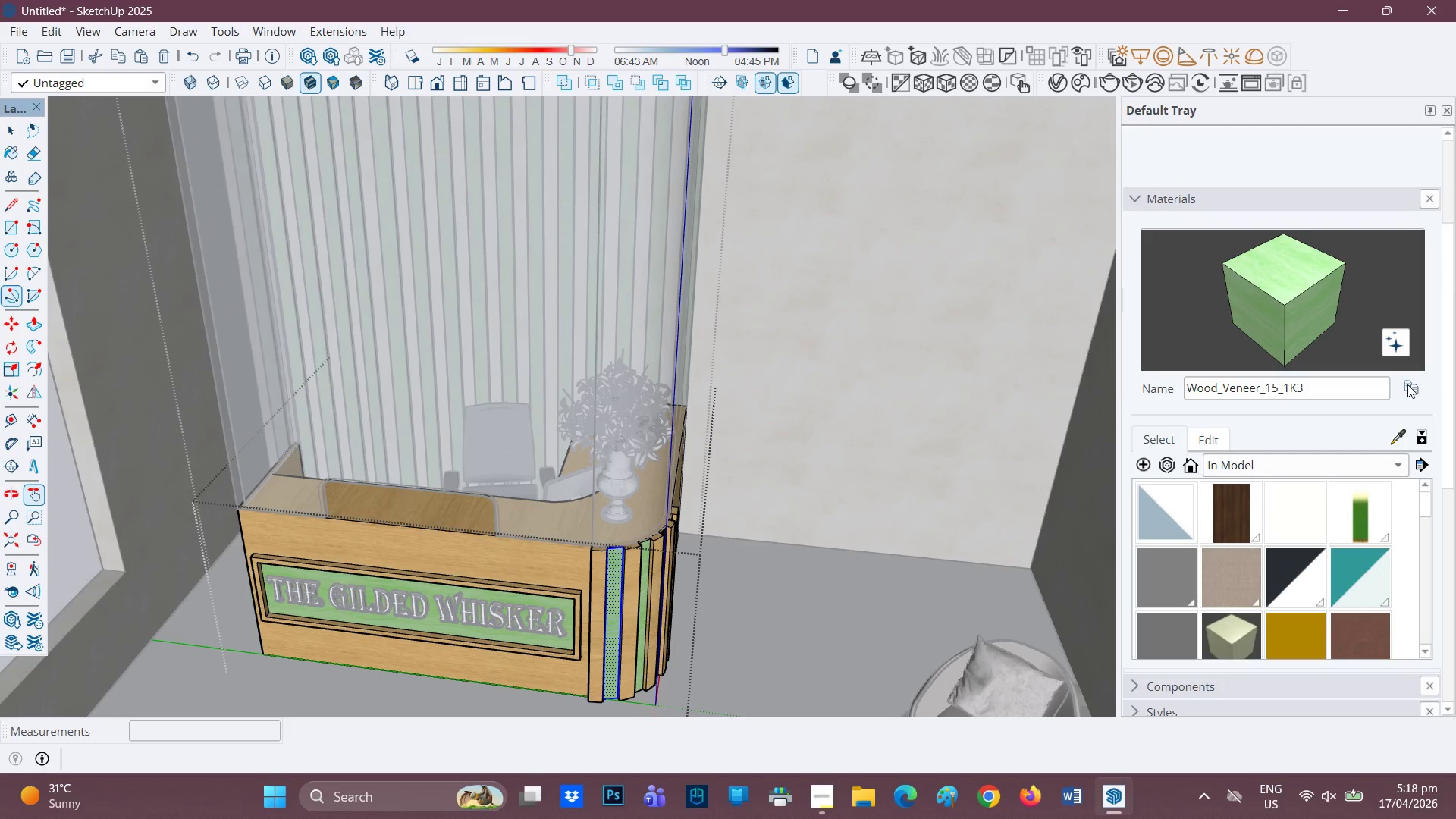 
left_click([1408, 384])
 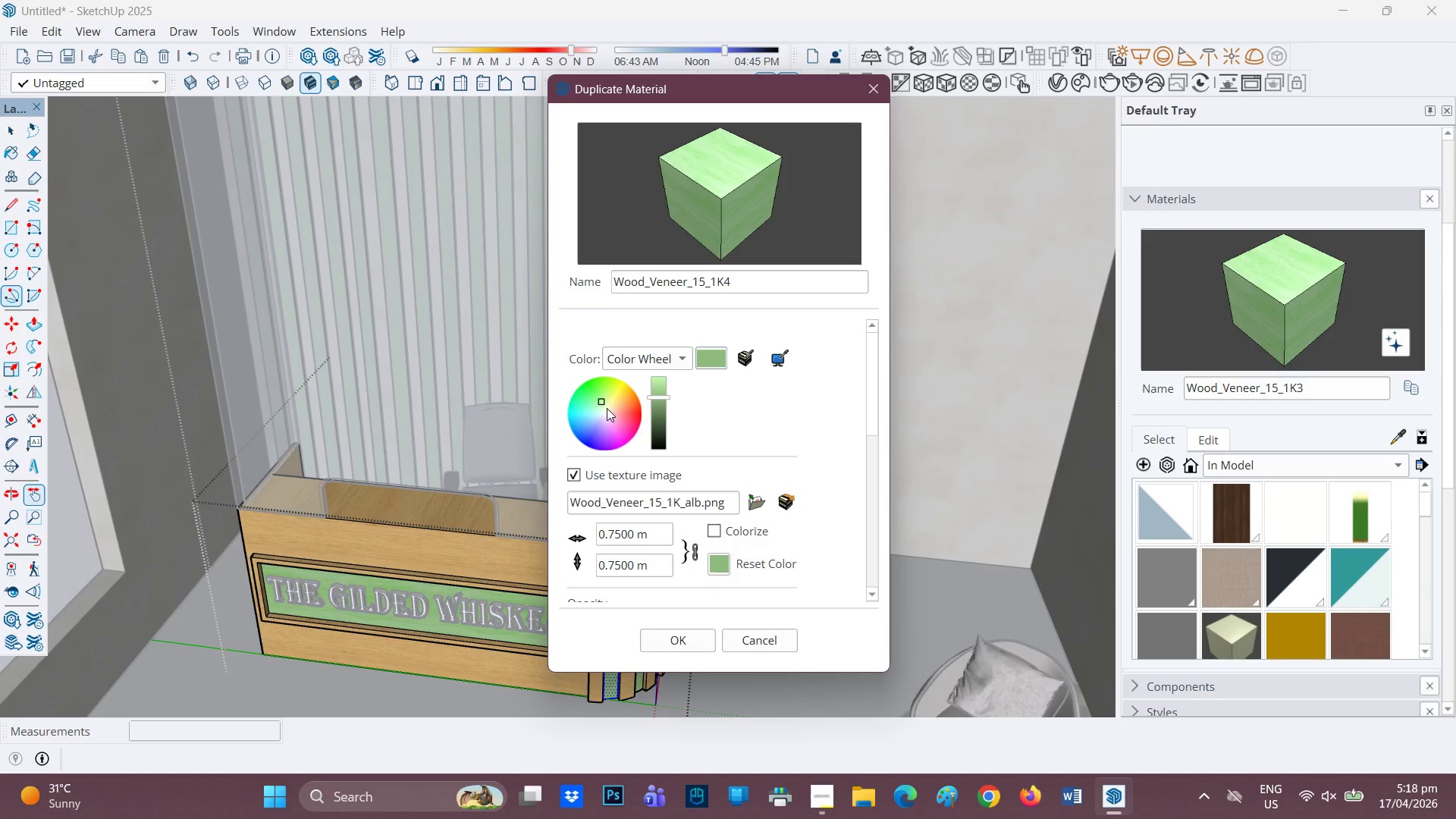 
left_click([585, 396])
 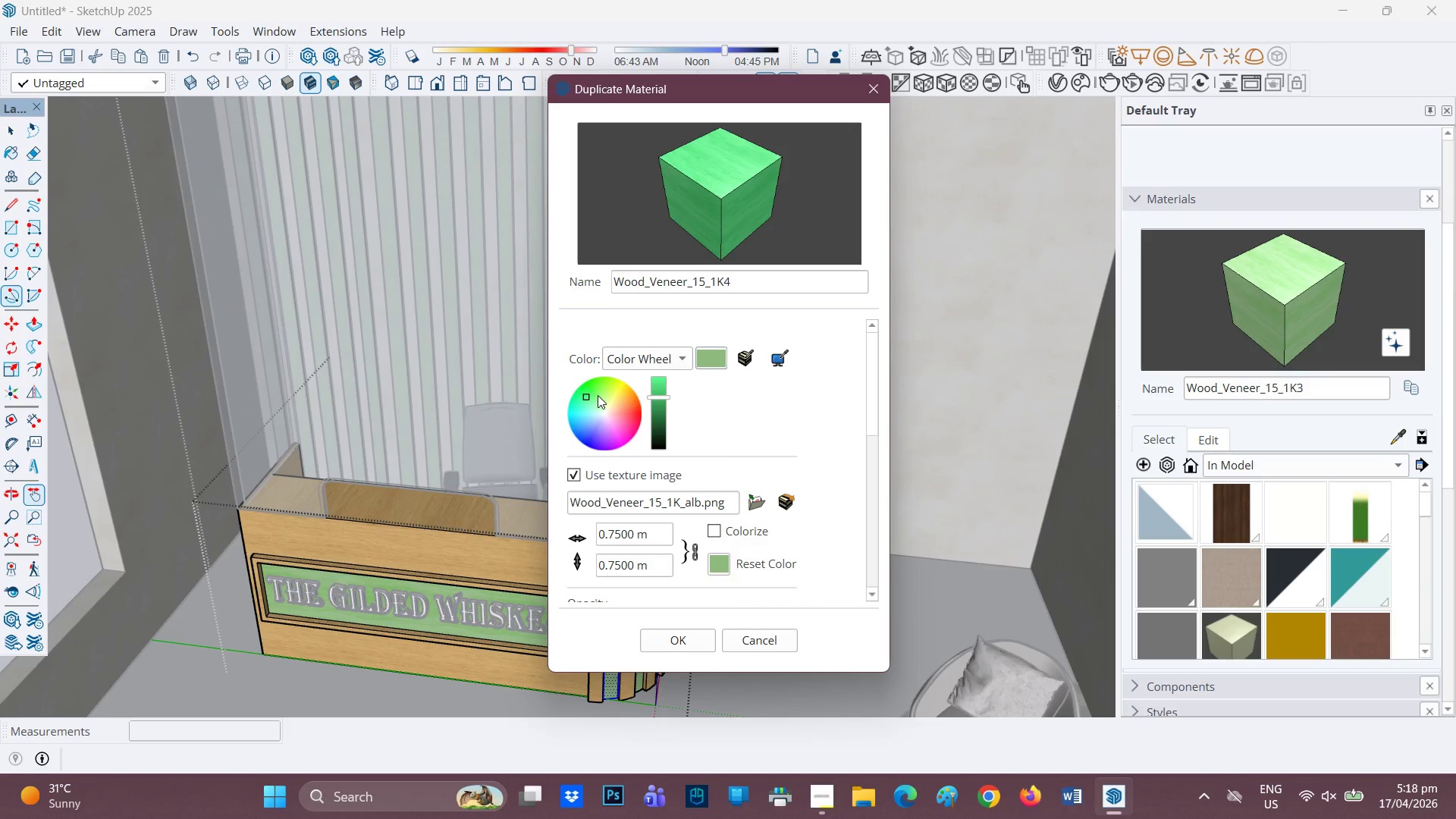 
left_click([593, 391])
 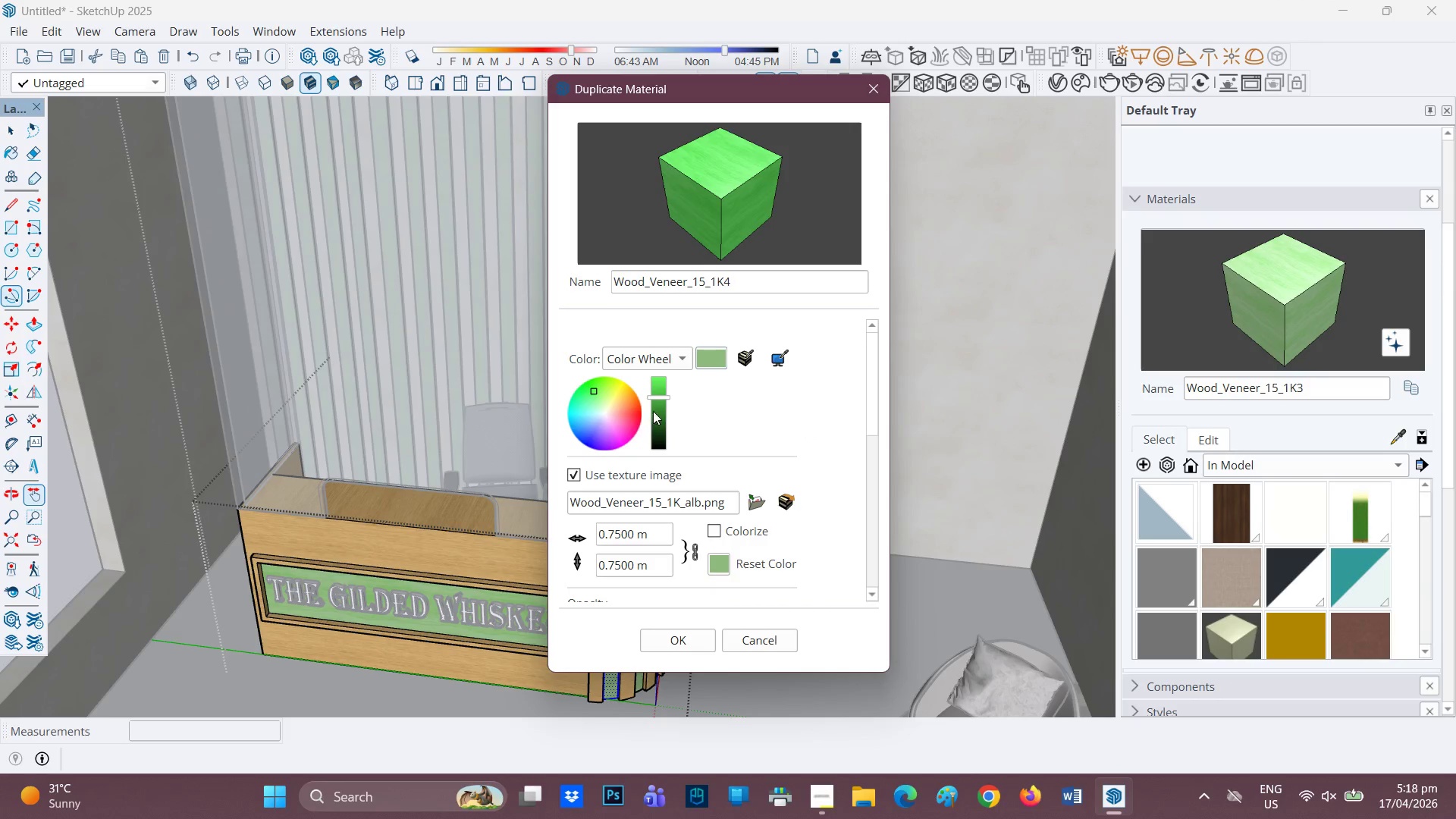 
left_click([657, 407])
 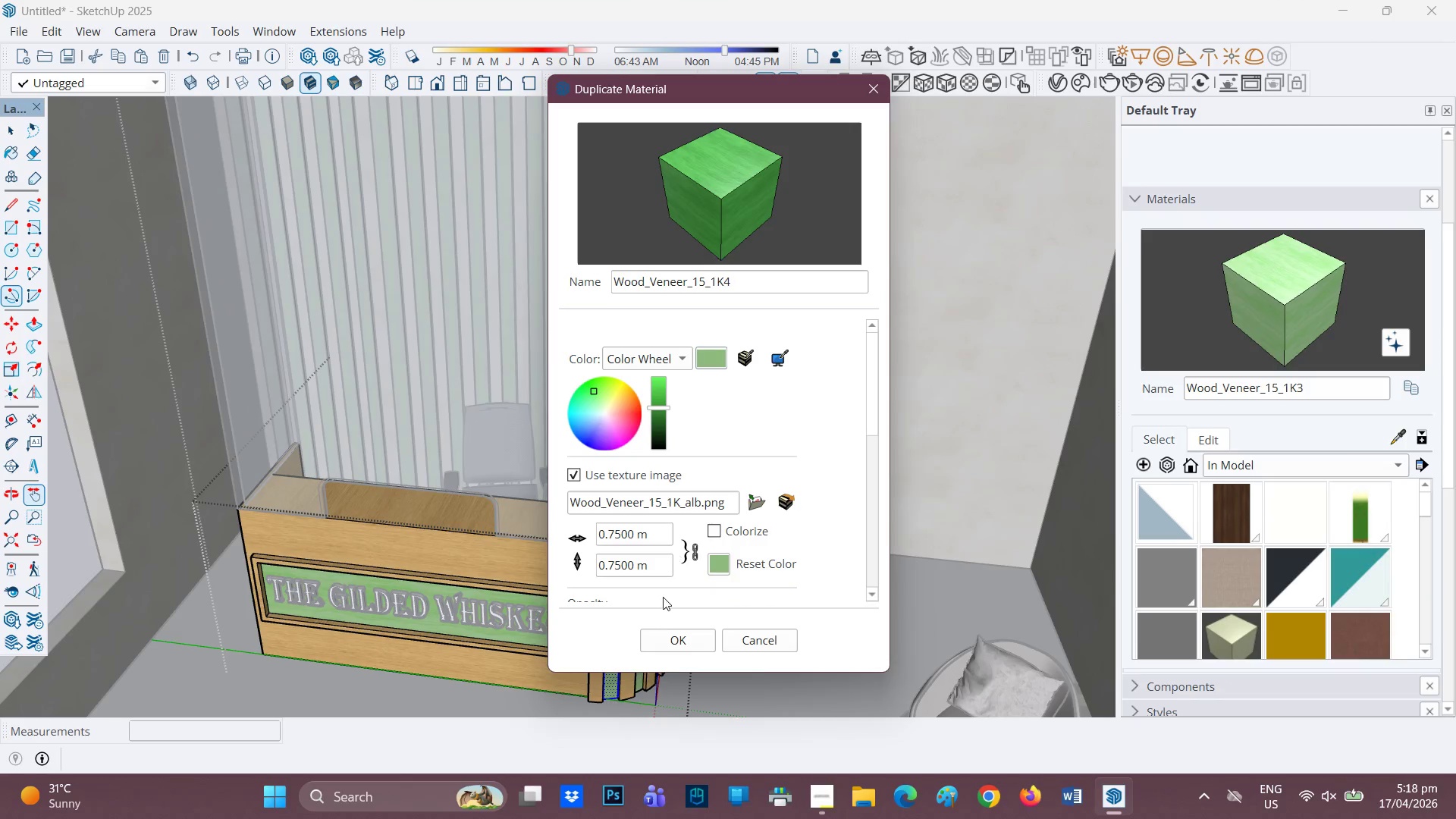 
left_click([671, 633])
 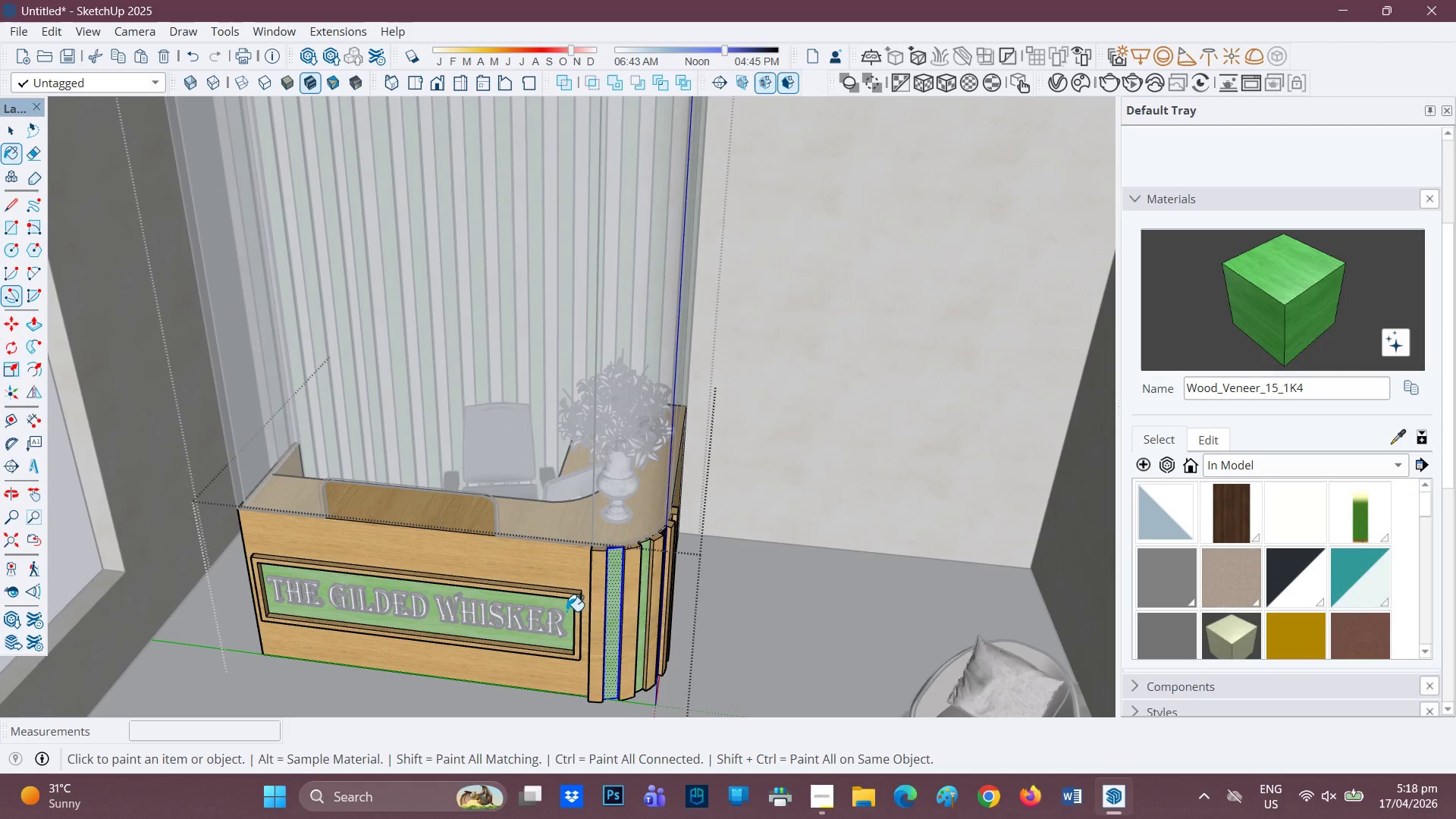 
left_click([566, 611])
 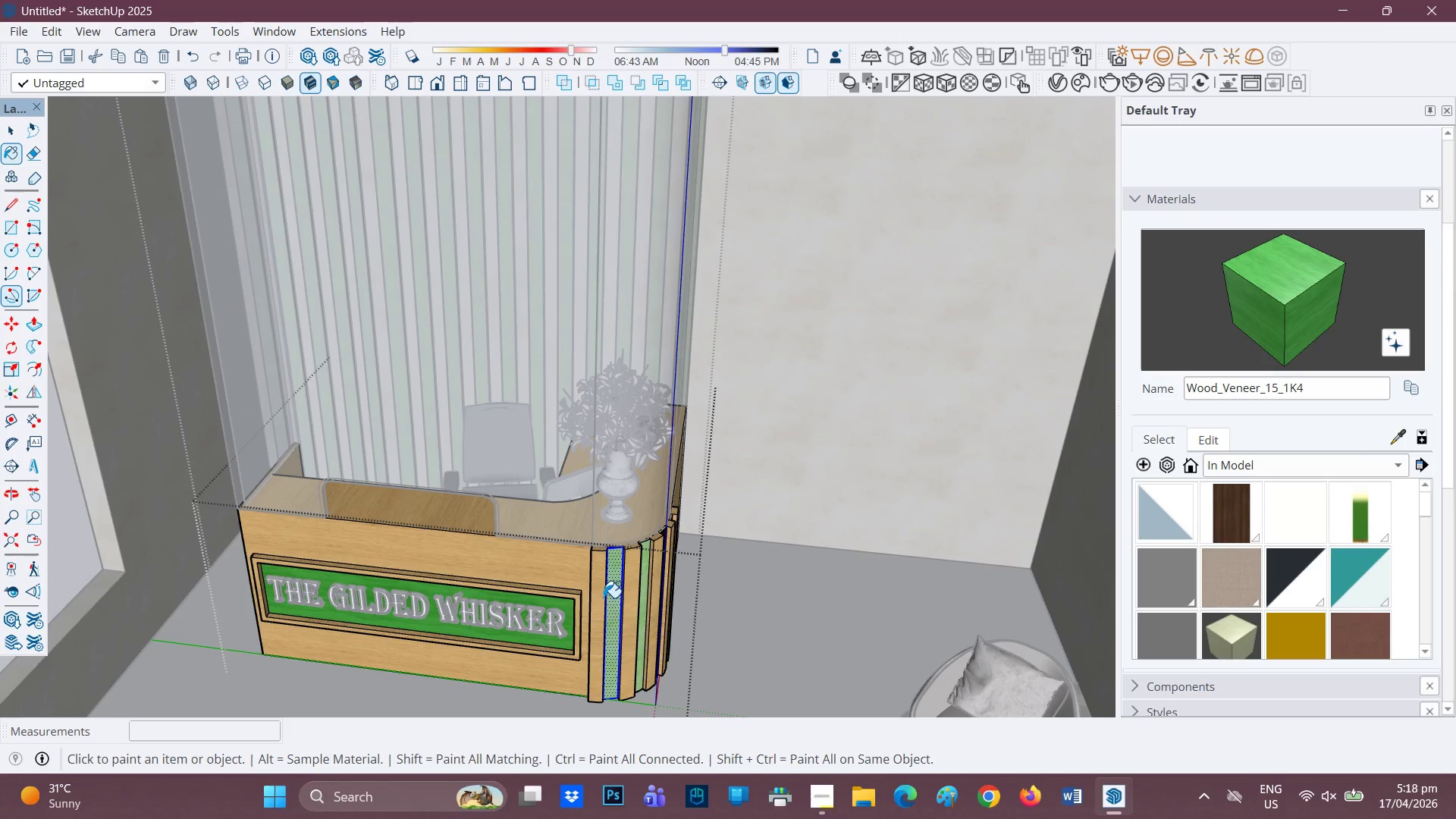 
left_click([614, 595])
 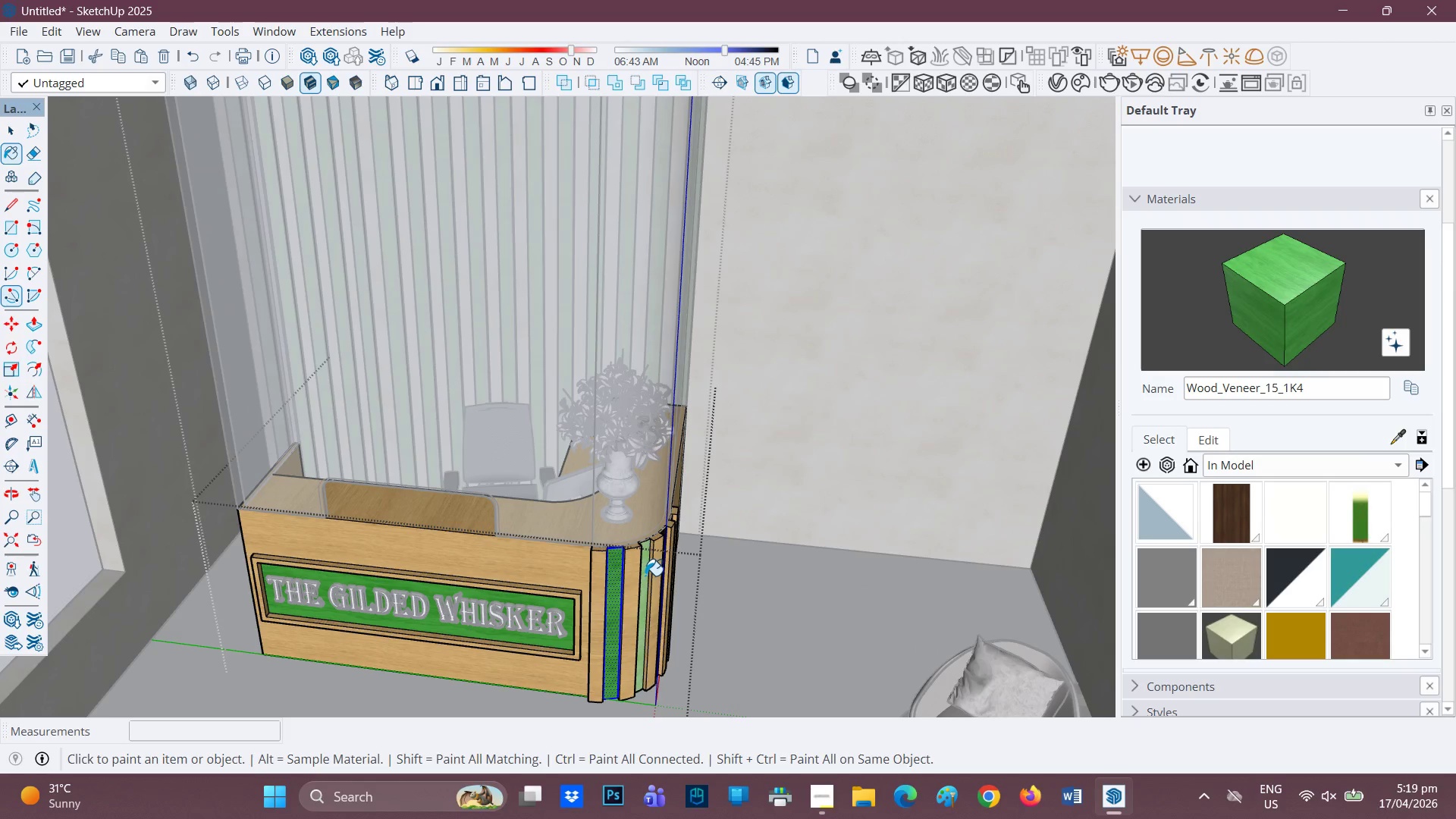 
left_click([645, 576])
 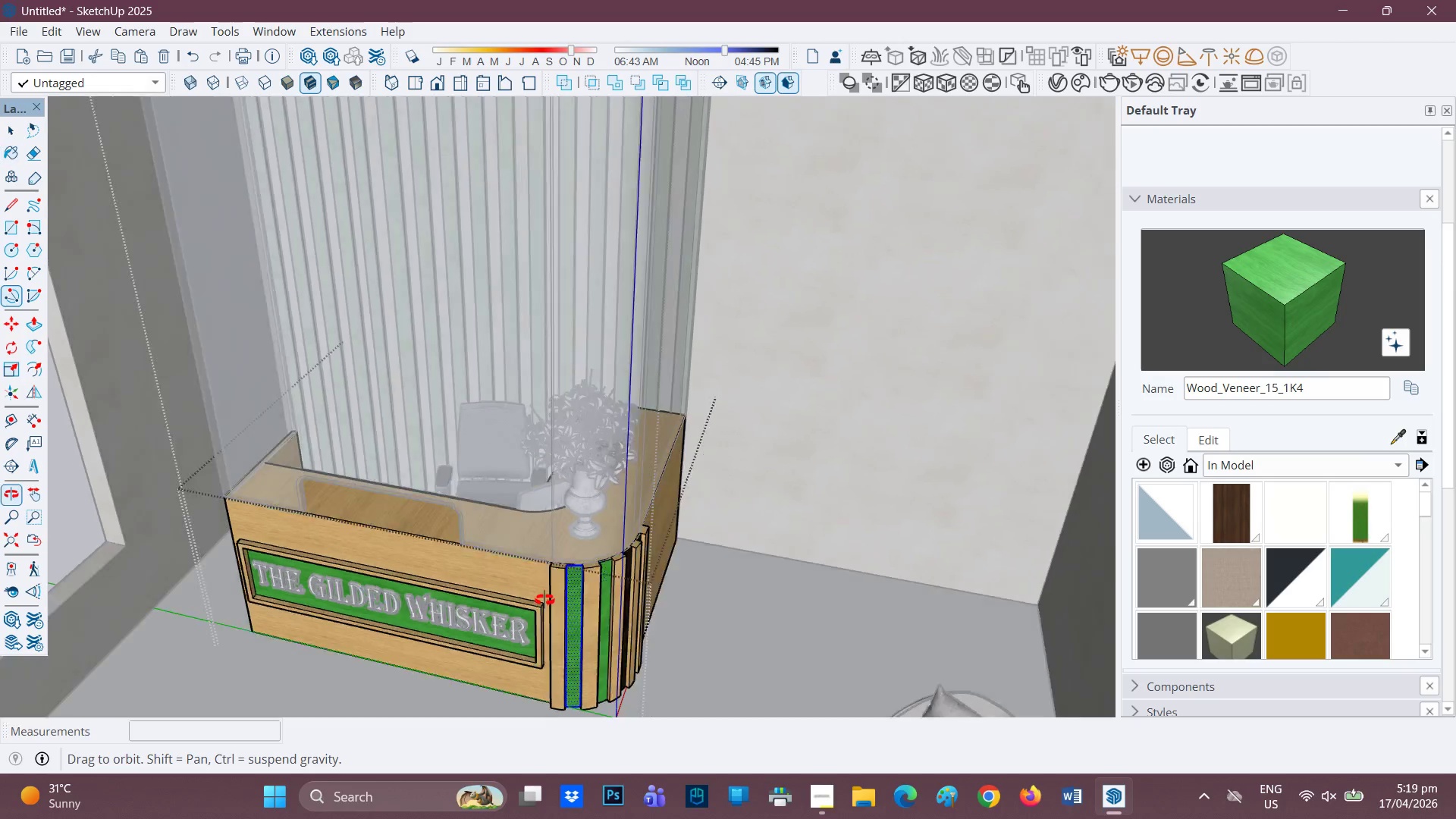 
left_click([576, 554])
 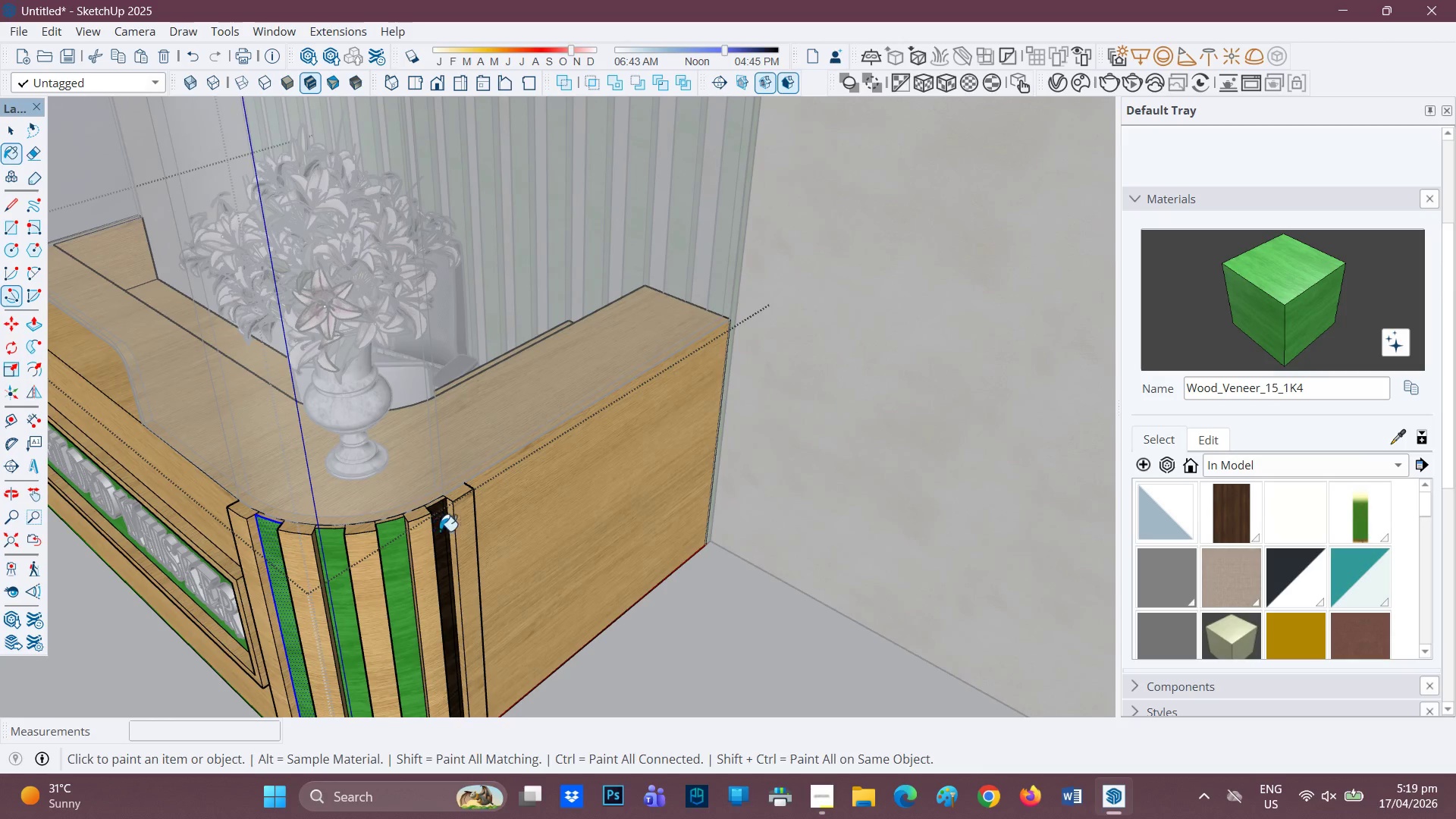 
scroll: coordinate [590, 572], scroll_direction: up, amount: 7.0
 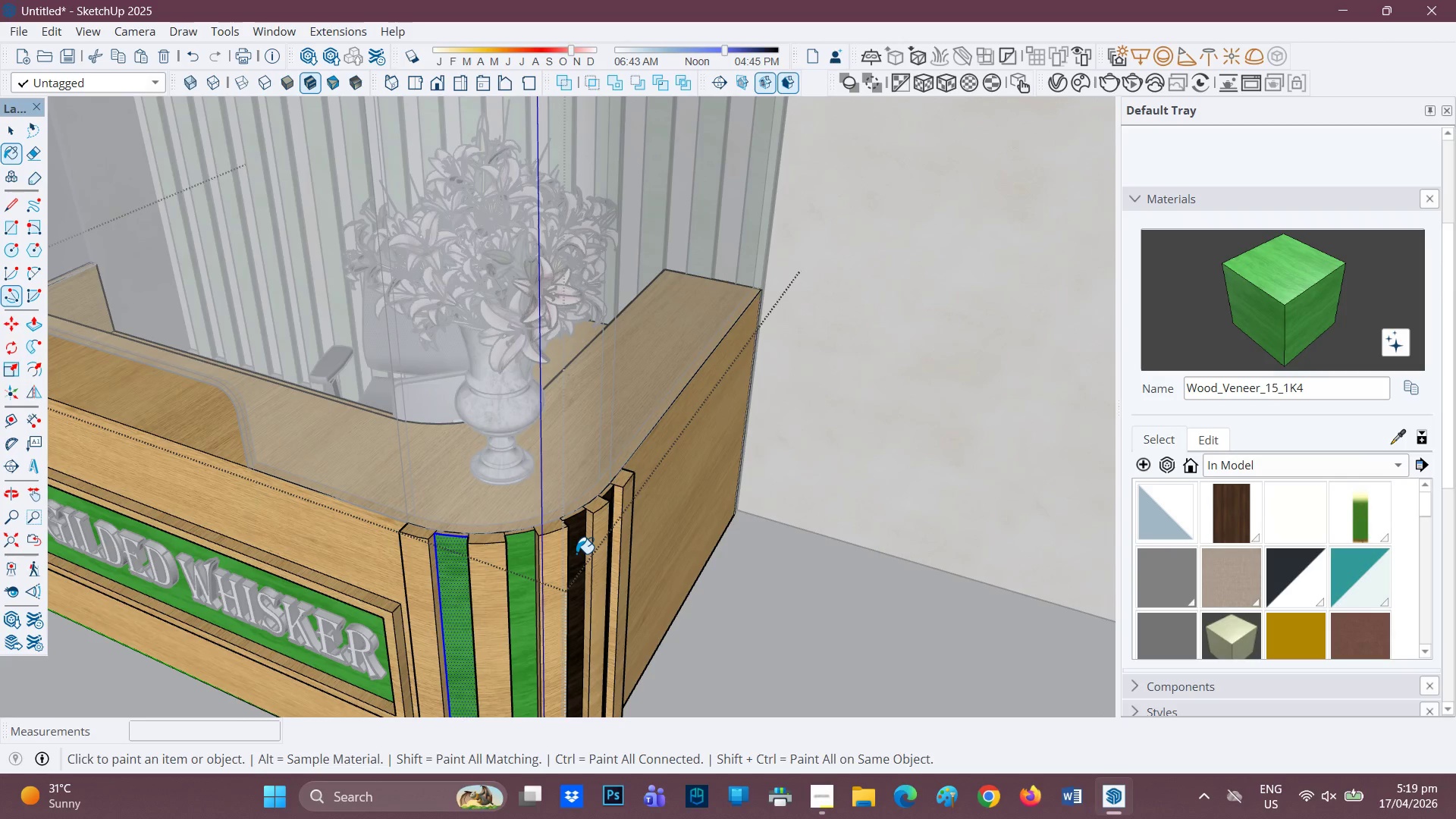 
left_click([444, 533])
 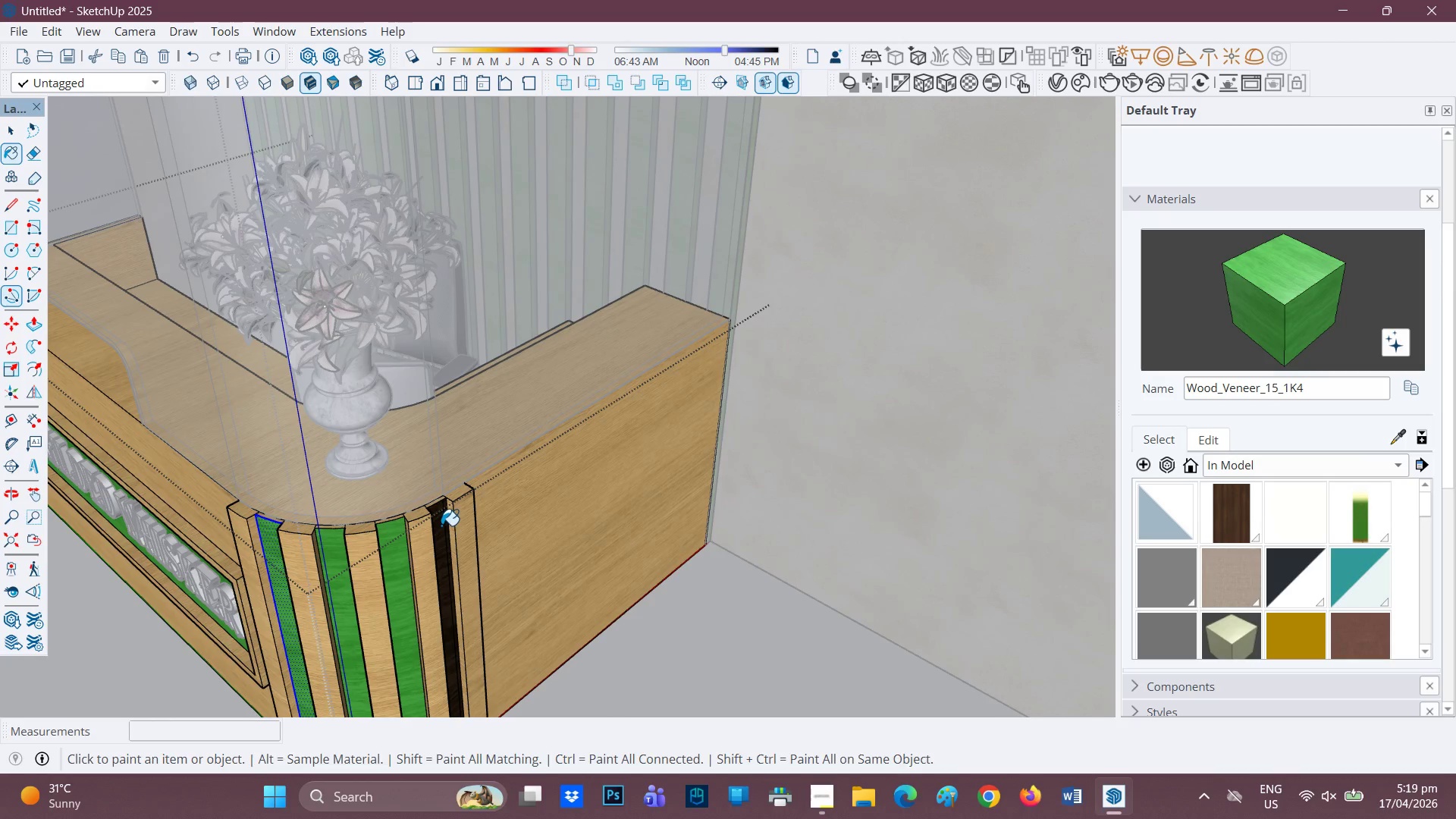 
left_click([440, 517])
 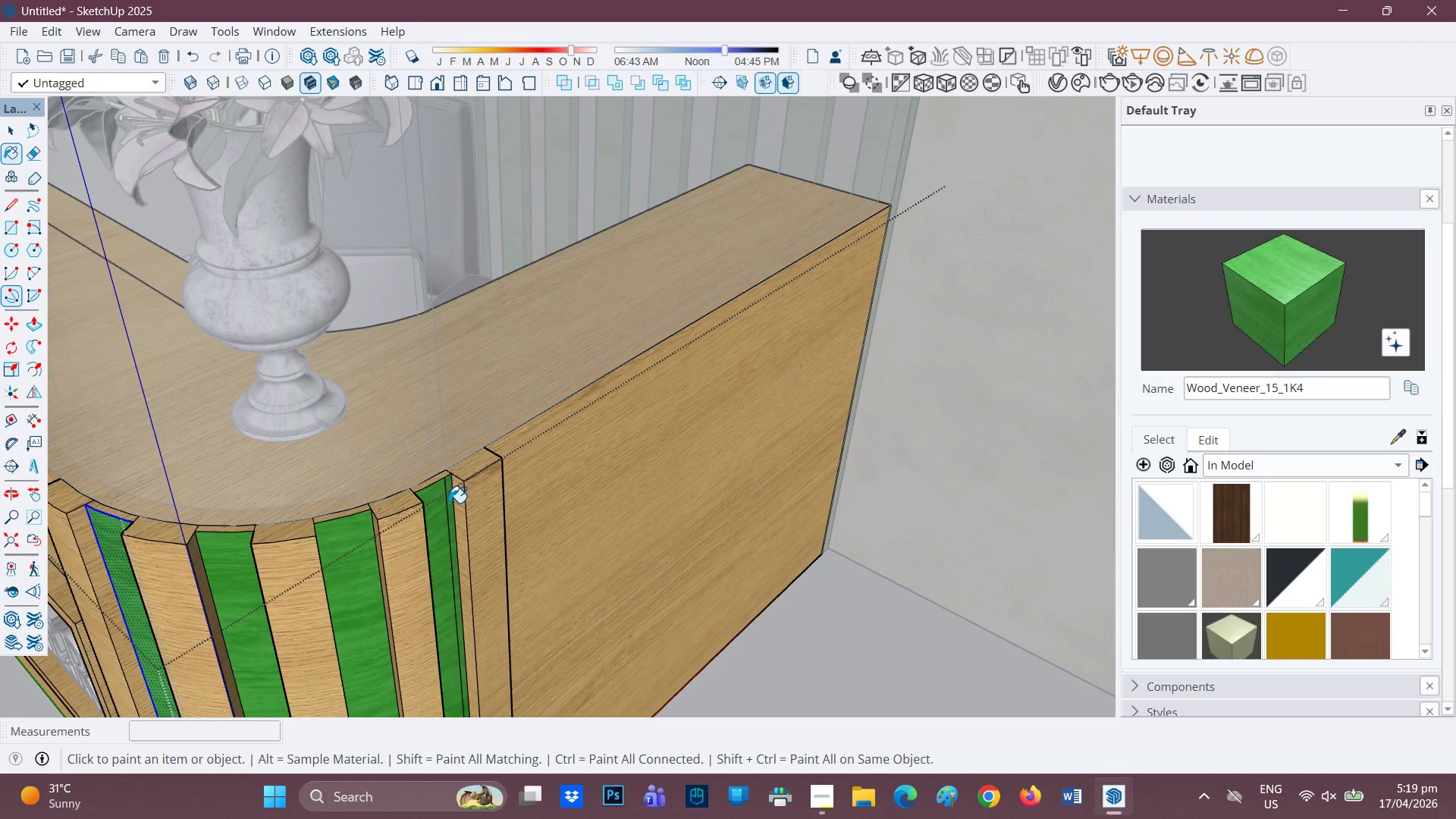 
scroll: coordinate [442, 521], scroll_direction: up, amount: 6.0
 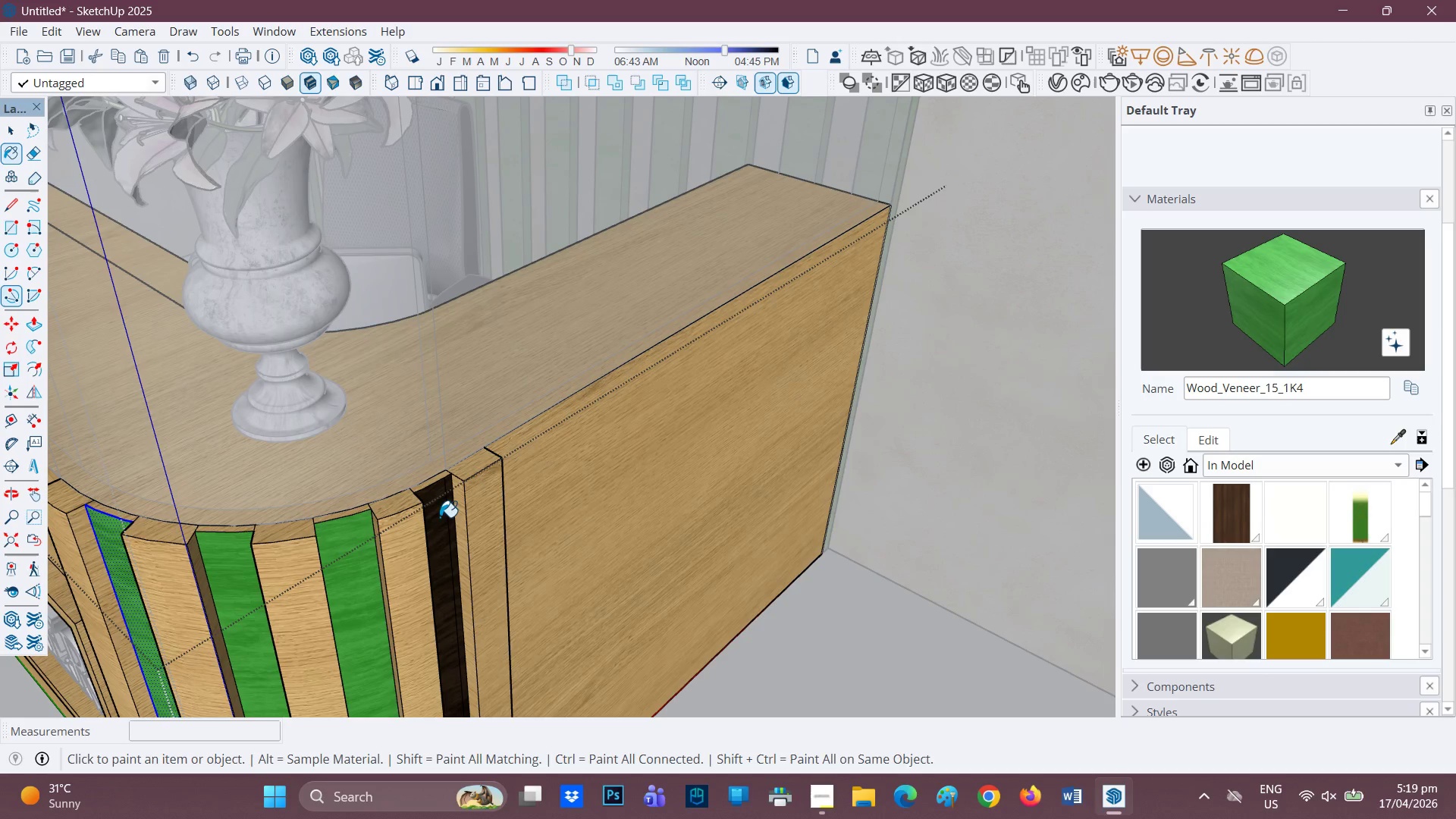 
scroll: coordinate [435, 448], scroll_direction: down, amount: 21.0
 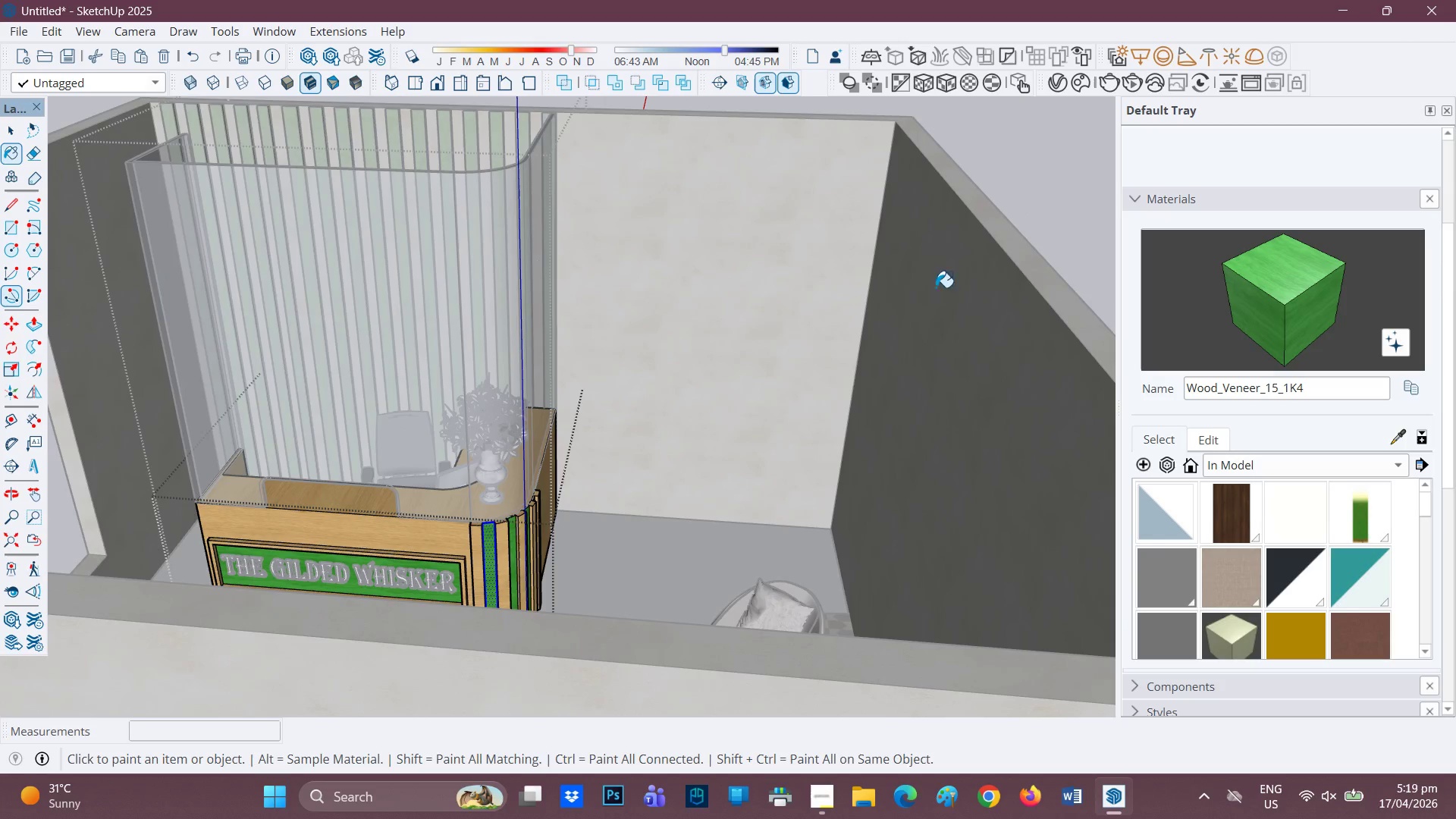 
key(Space)
 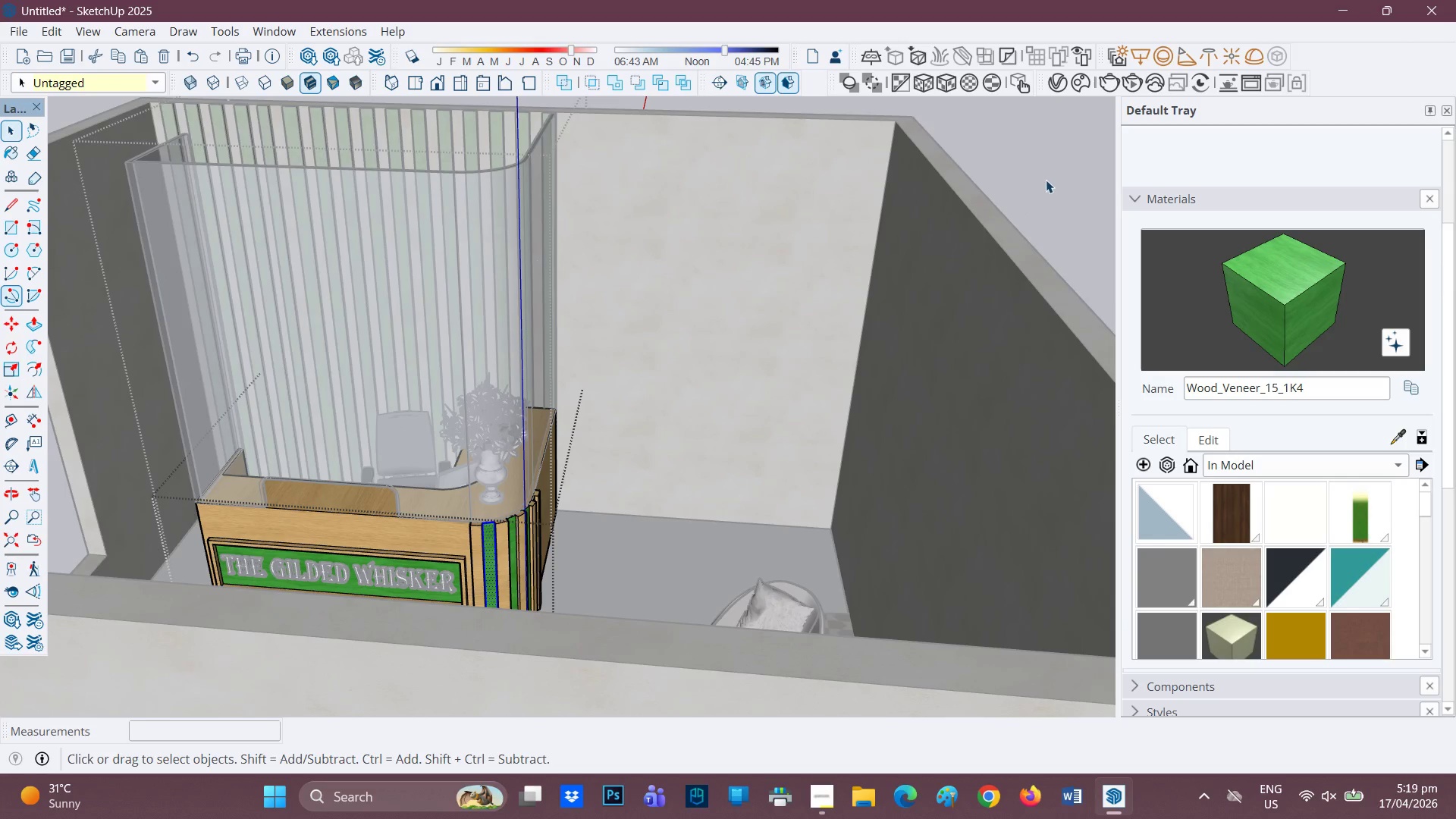 
left_click([1046, 180])
 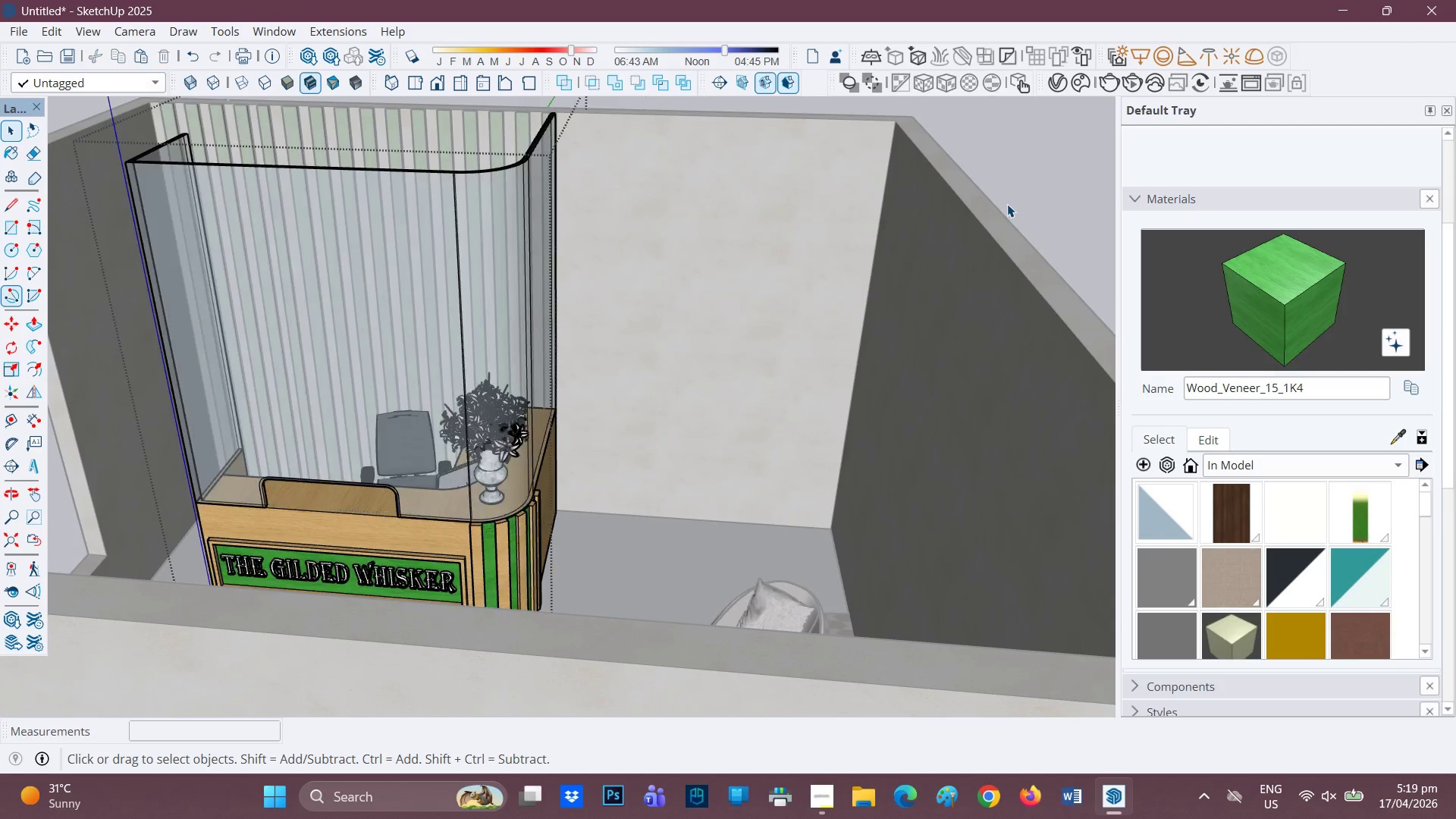 
left_click([1007, 204])
 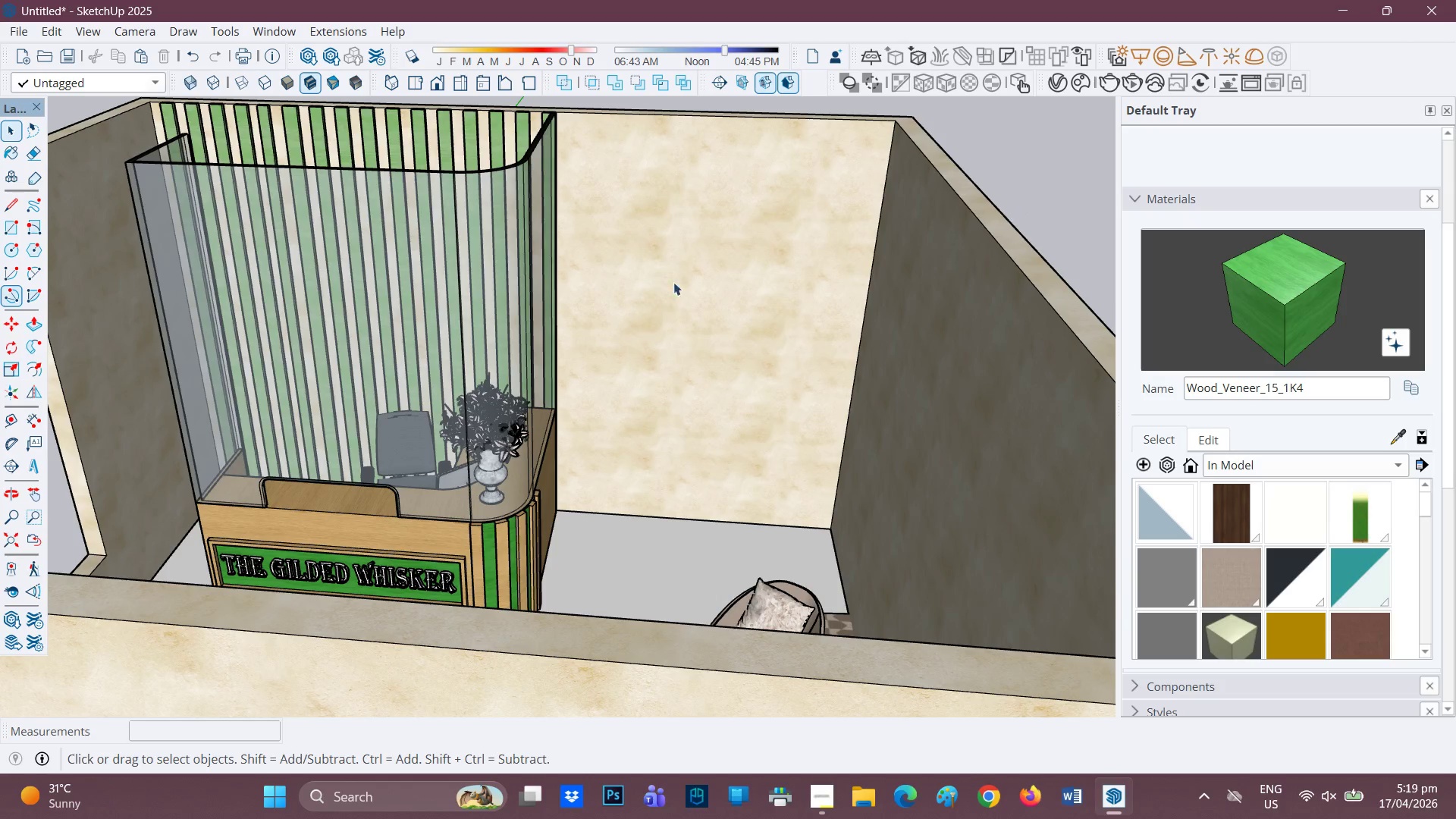 
scroll: coordinate [463, 445], scroll_direction: down, amount: 5.0
 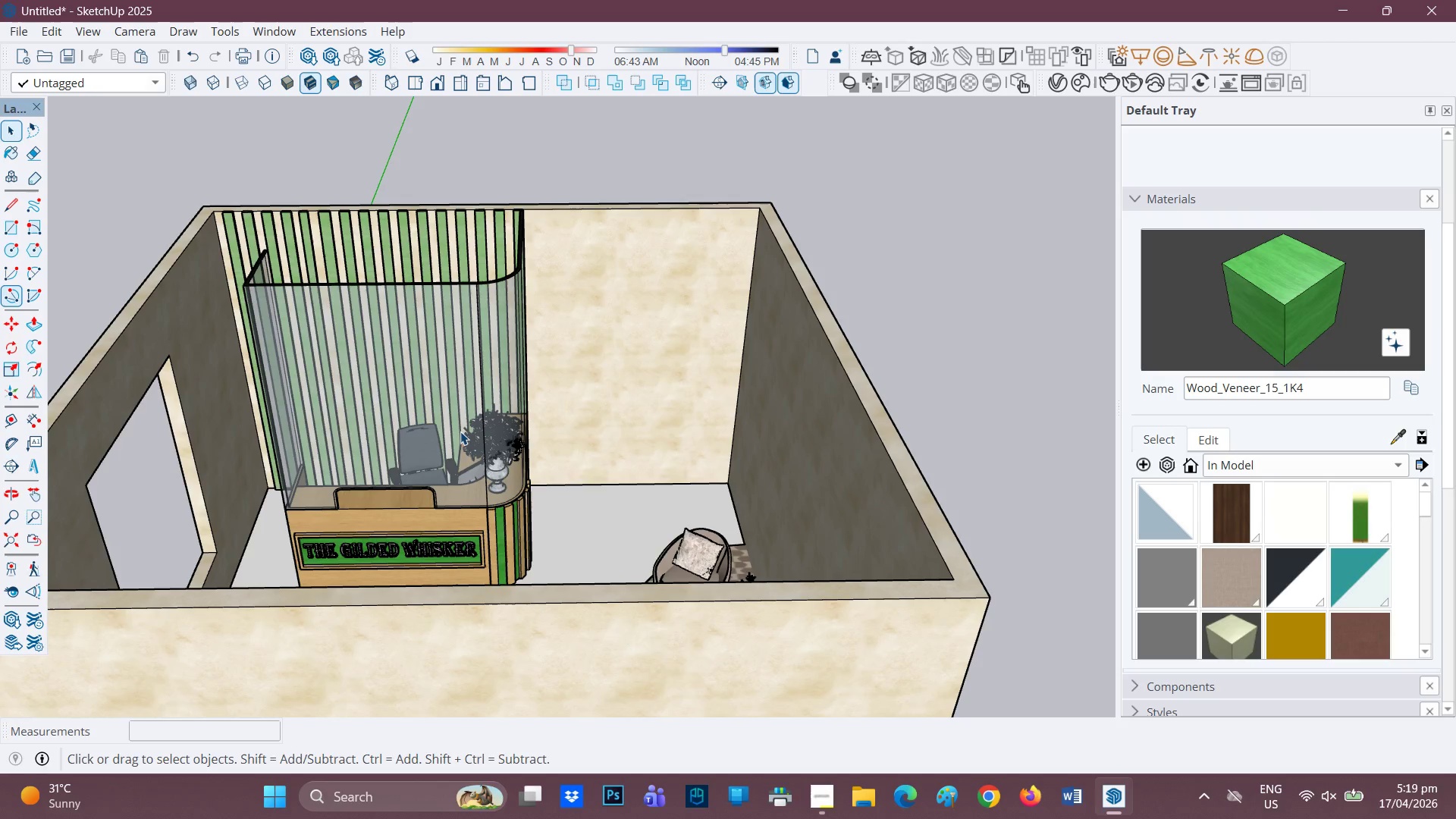 
scroll: coordinate [303, 570], scroll_direction: up, amount: 11.0
 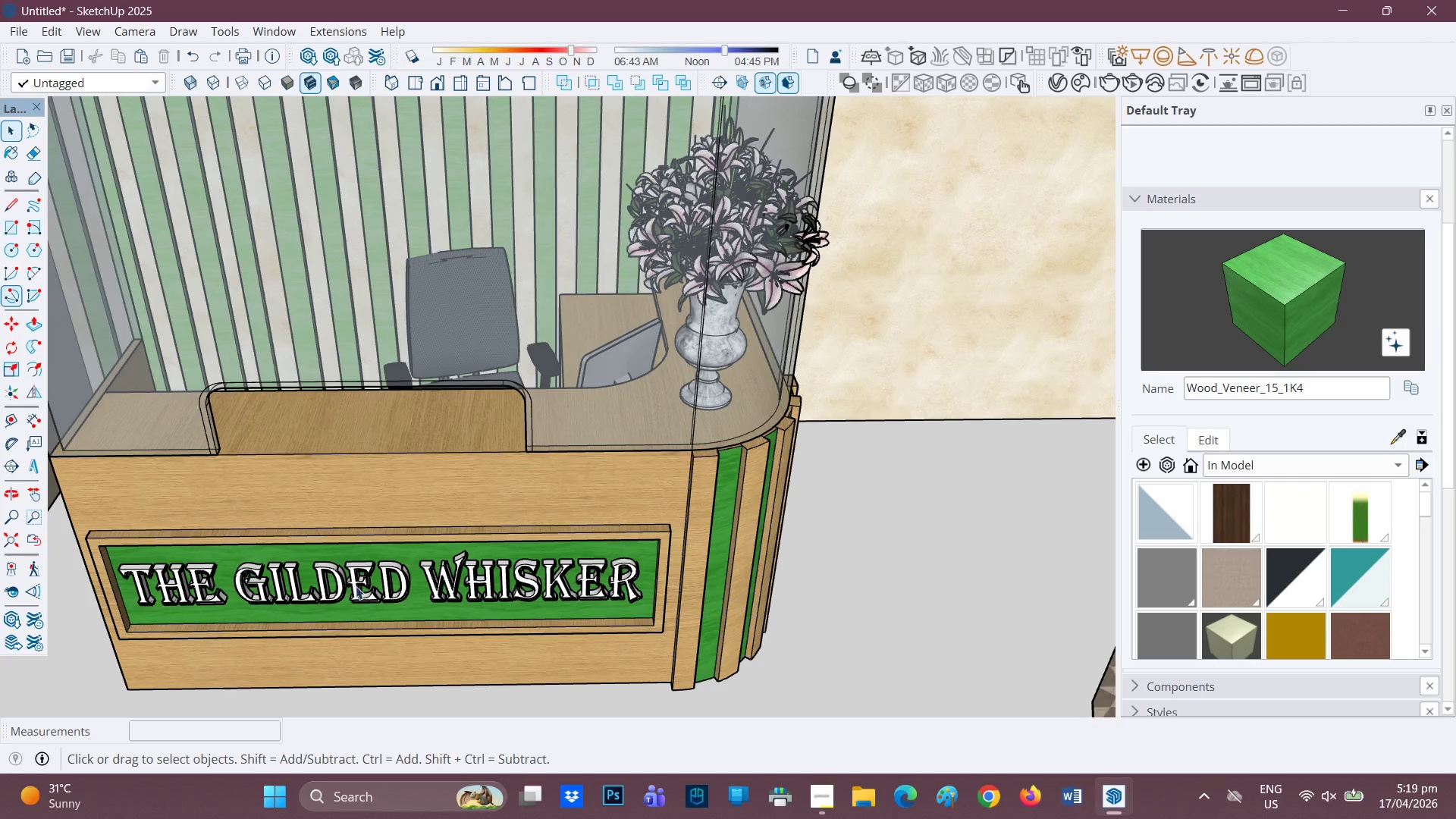 
key(Space)
 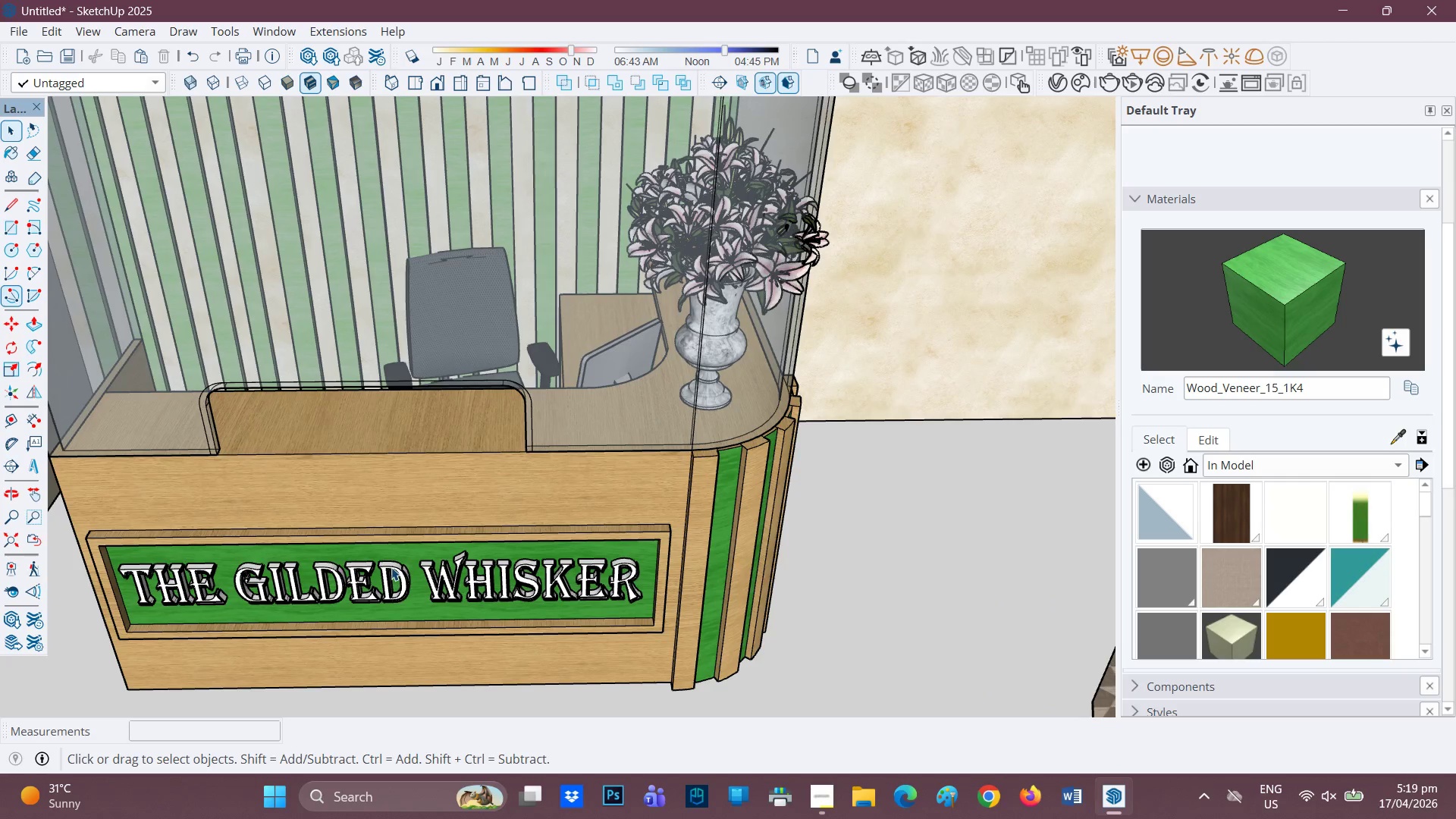 
left_click([391, 567])
 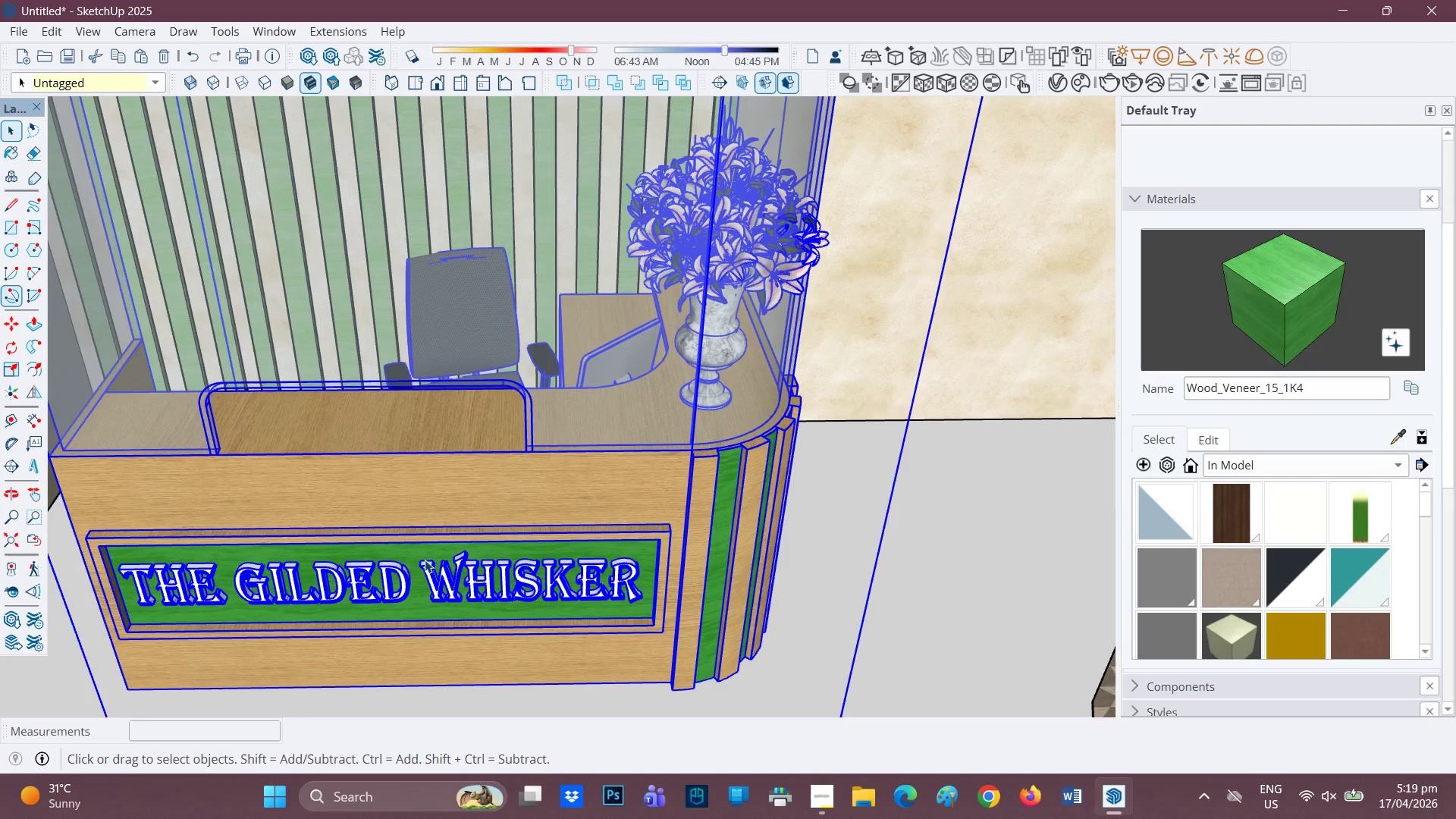 
double_click([384, 577])
 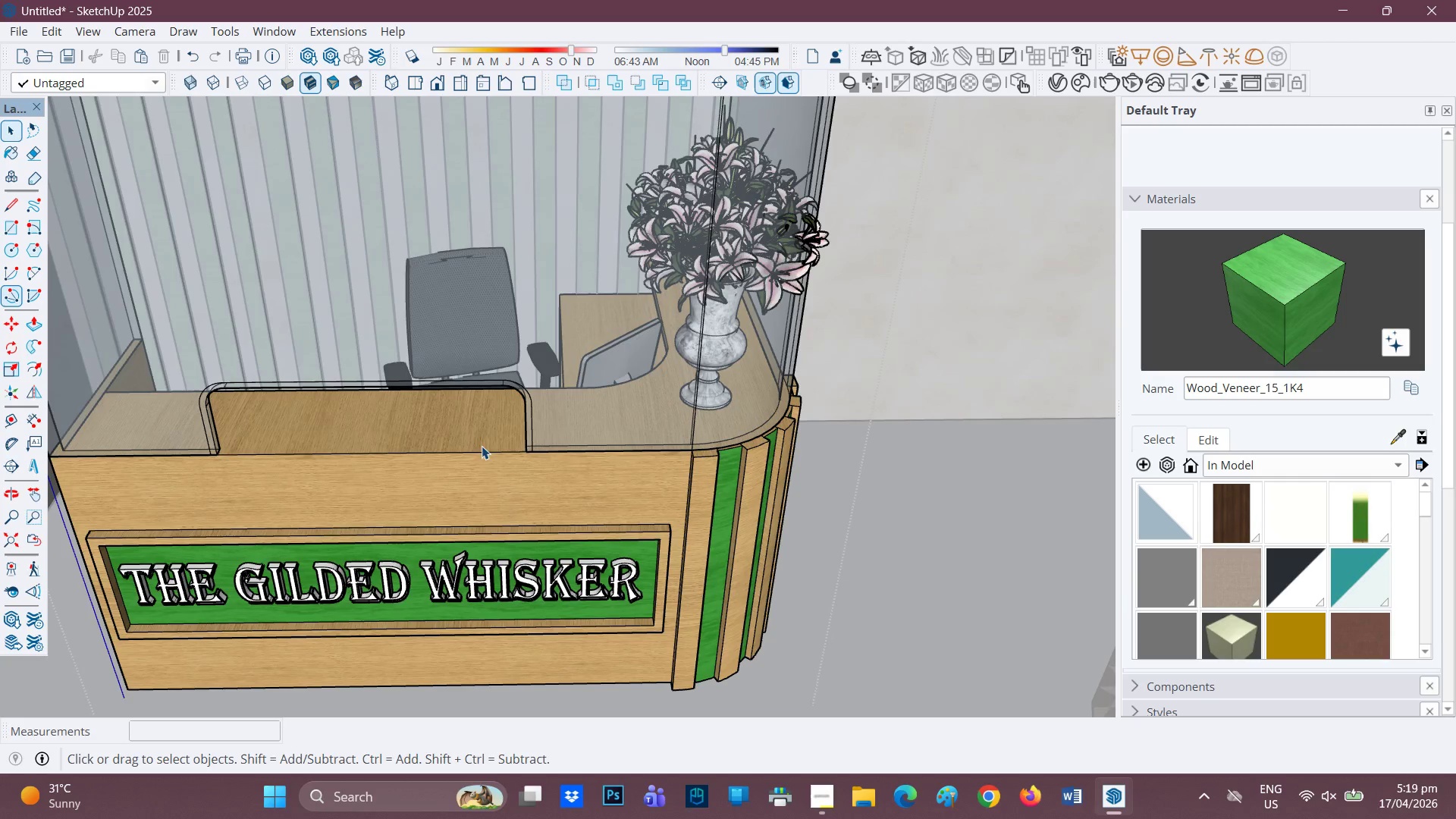 
scroll: coordinate [303, 454], scroll_direction: down, amount: 5.0
 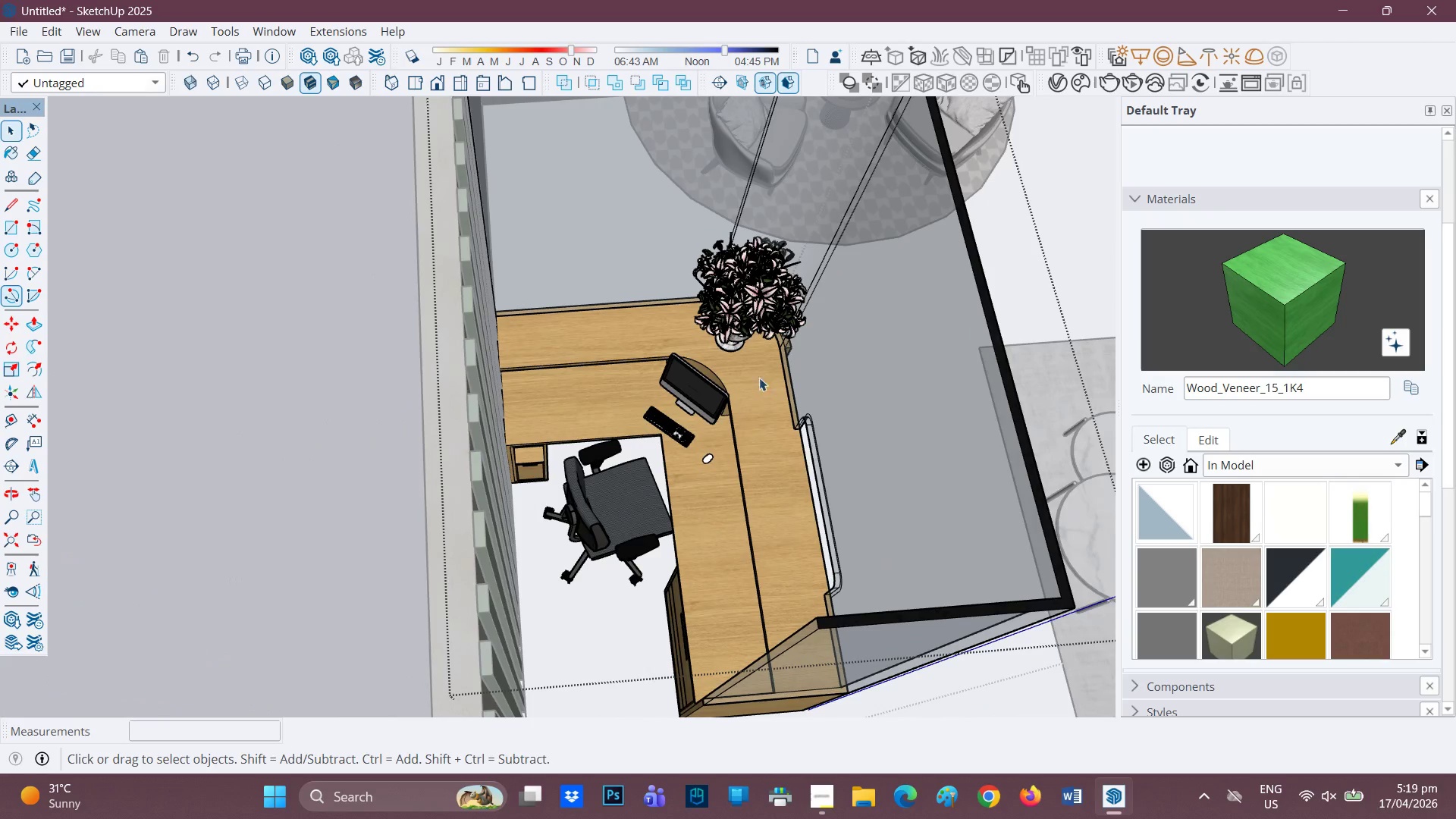 
left_click([730, 315])
 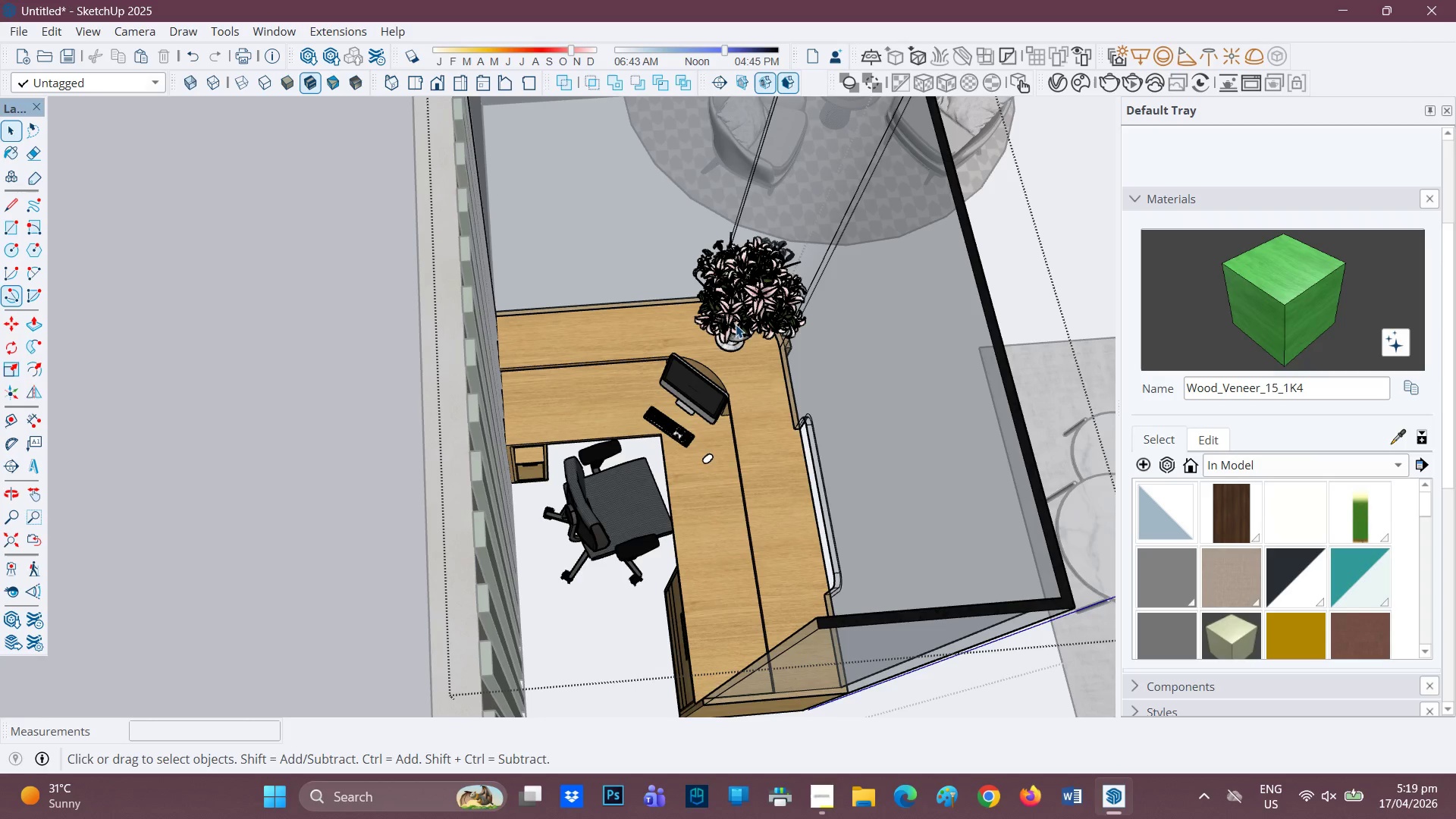 
double_click([736, 325])
 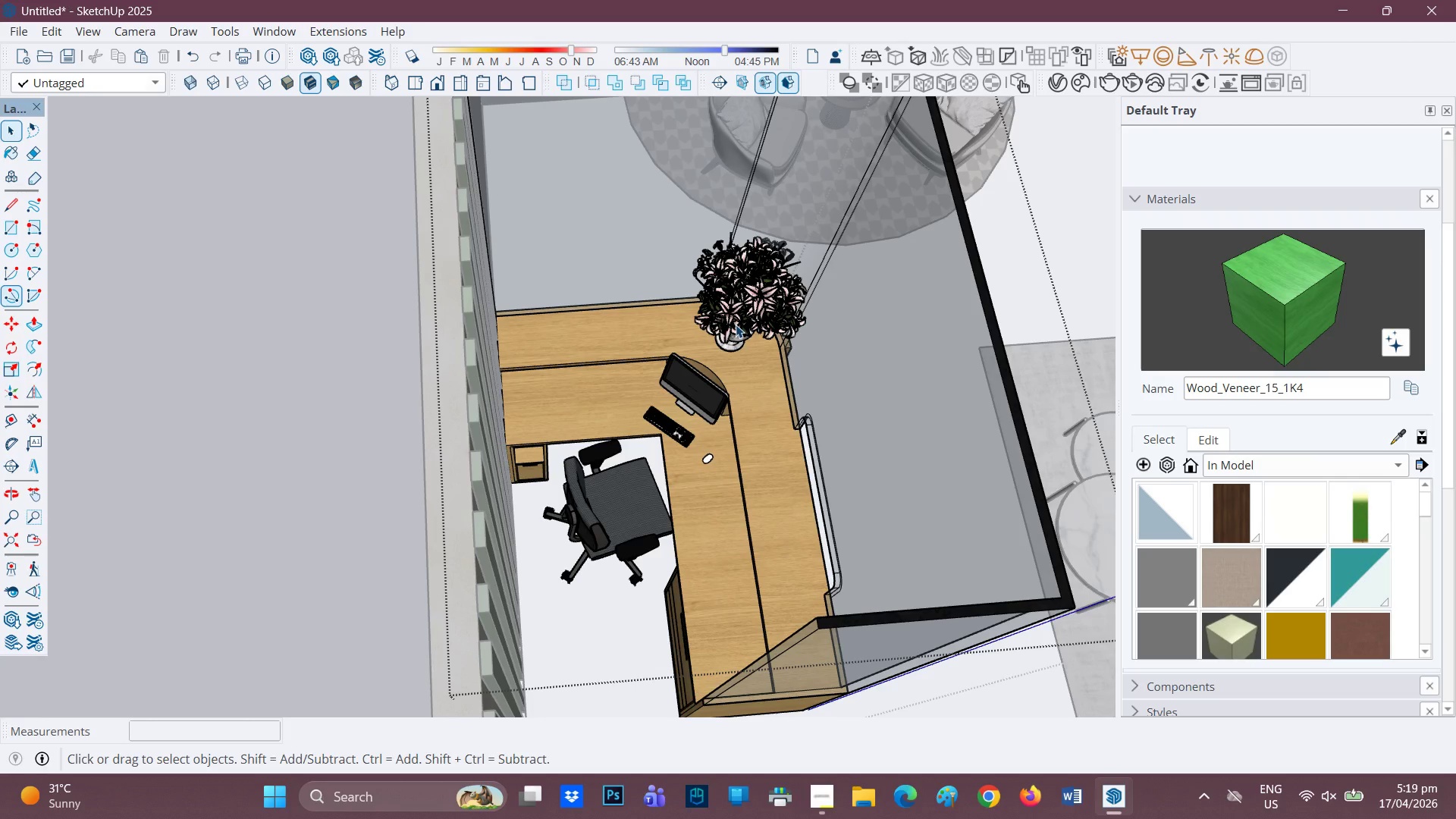 
triple_click([736, 325])
 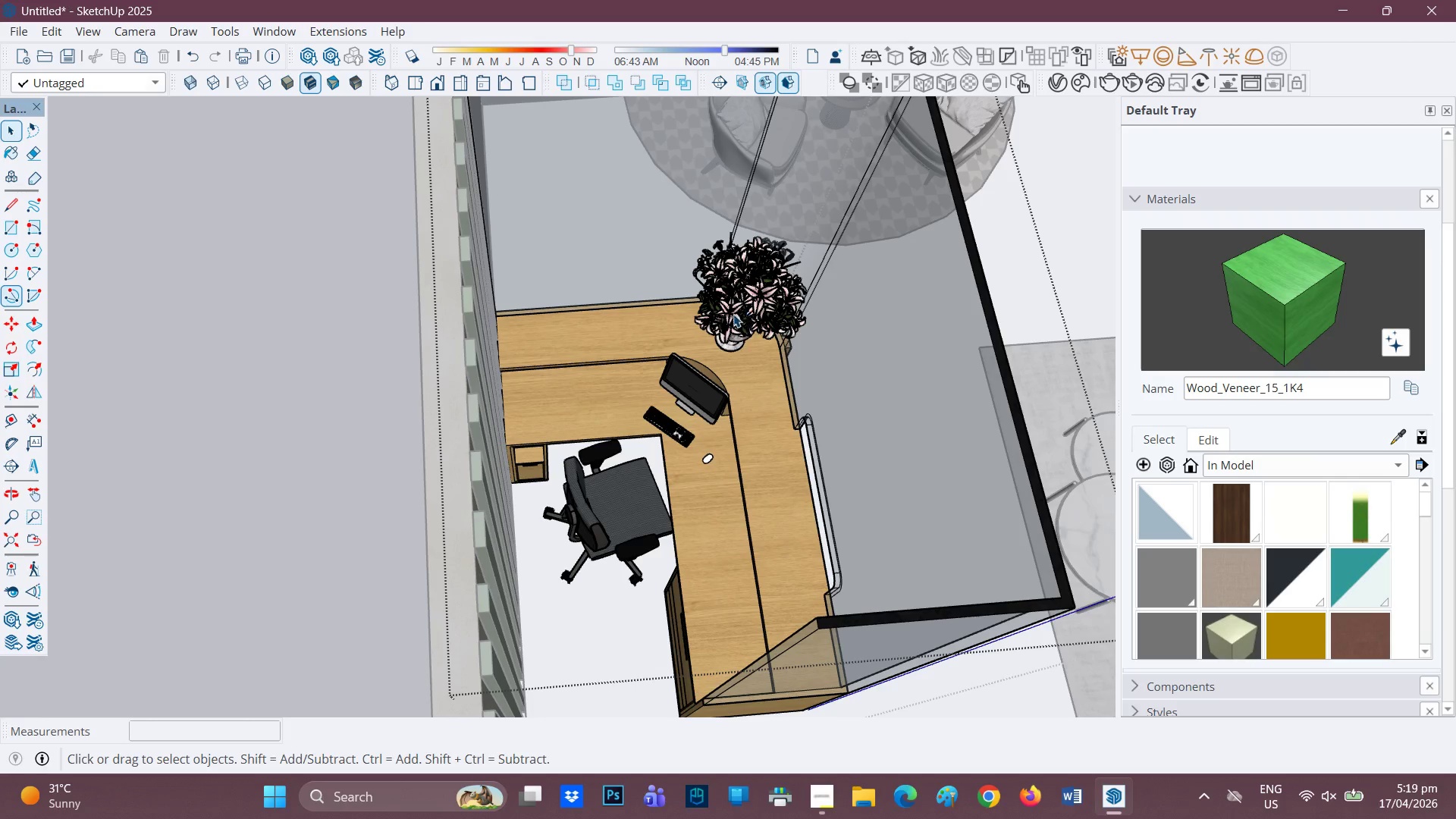 
scroll: coordinate [736, 336], scroll_direction: up, amount: 4.0
 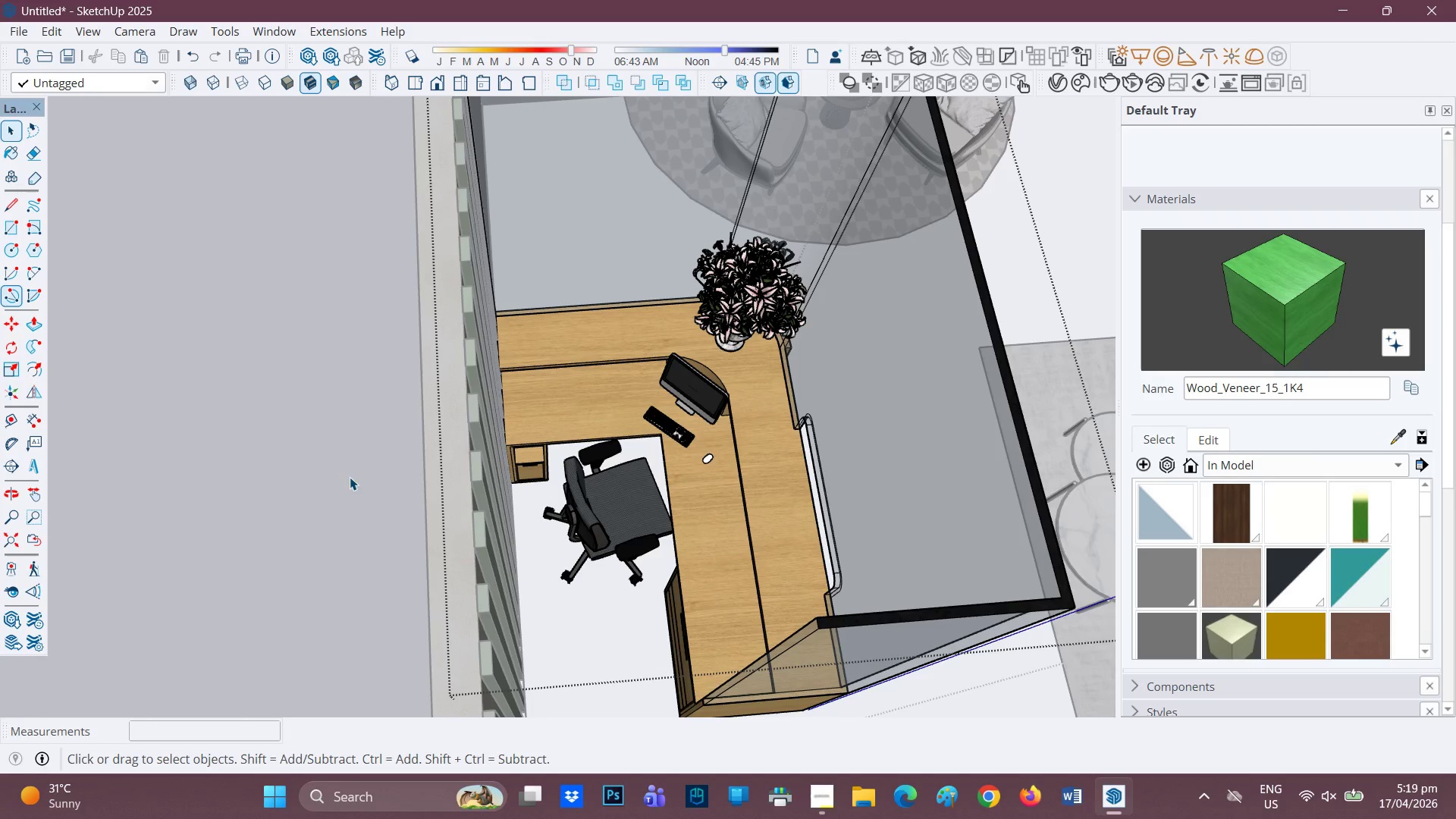 
left_click([286, 465])
 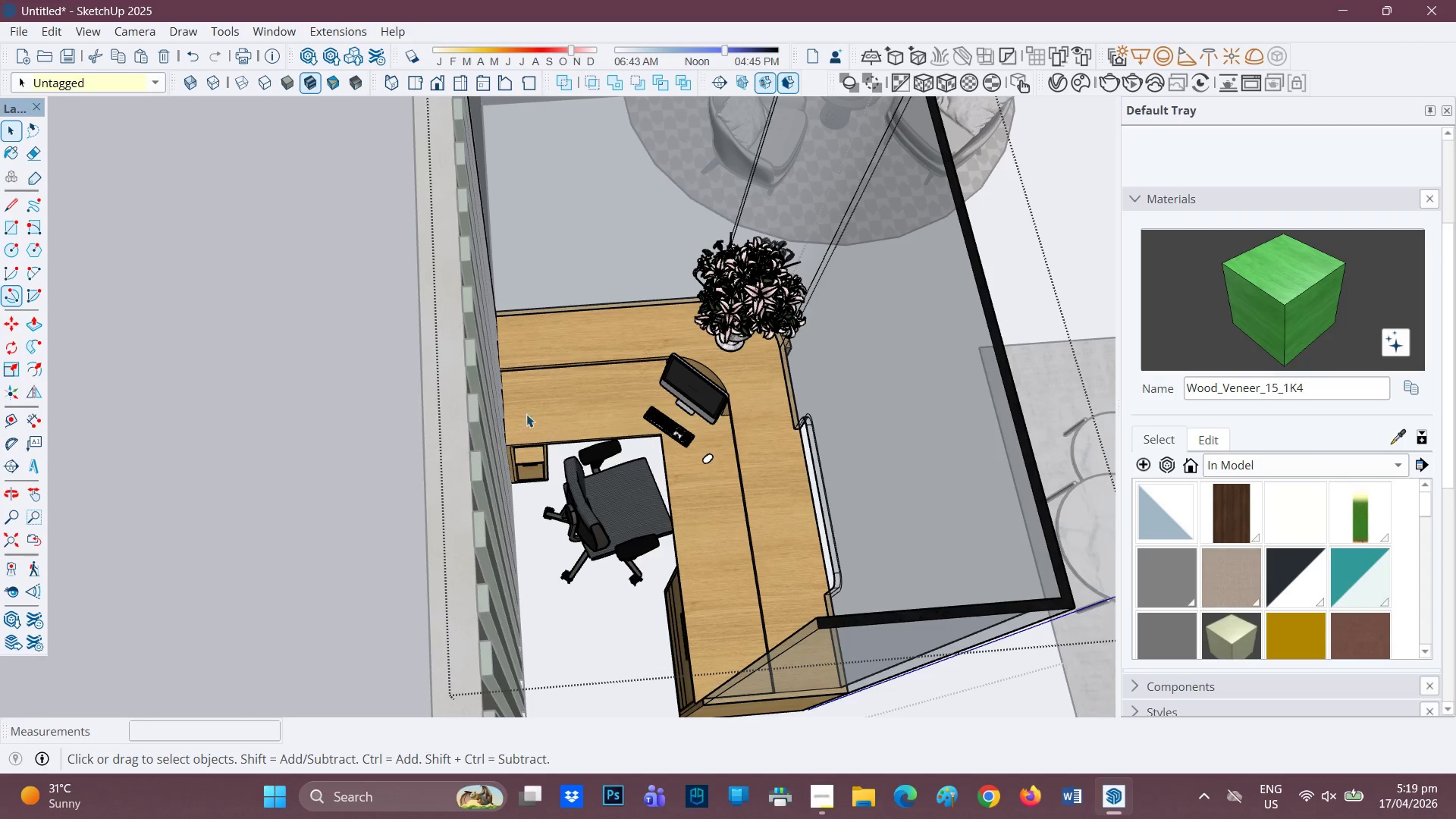 
scroll: coordinate [713, 342], scroll_direction: up, amount: 2.0
 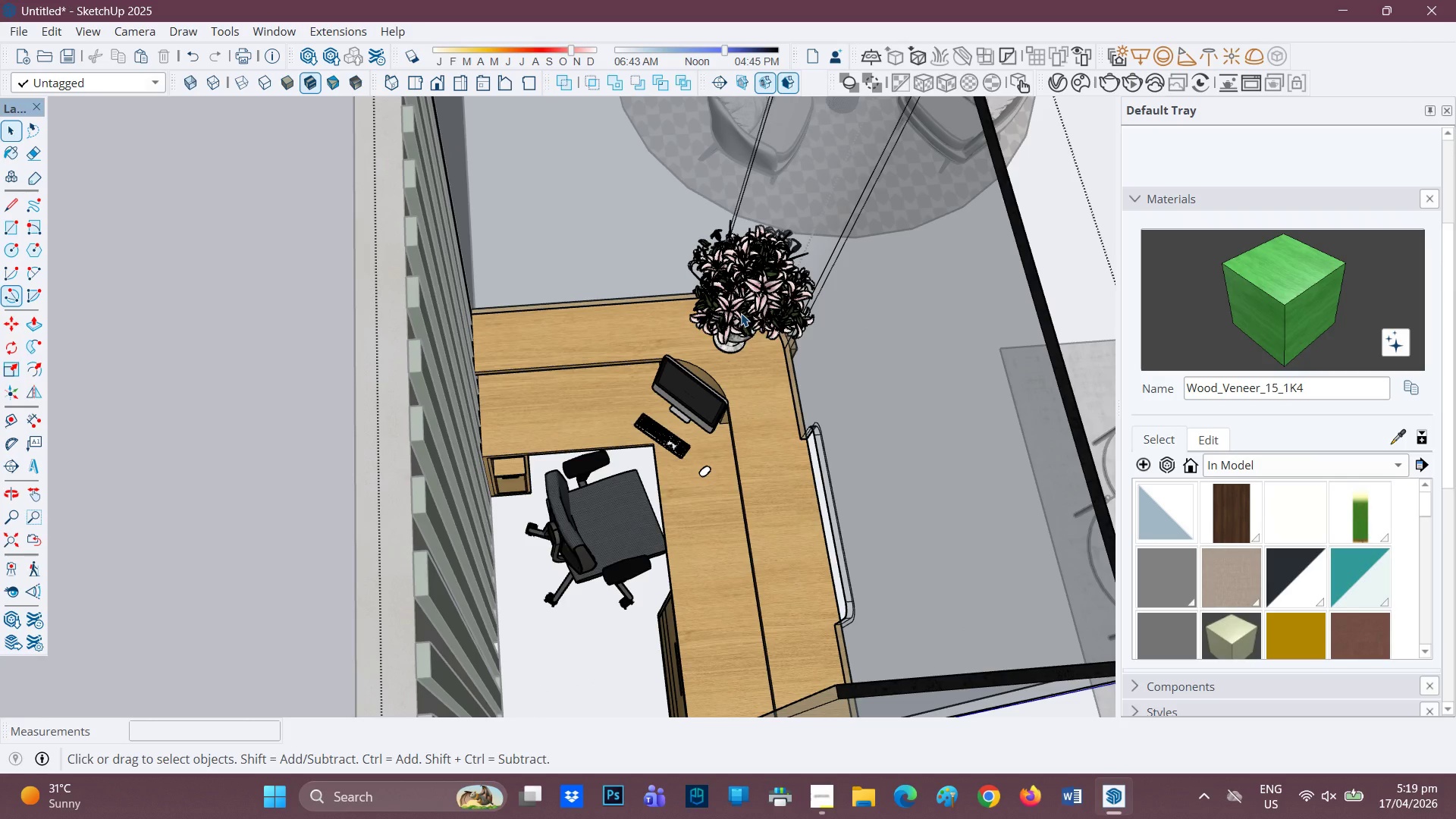 
key(M)
 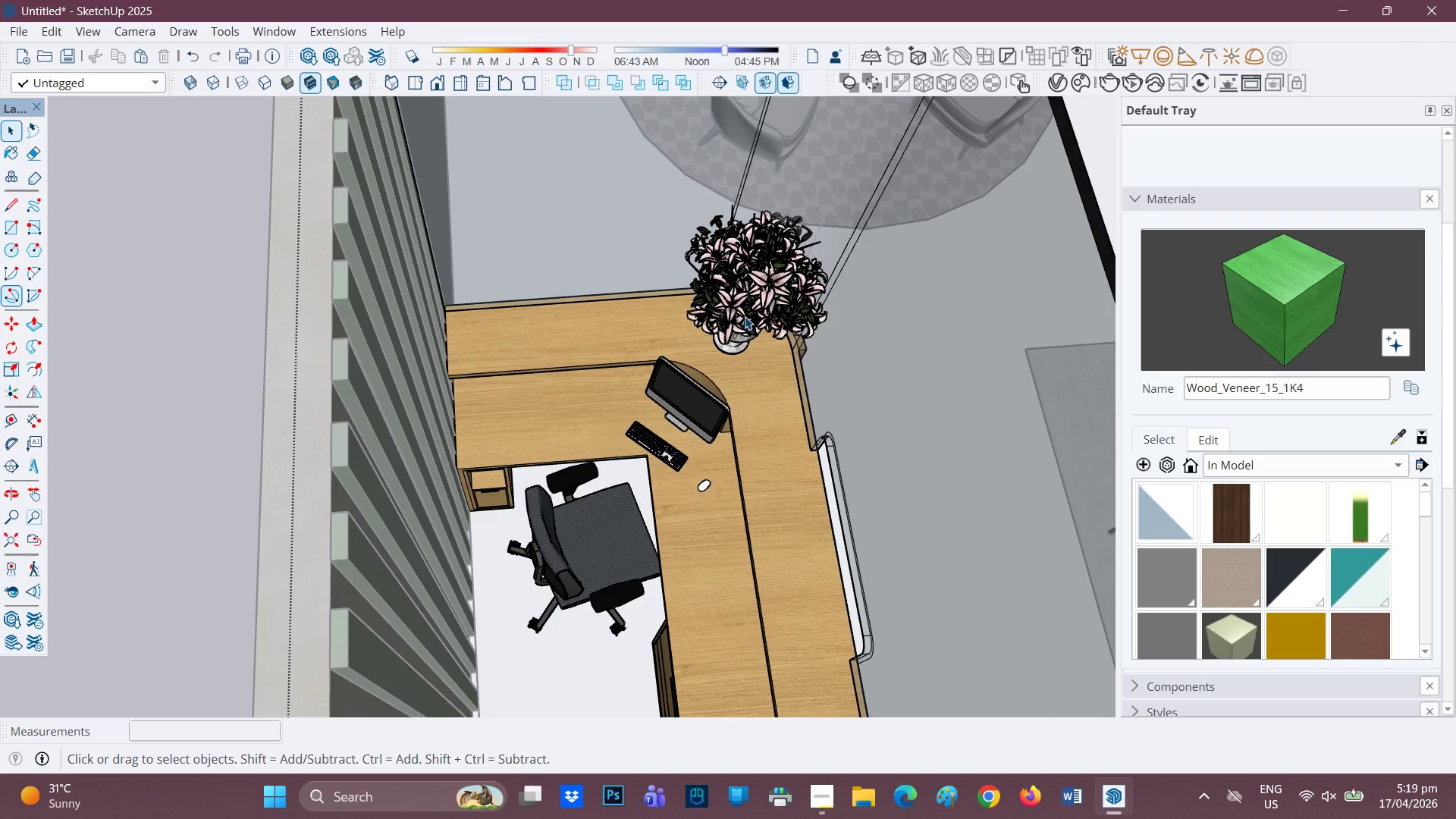 
left_click([745, 316])
 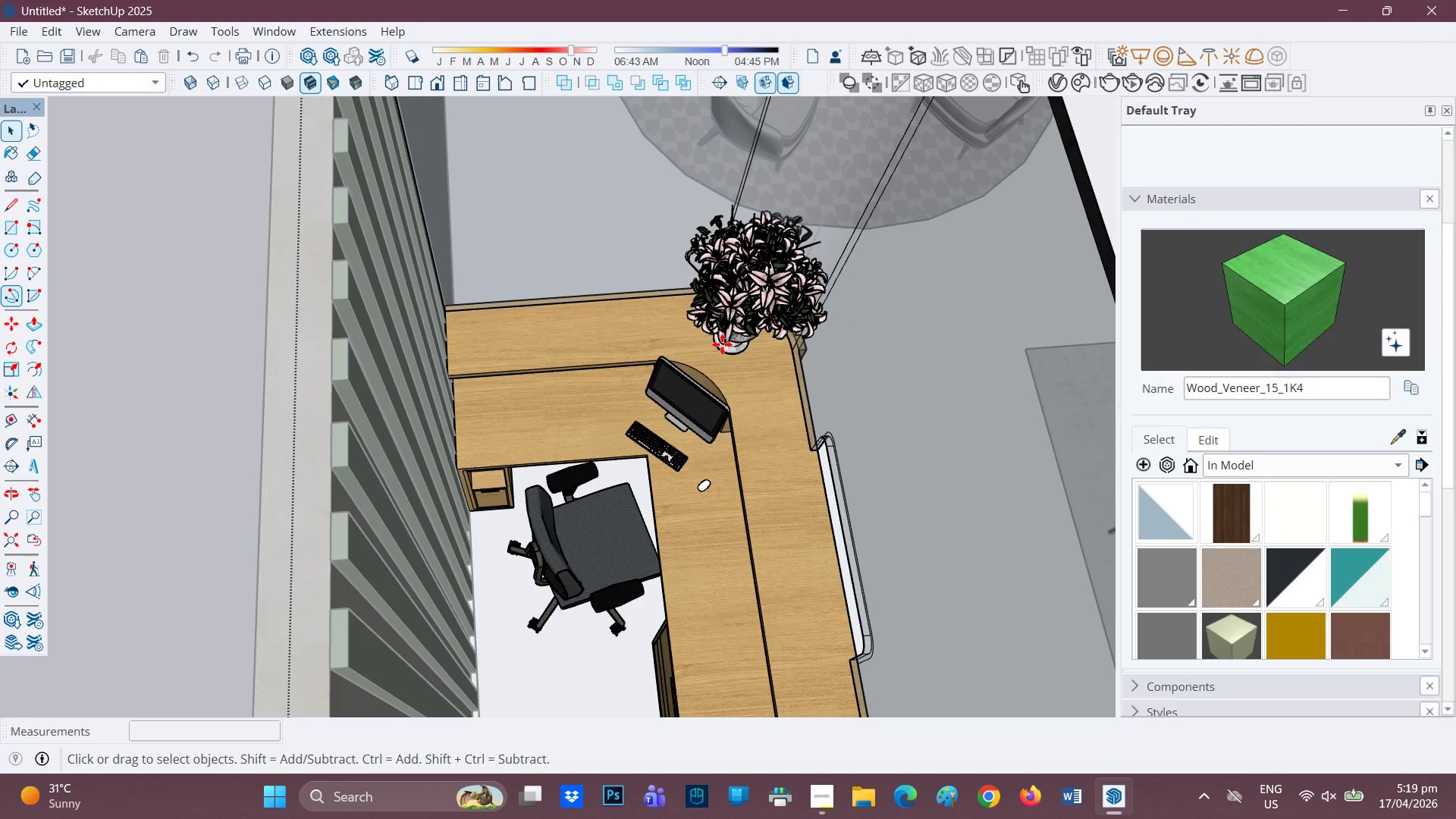 
wait(5.28)
 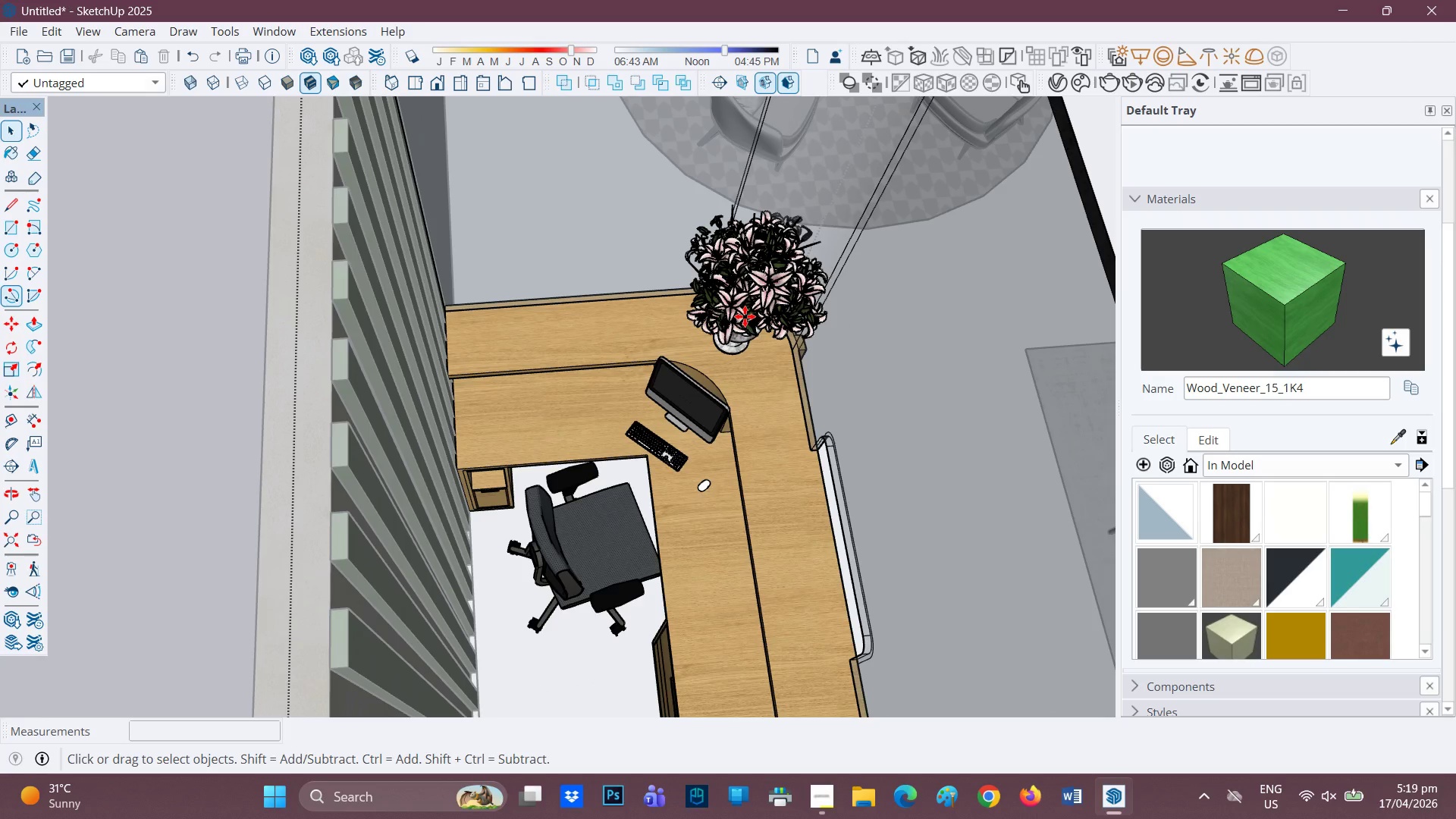 
scroll: coordinate [726, 340], scroll_direction: down, amount: 2.0
 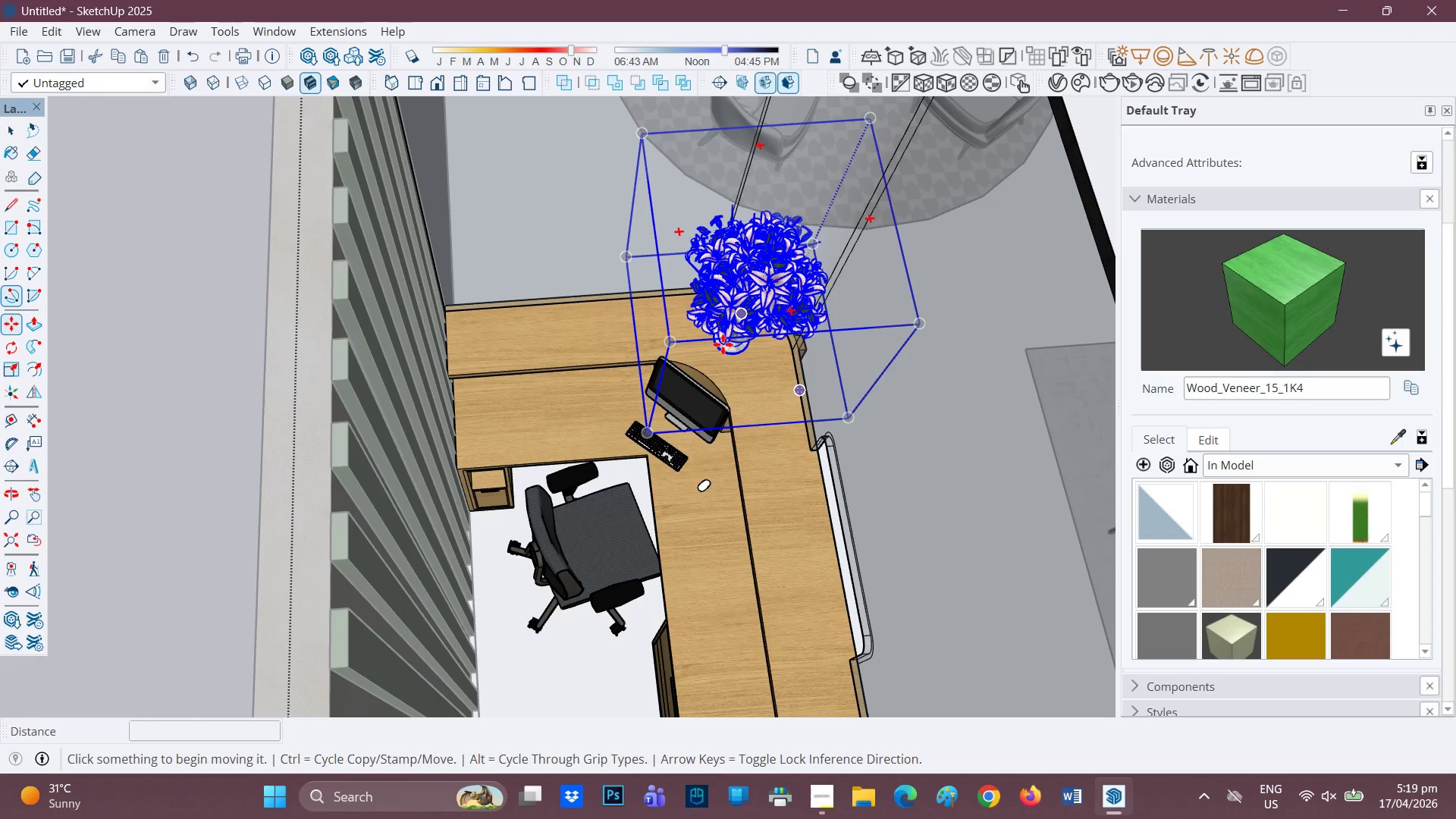 
left_click([730, 346])
 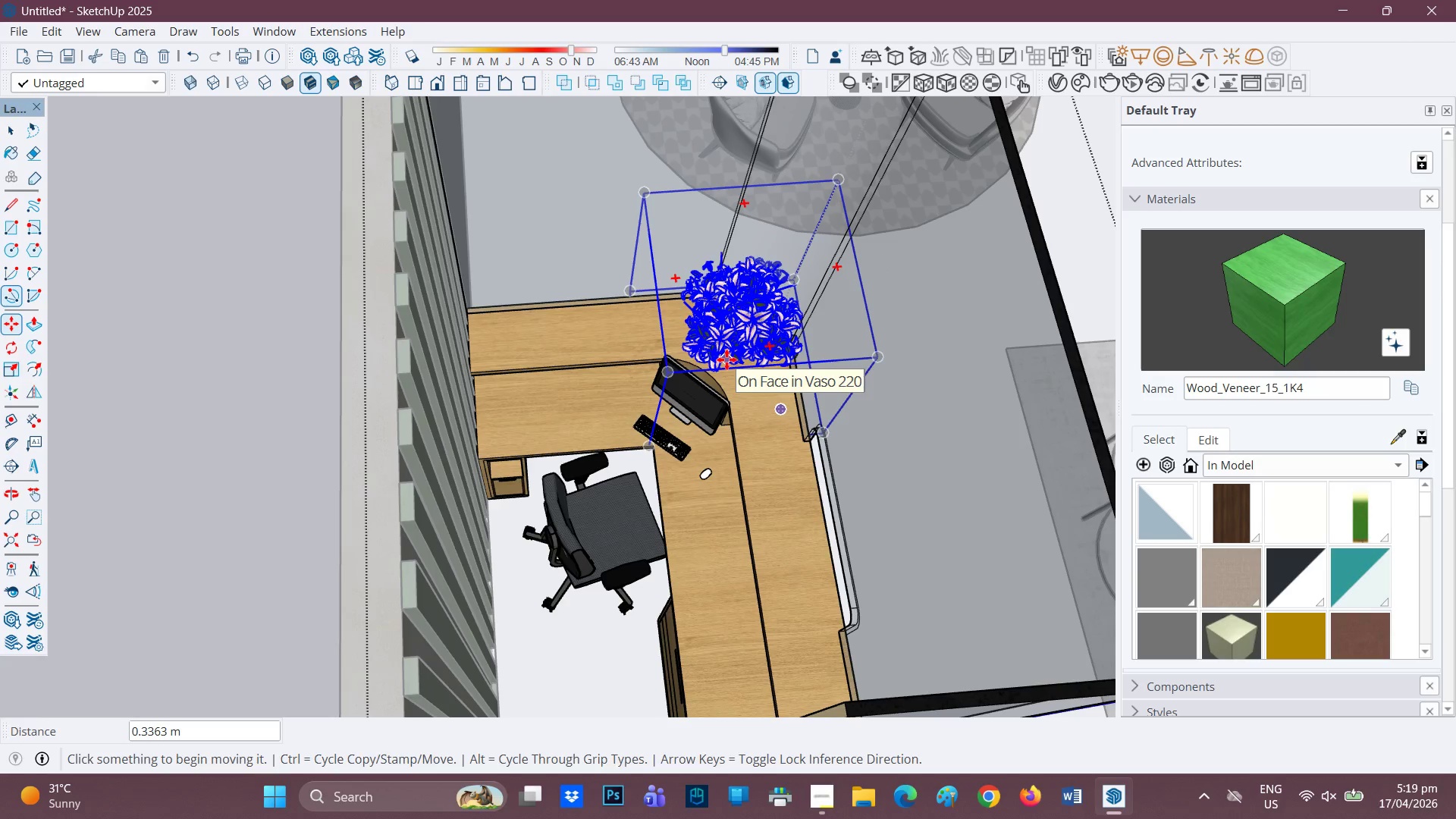 
wait(5.03)
 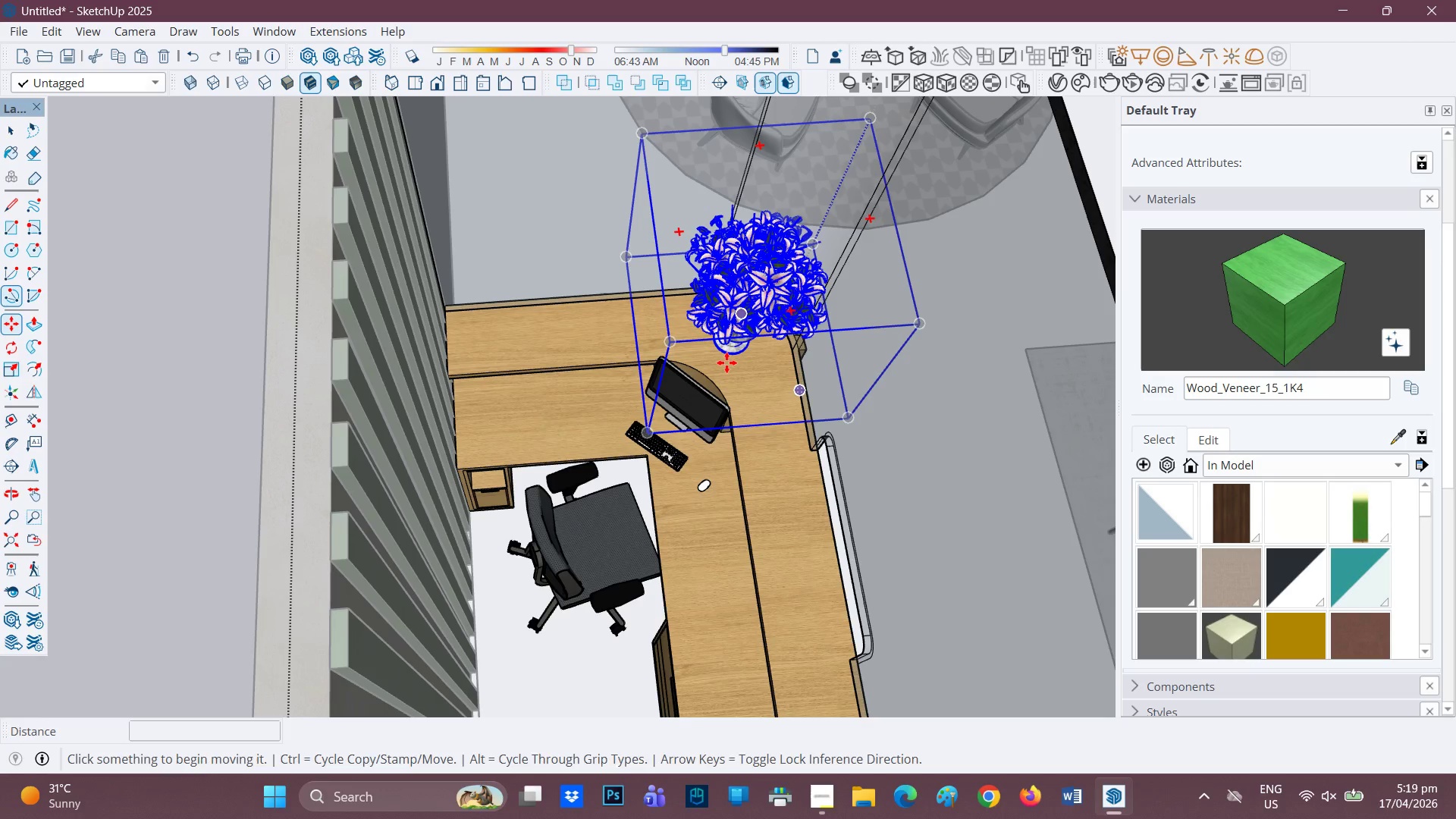 
key(Space)
 